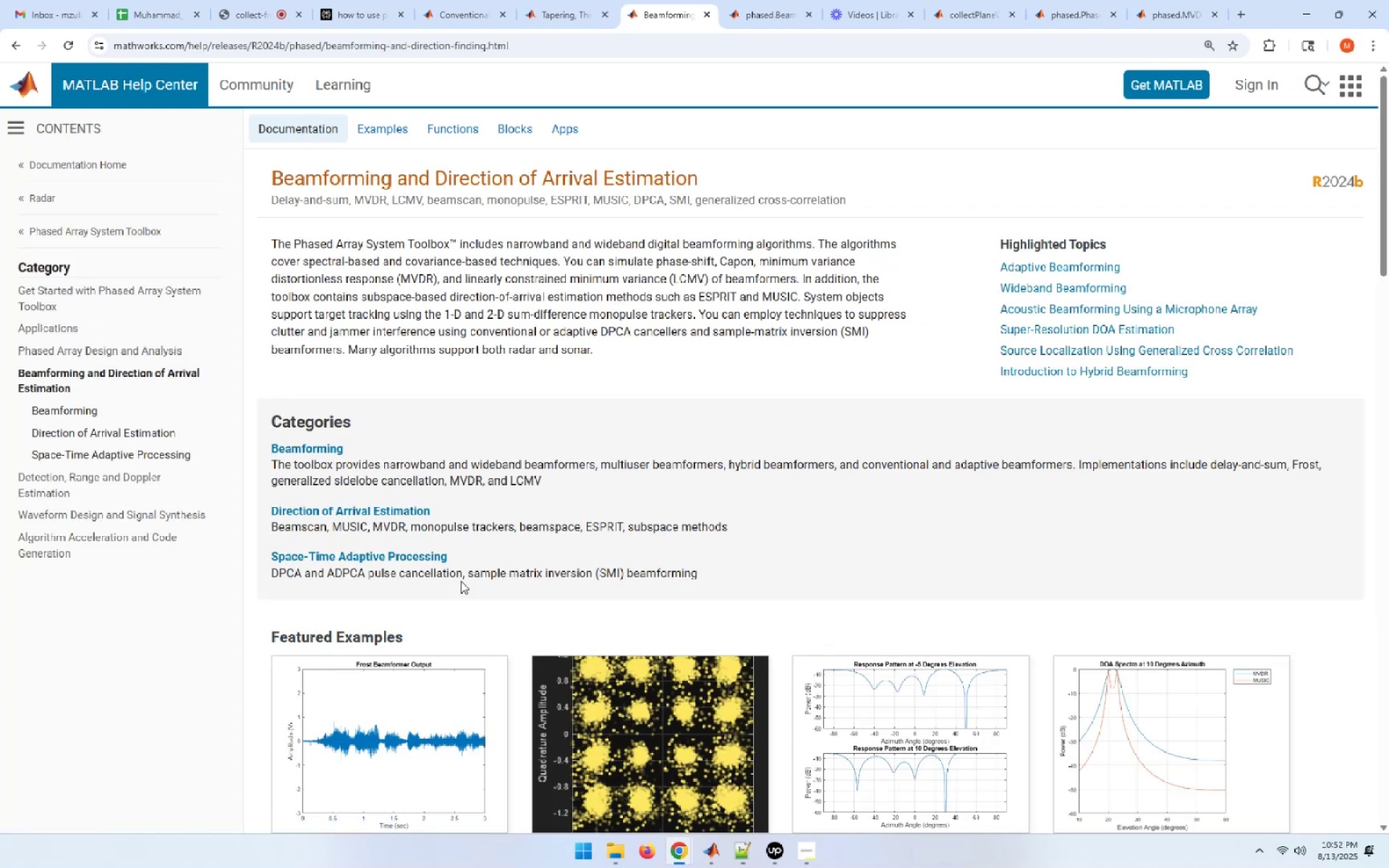 
scroll: coordinate [692, 407], scroll_direction: down, amount: 6.0
 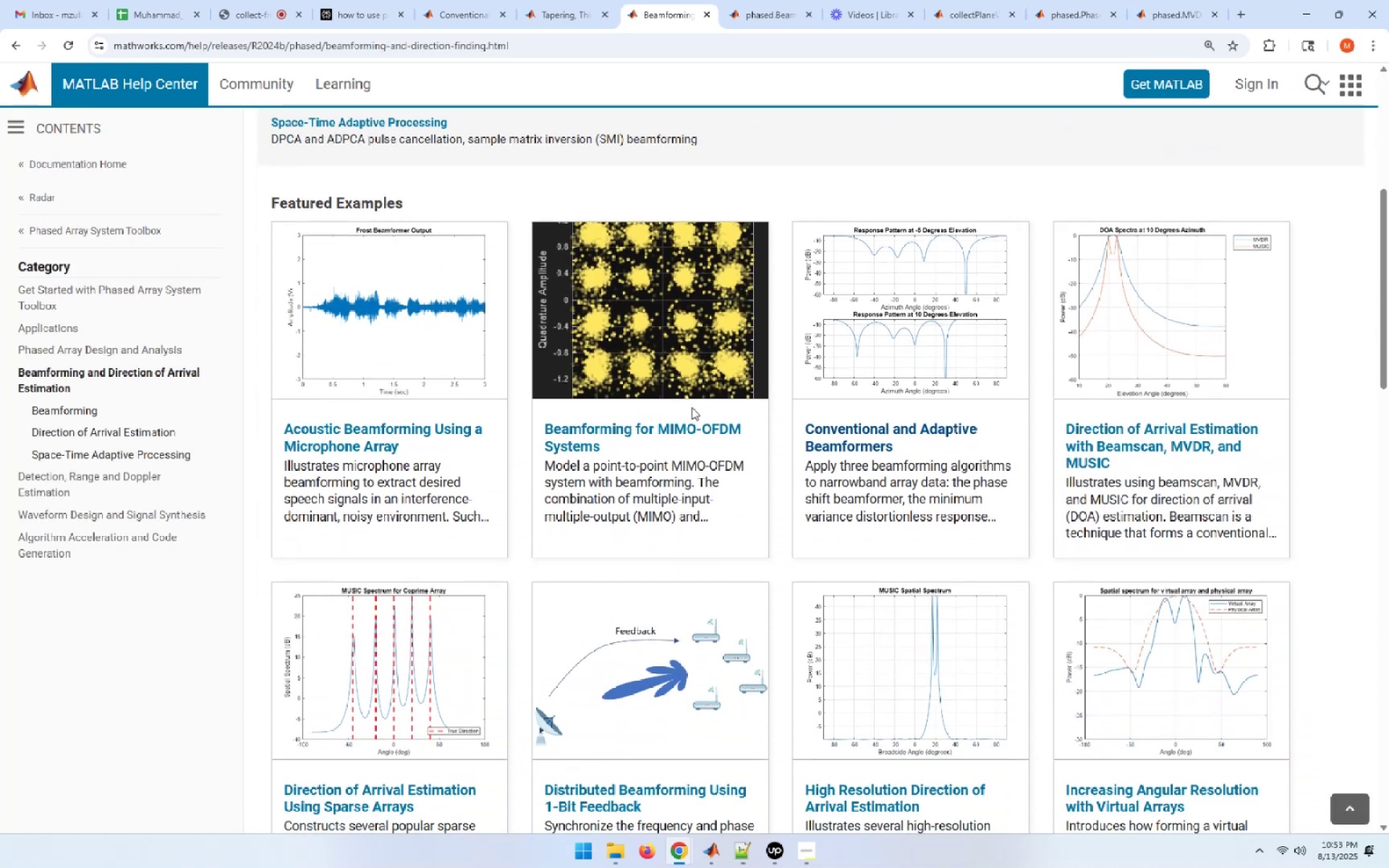 
wait(8.44)
 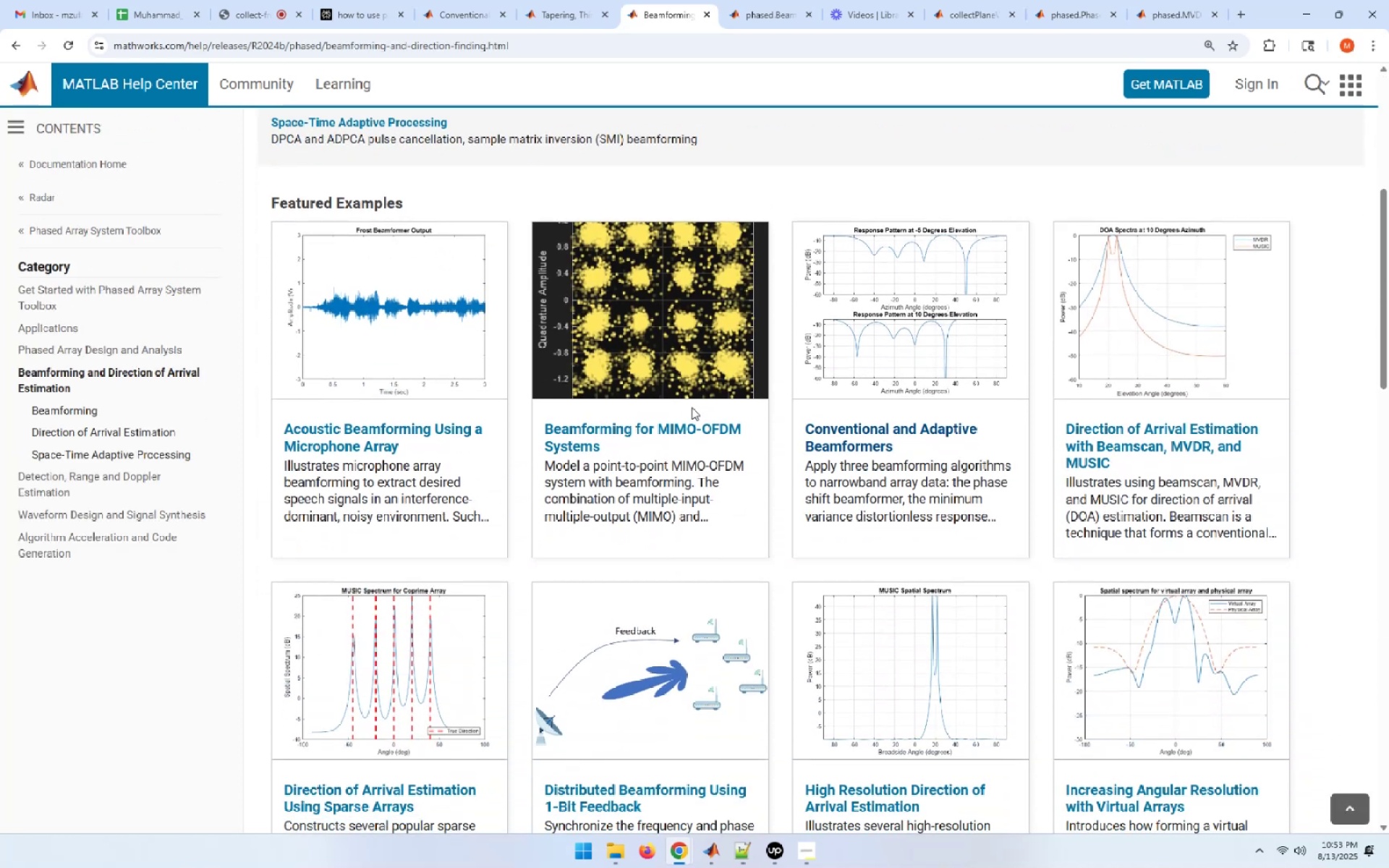 
left_click([1149, 452])
 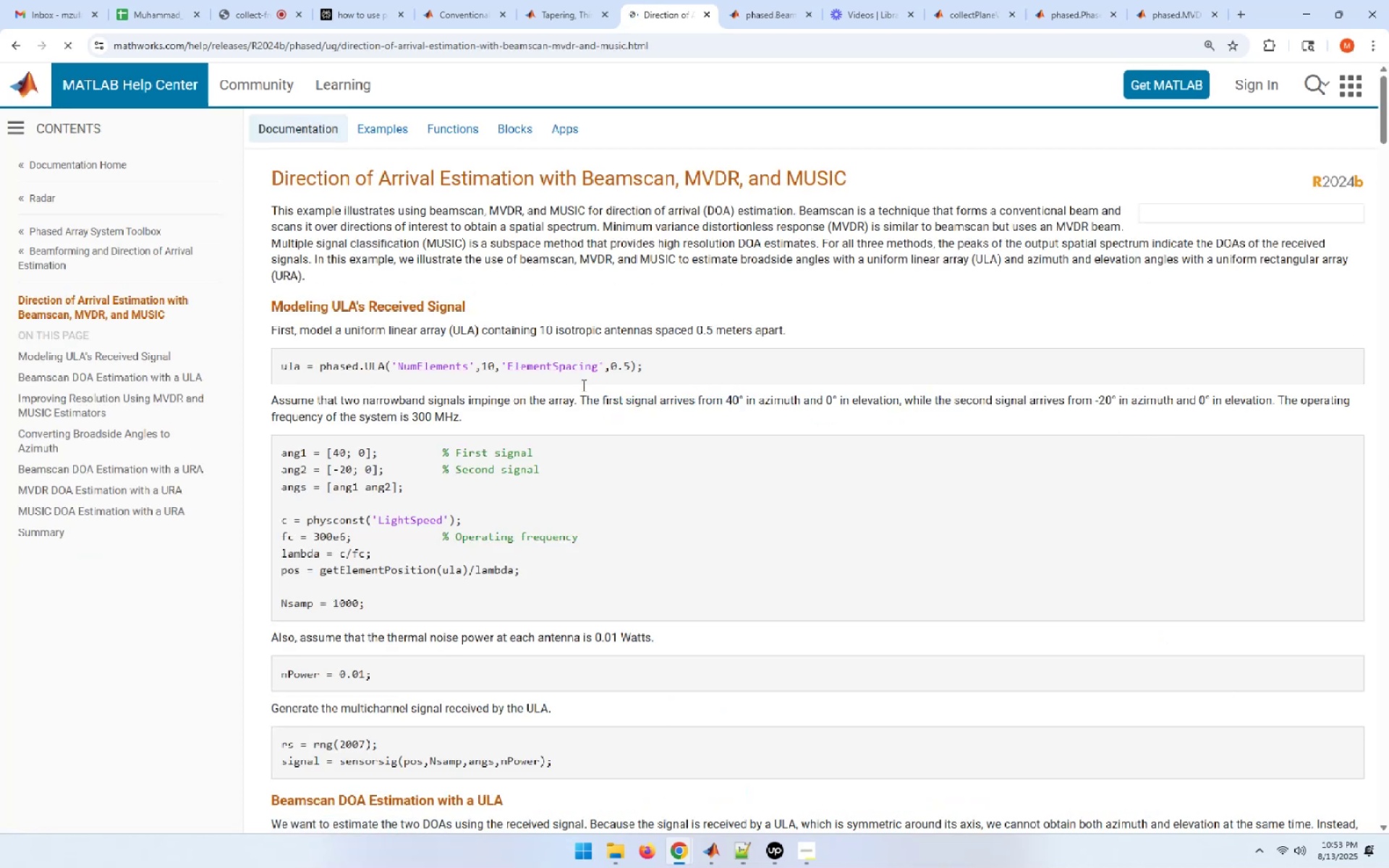 
scroll: coordinate [574, 388], scroll_direction: down, amount: 5.0
 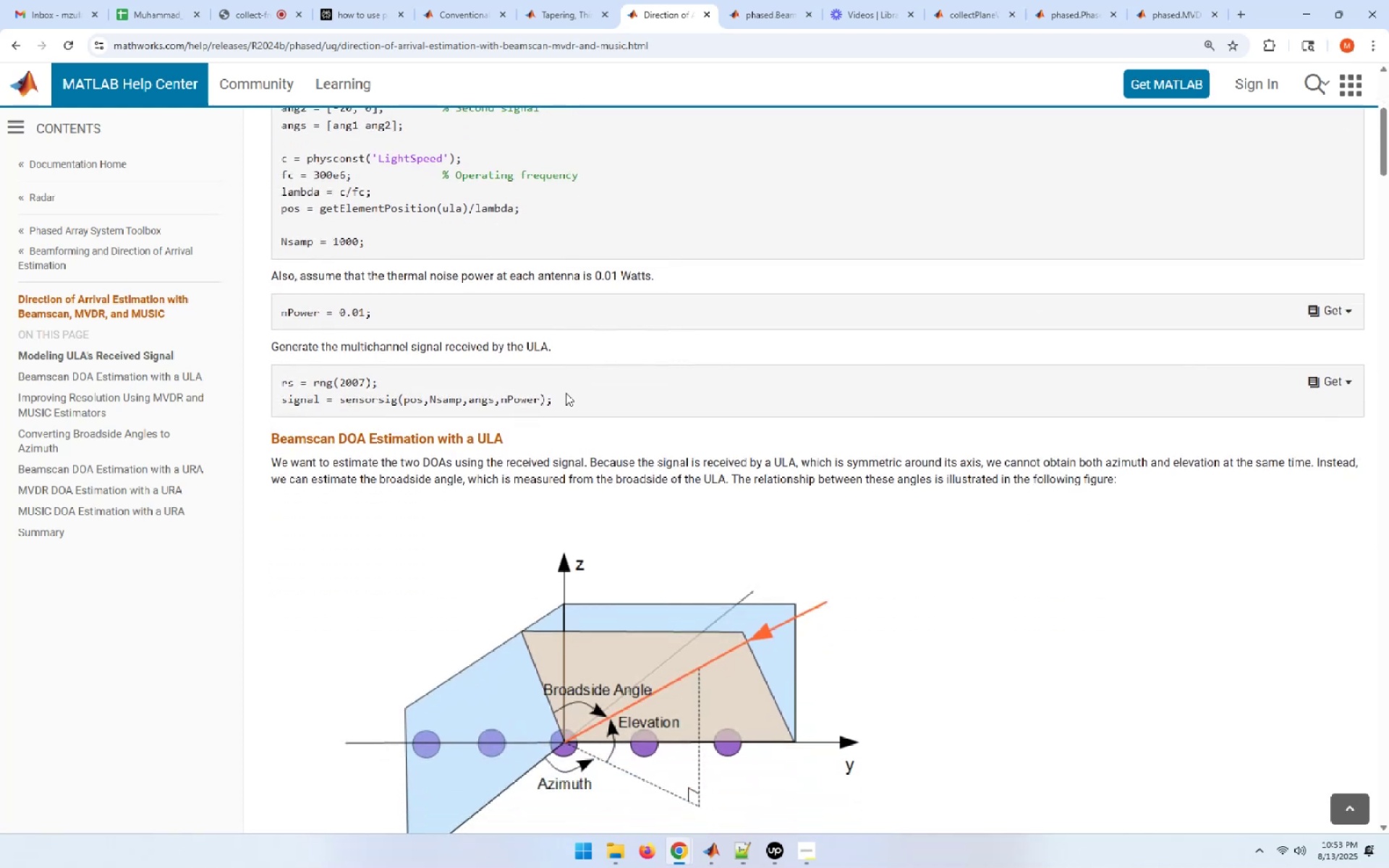 
wait(6.1)
 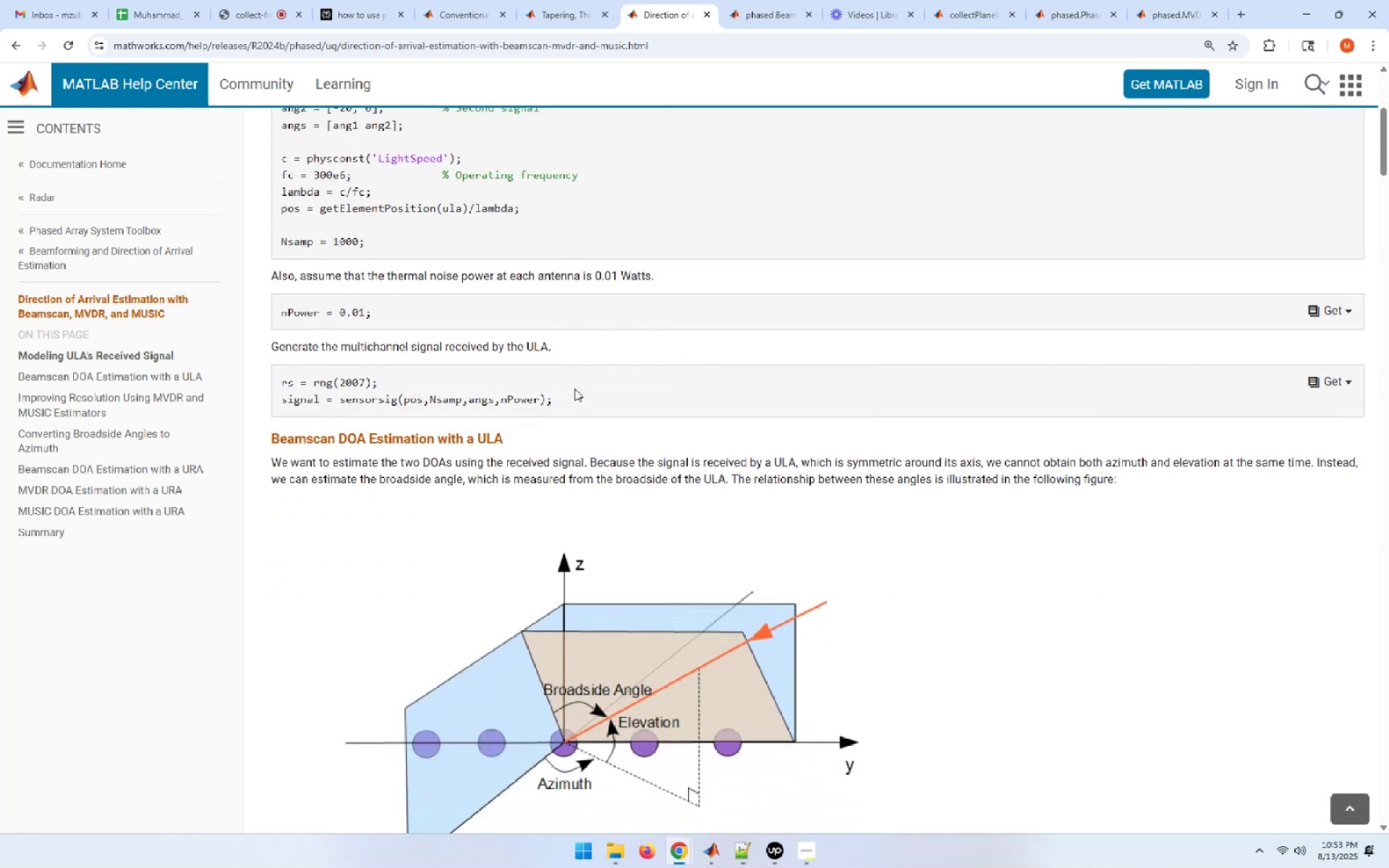 
scroll: coordinate [564, 396], scroll_direction: down, amount: 6.0
 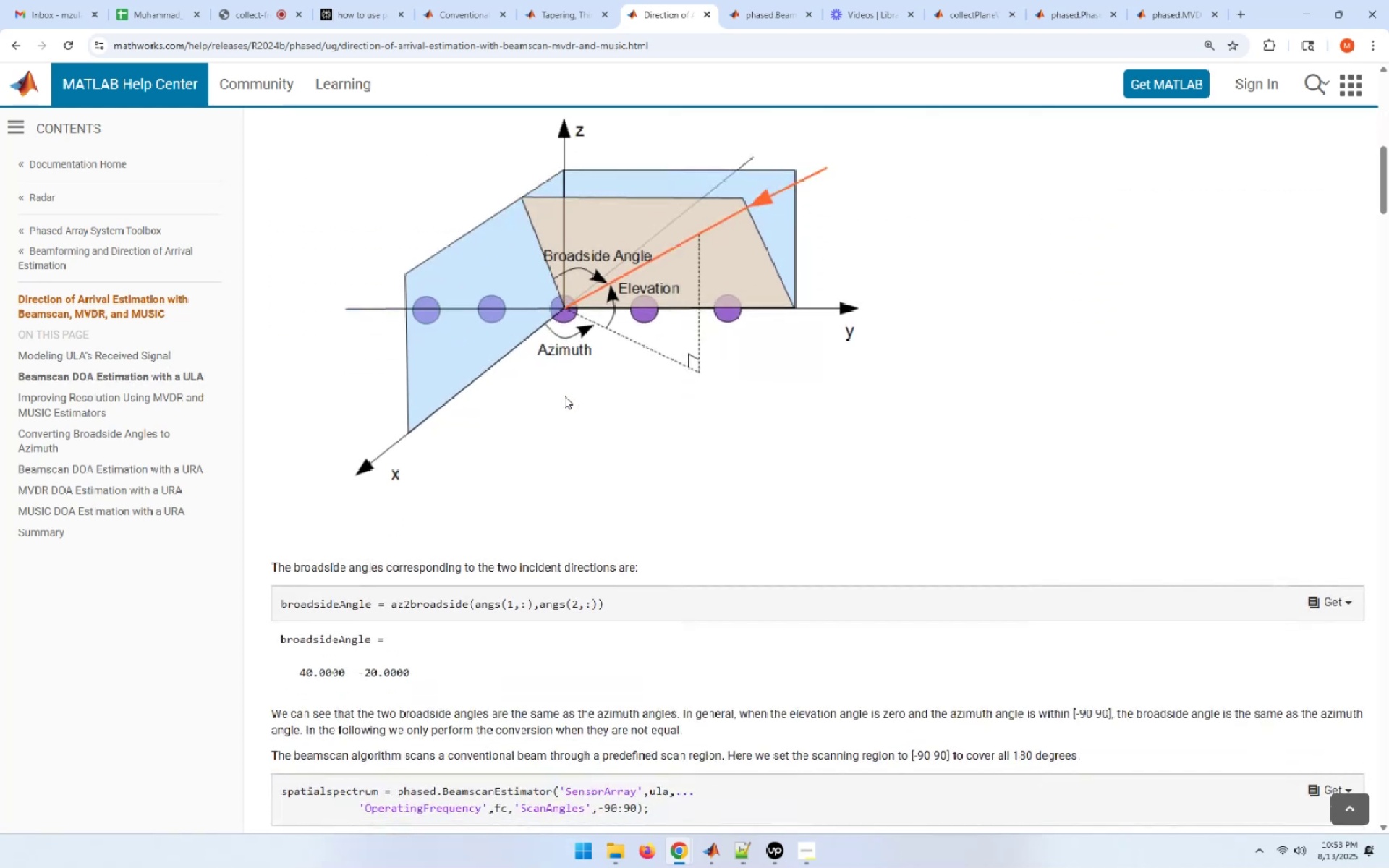 
wait(6.75)
 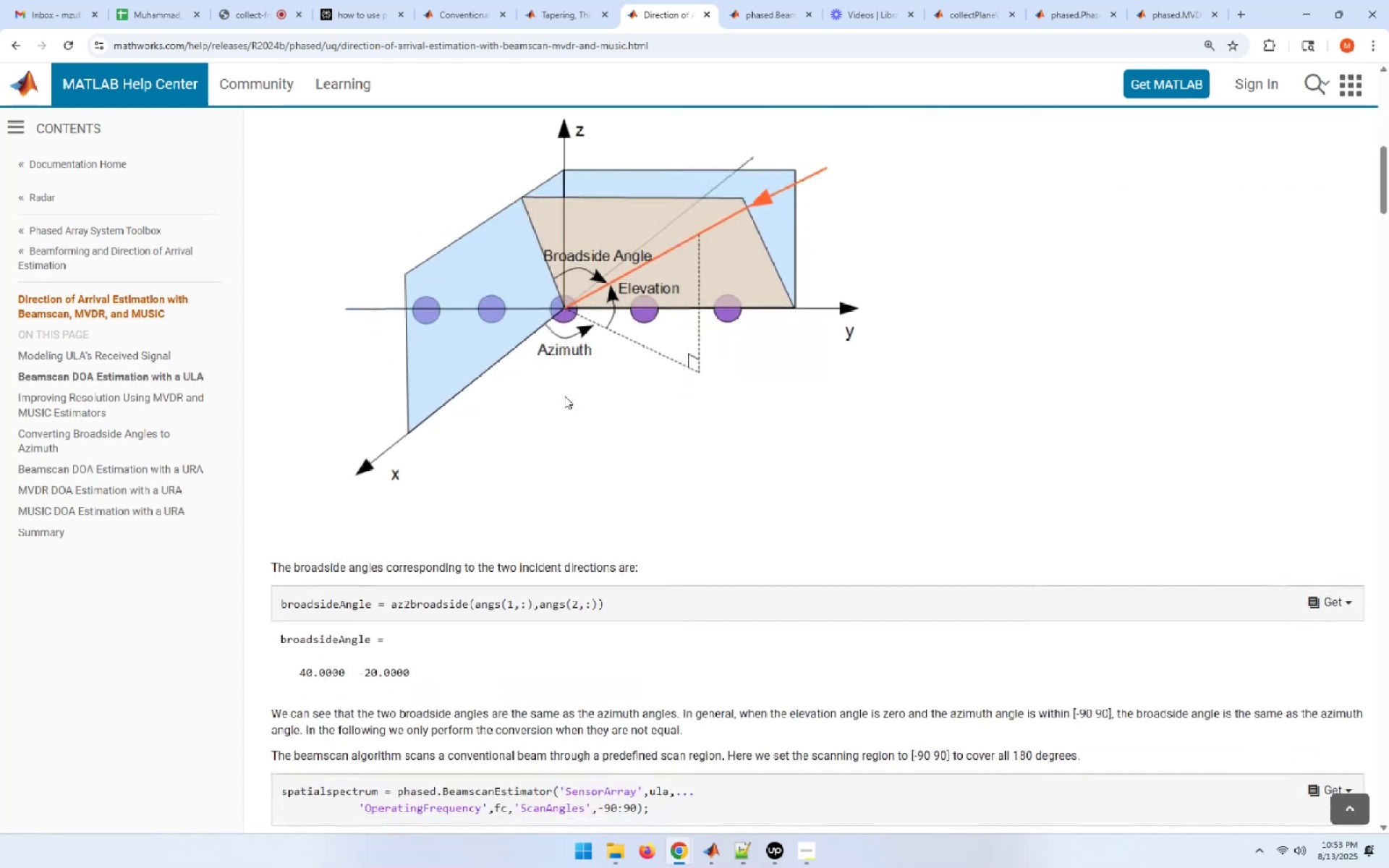 
scroll: coordinate [564, 396], scroll_direction: down, amount: 3.0
 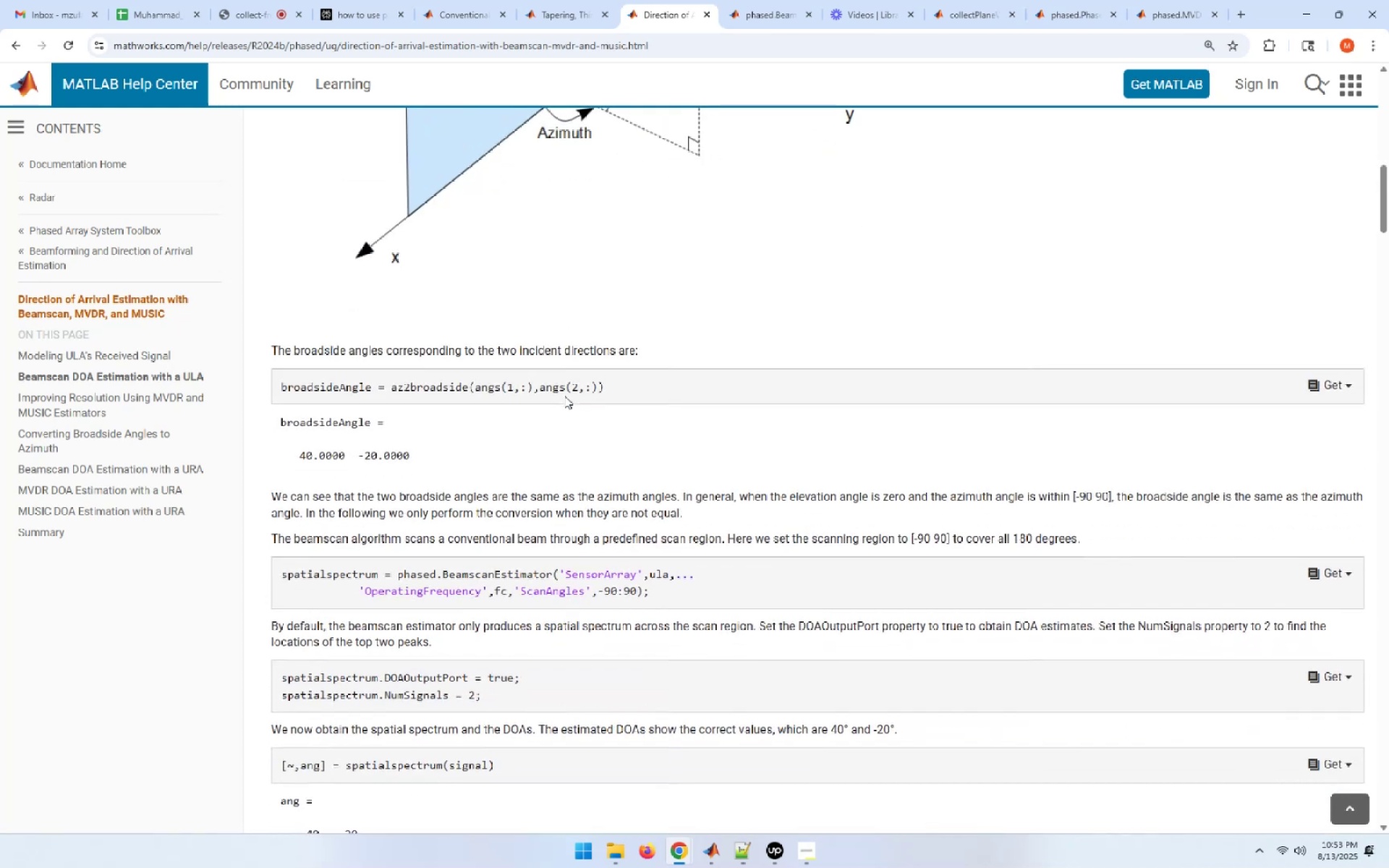 
wait(6.1)
 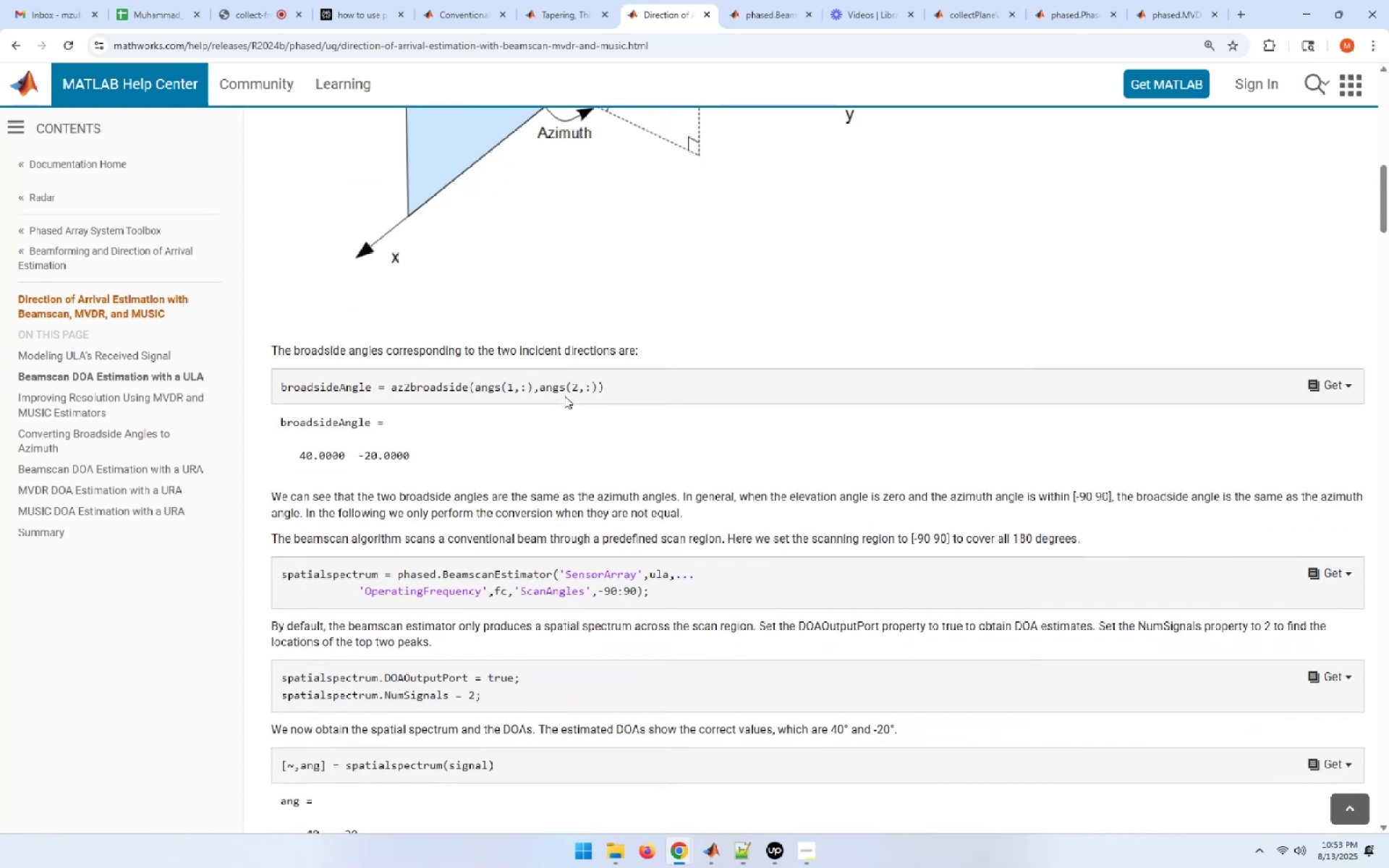 
scroll: coordinate [564, 396], scroll_direction: down, amount: 17.0
 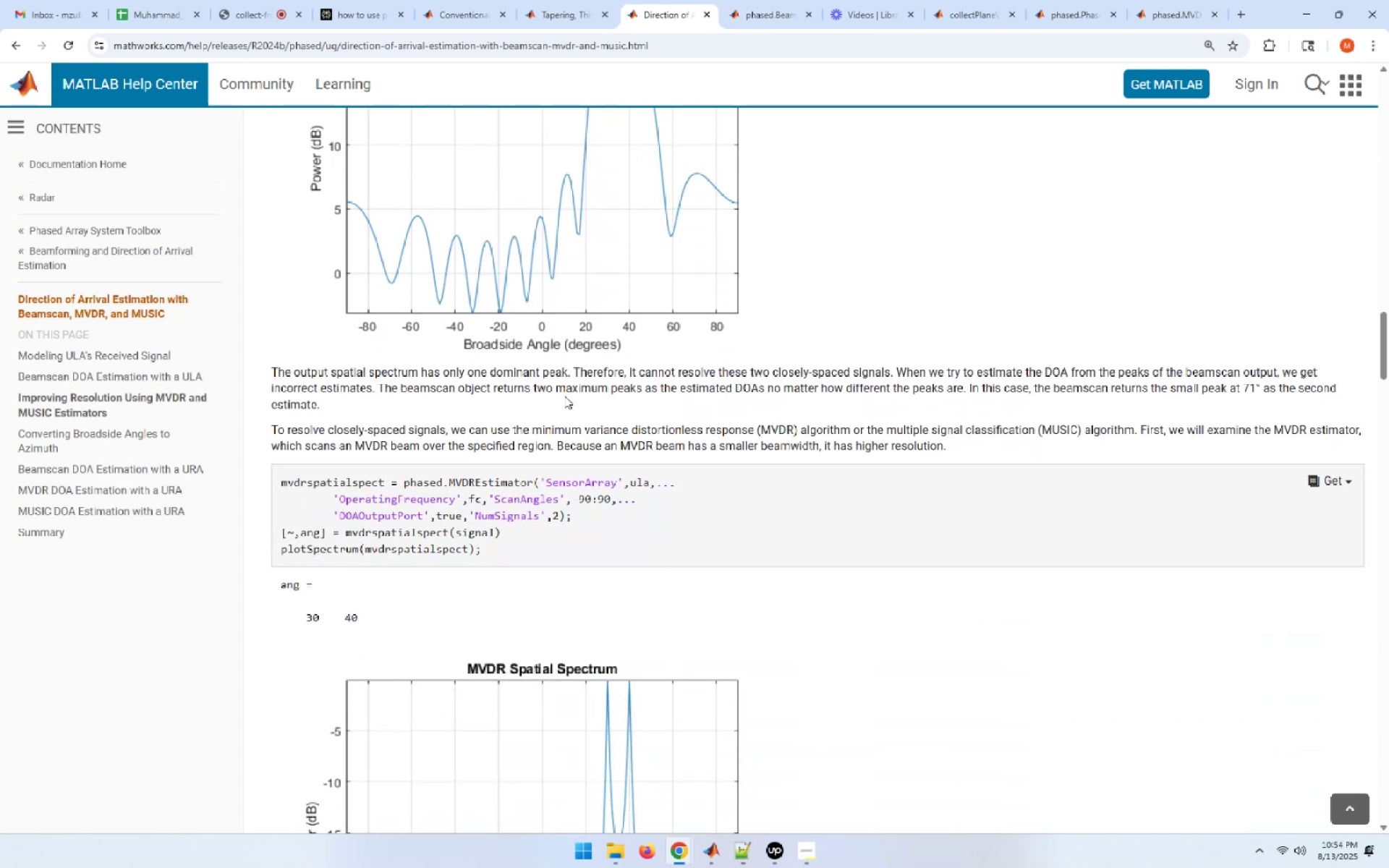 
scroll: coordinate [564, 396], scroll_direction: down, amount: 16.0
 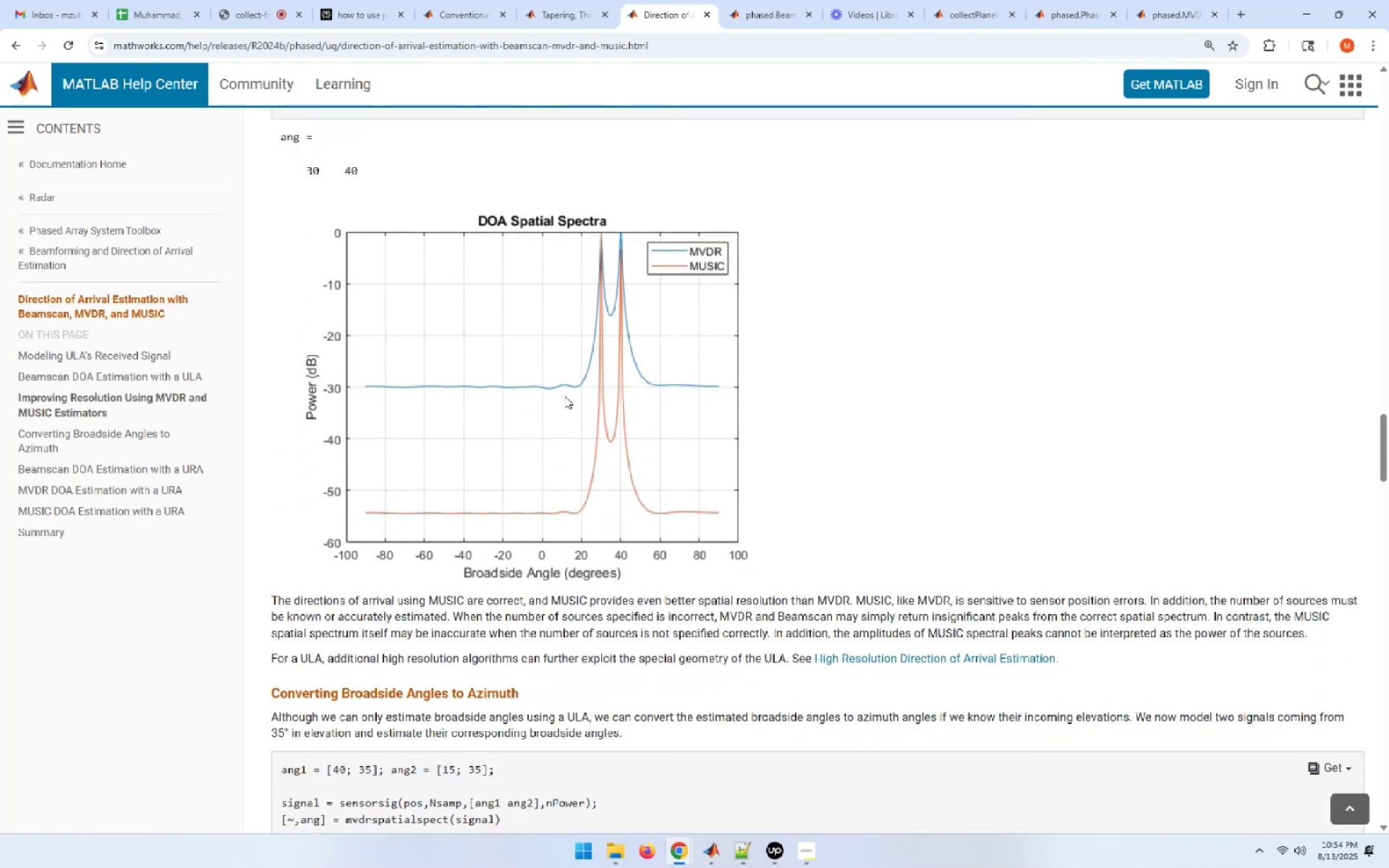 
scroll: coordinate [564, 396], scroll_direction: down, amount: 13.0
 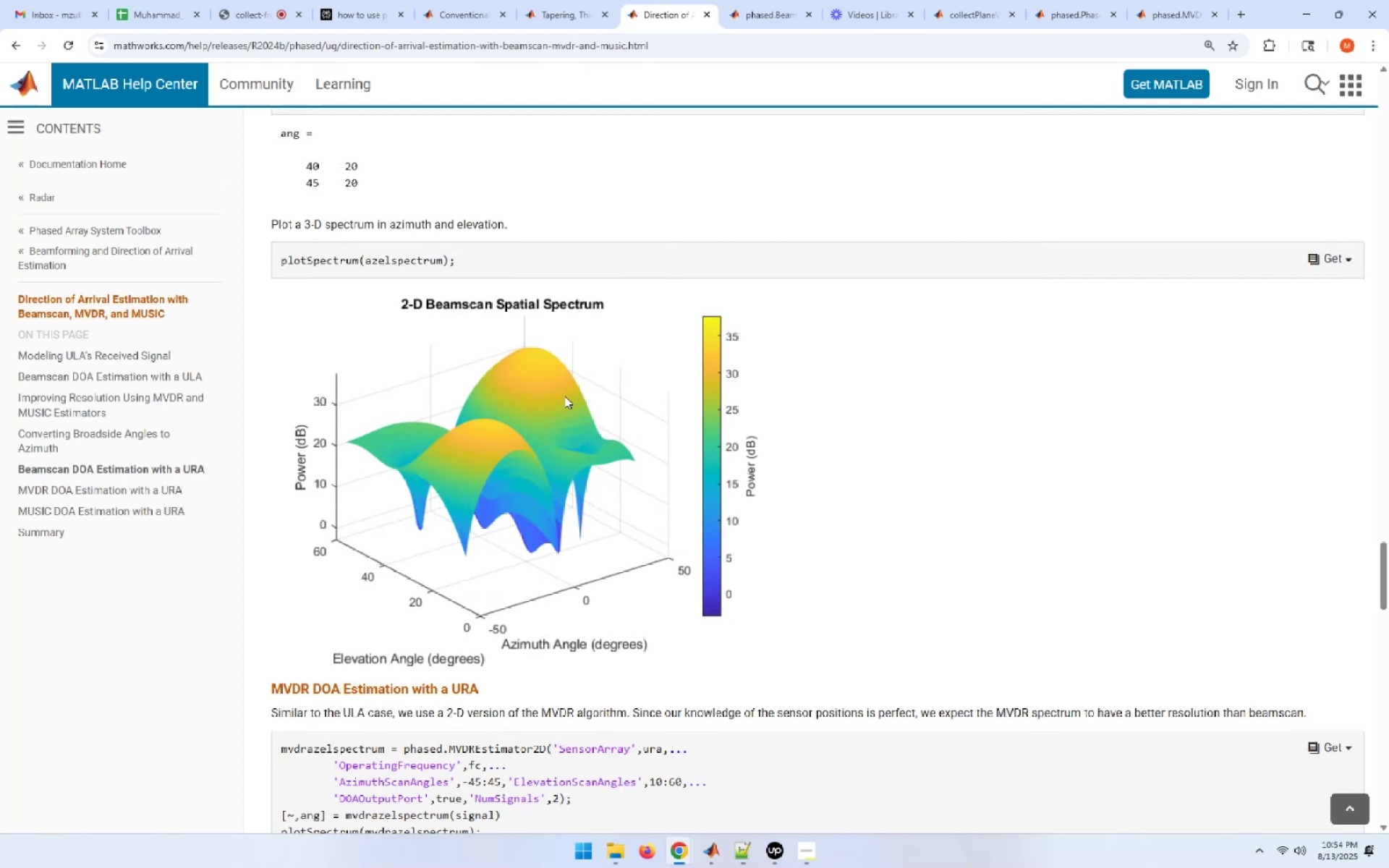 
wait(5.08)
 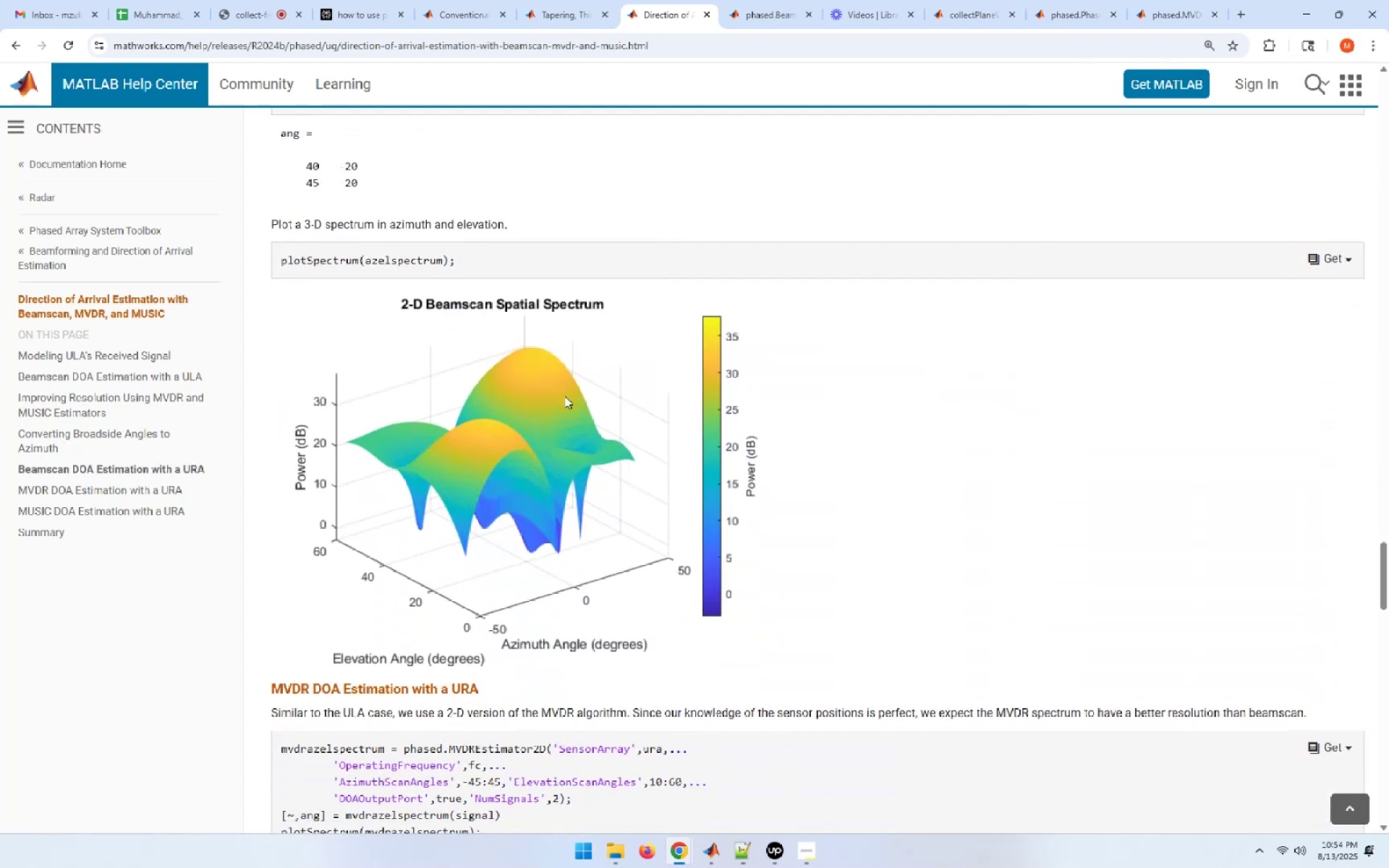 
scroll: coordinate [564, 396], scroll_direction: down, amount: 14.0
 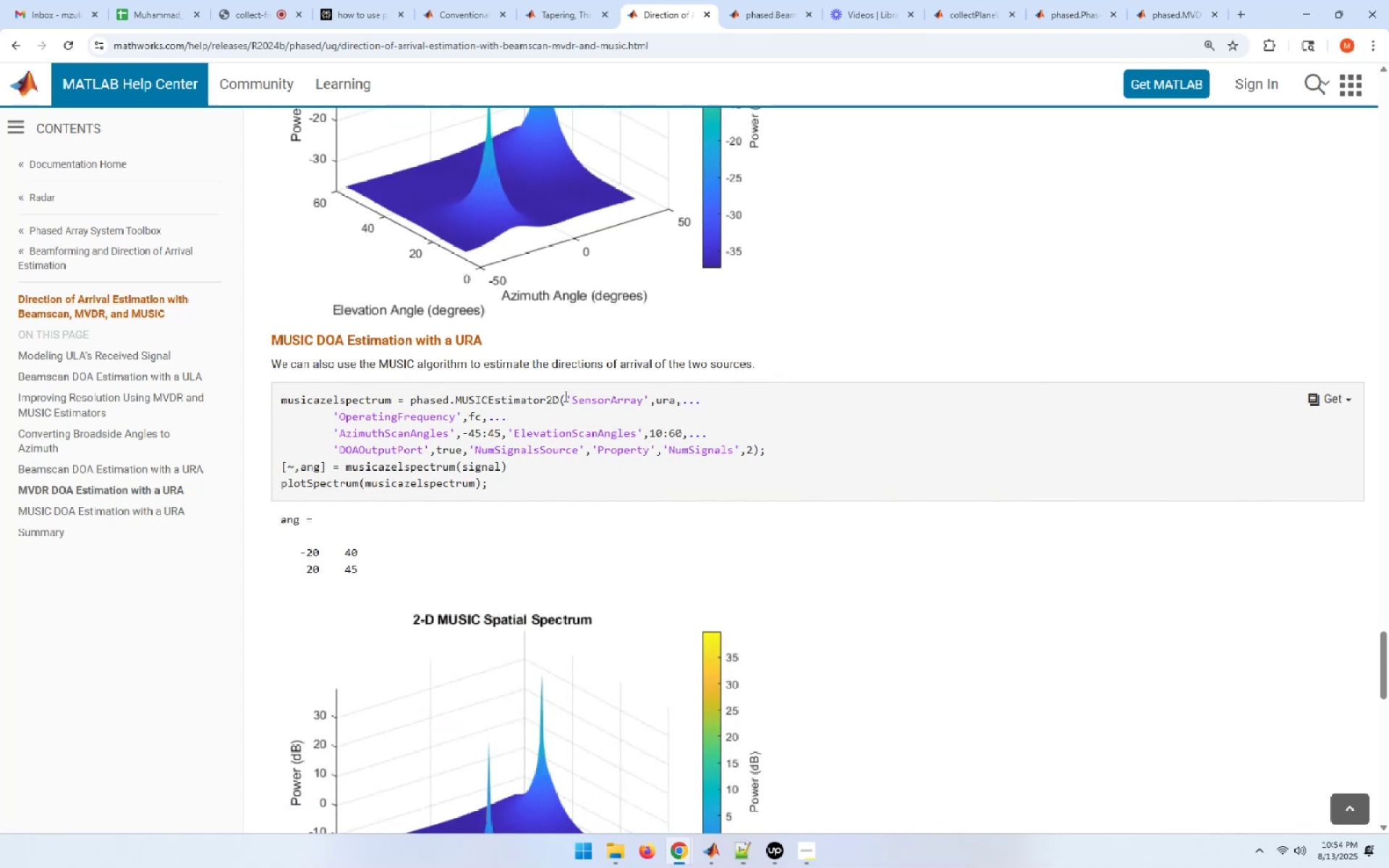 
wait(6.56)
 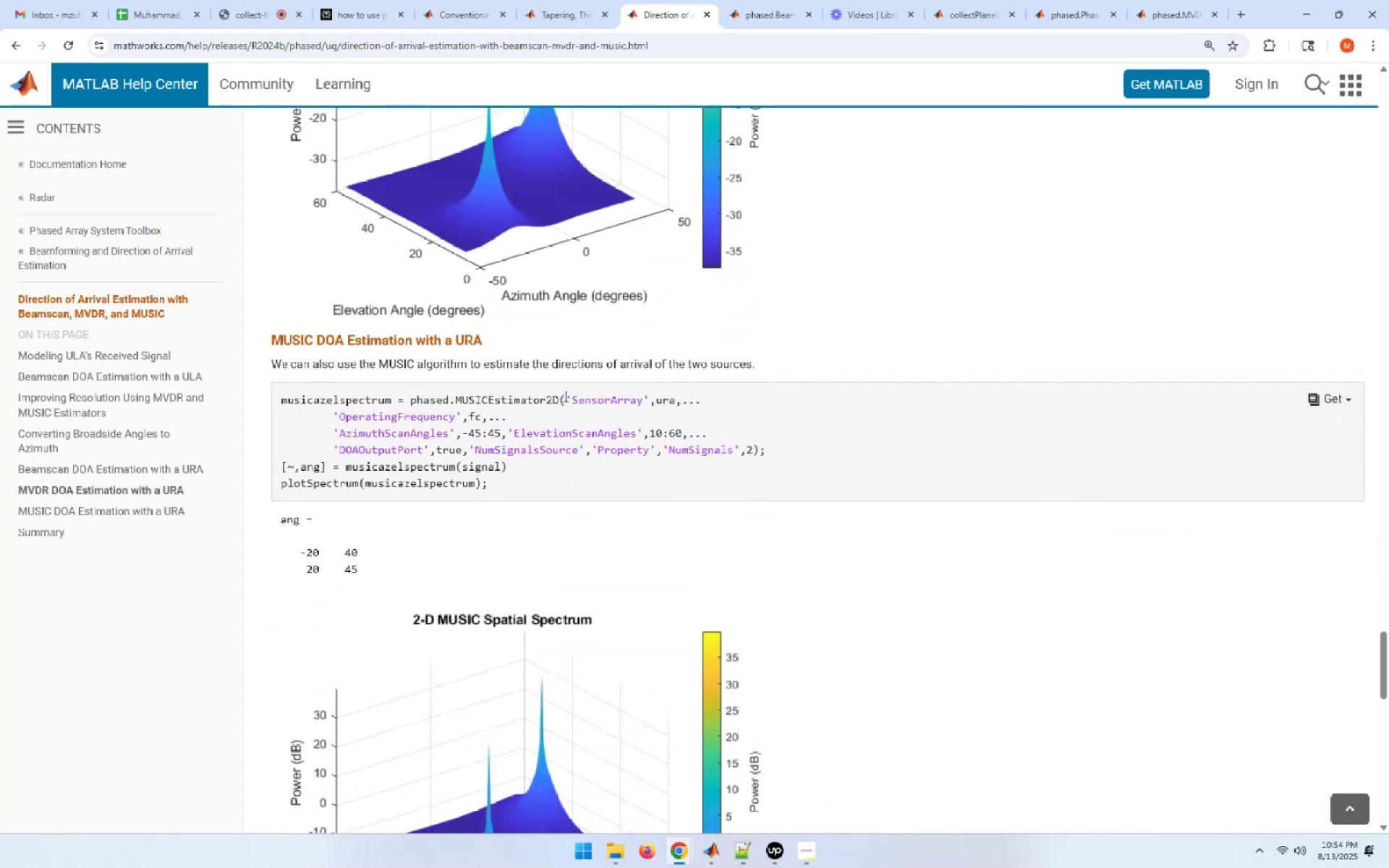 
scroll: coordinate [564, 396], scroll_direction: down, amount: 19.0
 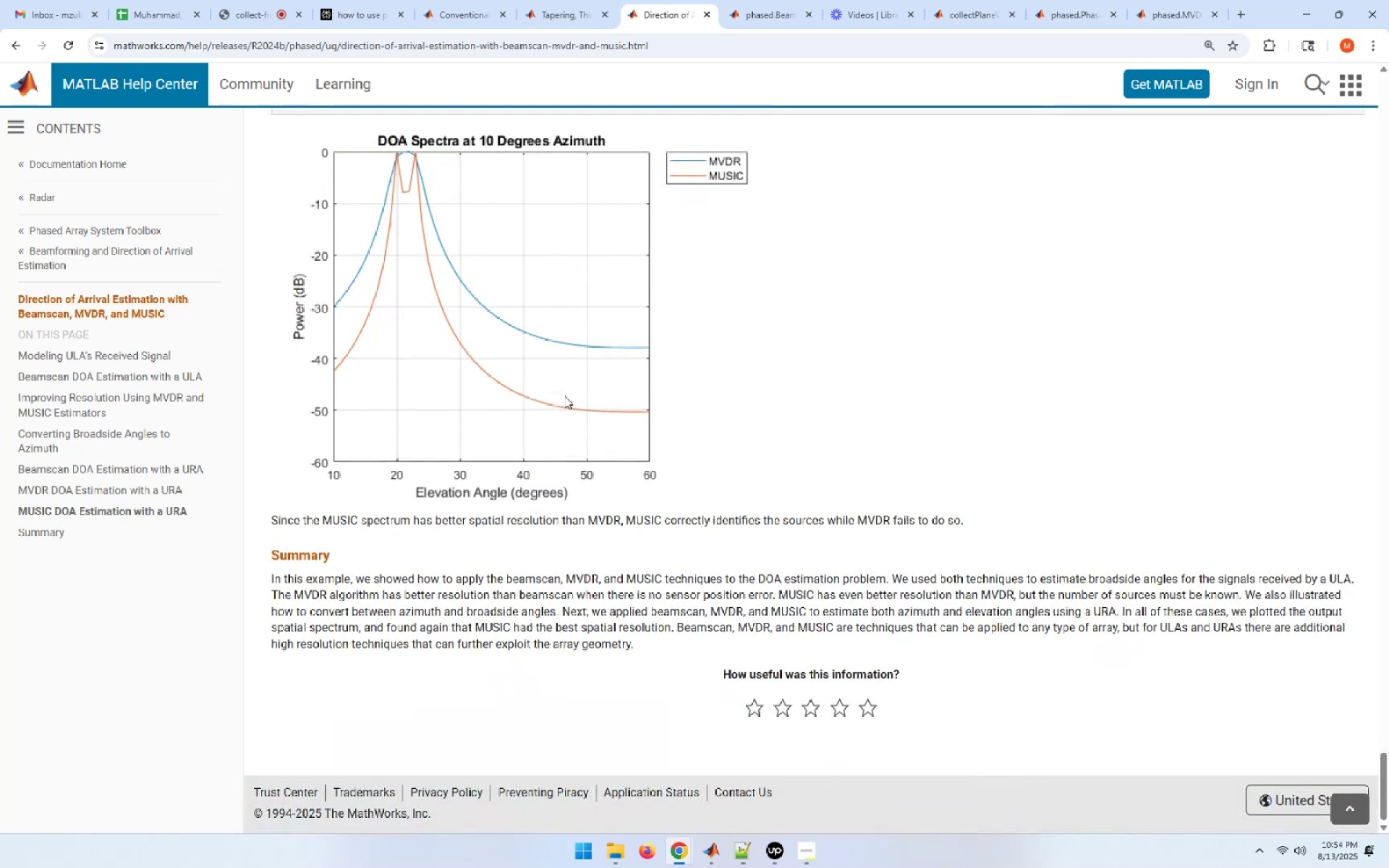 
wait(10.74)
 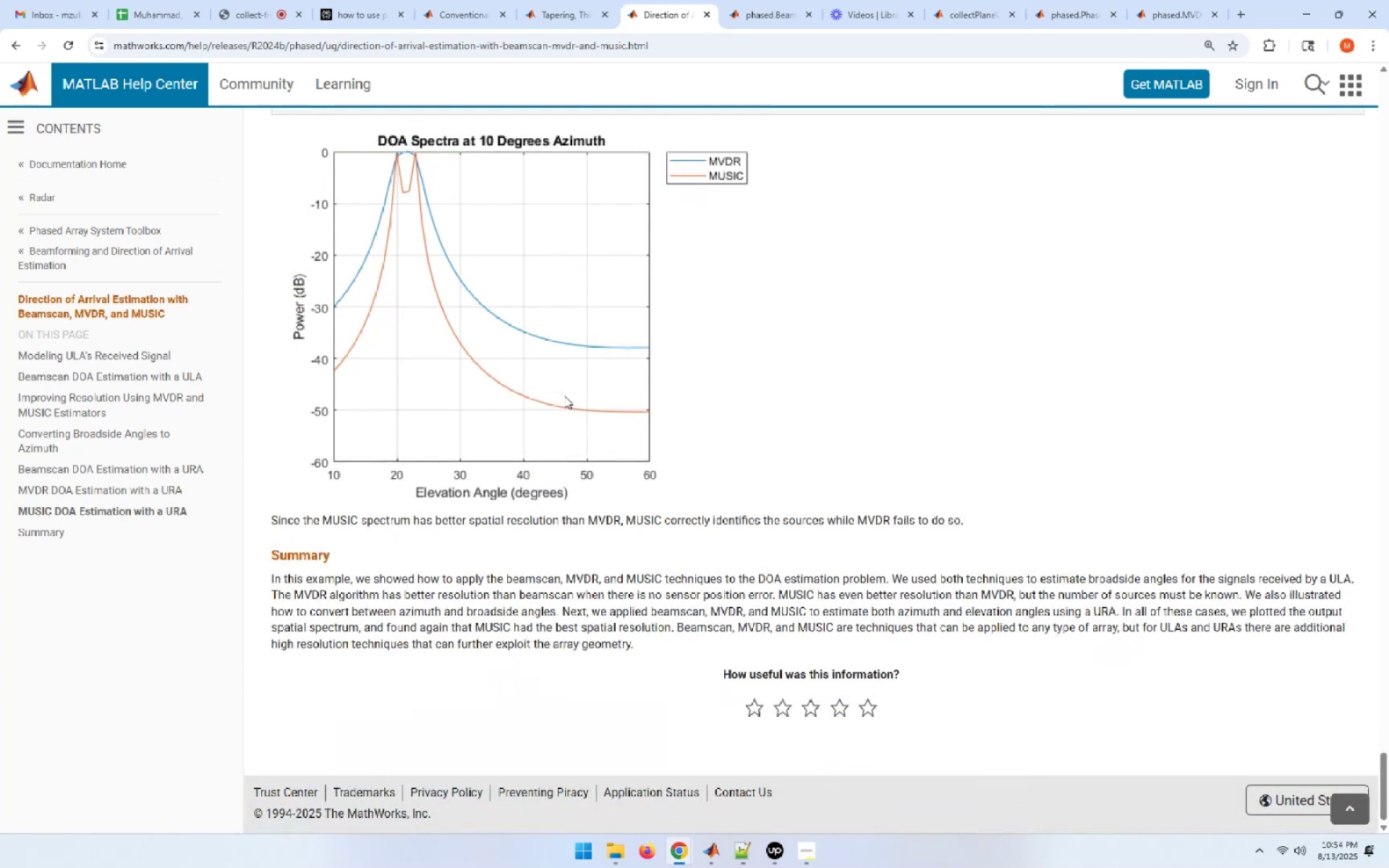 
scroll: coordinate [825, 393], scroll_direction: down, amount: 6.0
 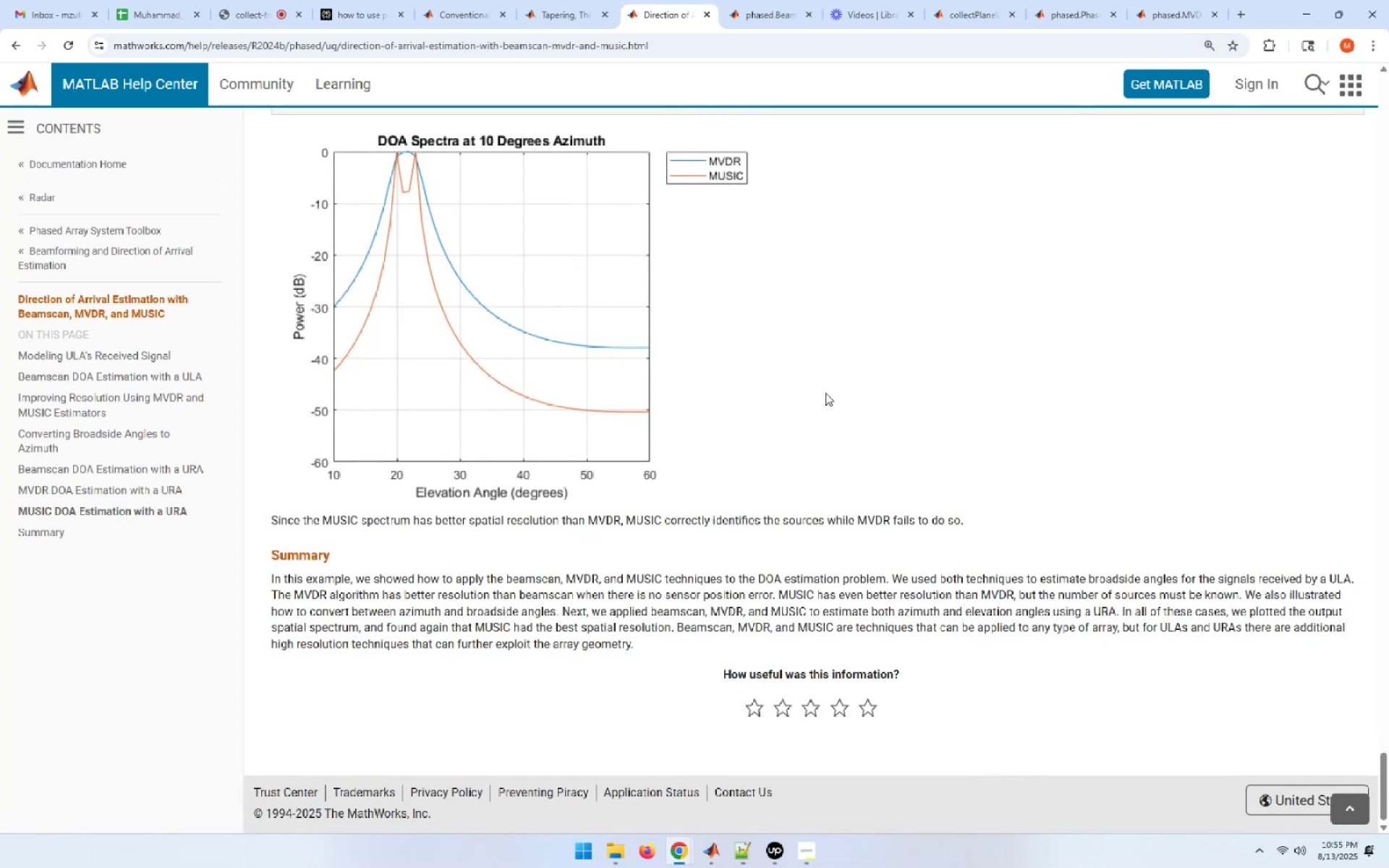 
wait(5.83)
 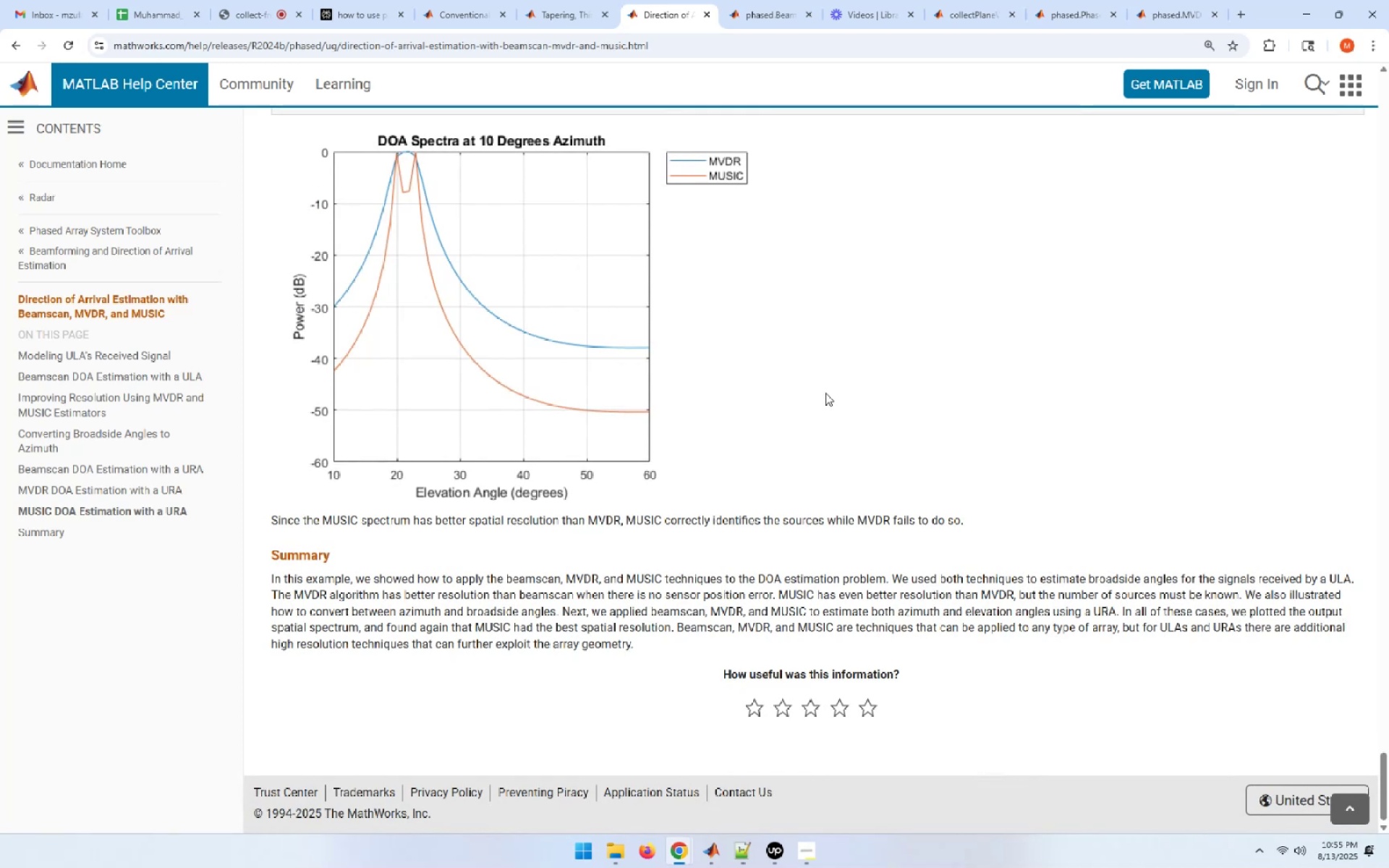 
scroll: coordinate [817, 385], scroll_direction: up, amount: 15.0
 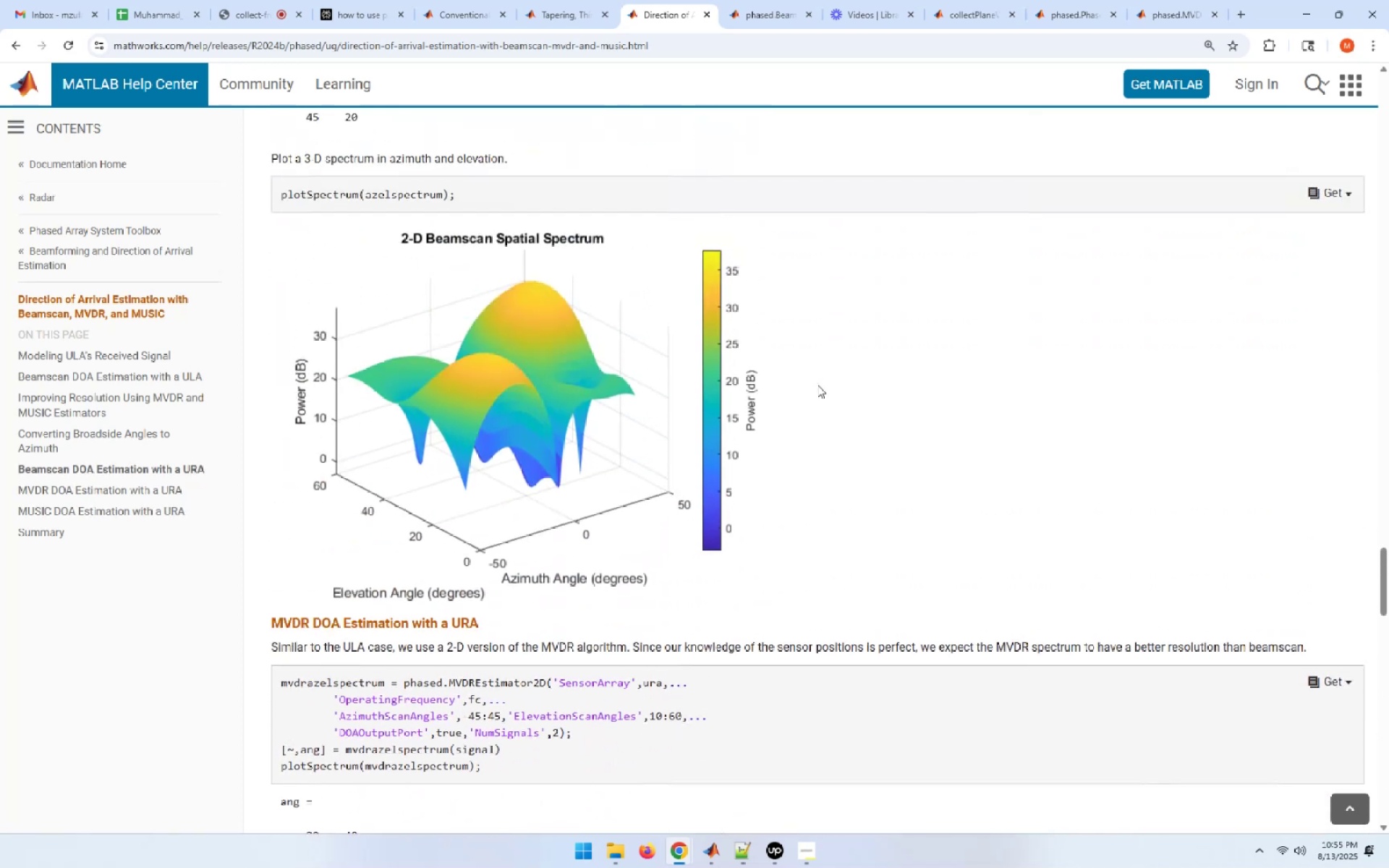 
scroll: coordinate [817, 385], scroll_direction: up, amount: 19.0
 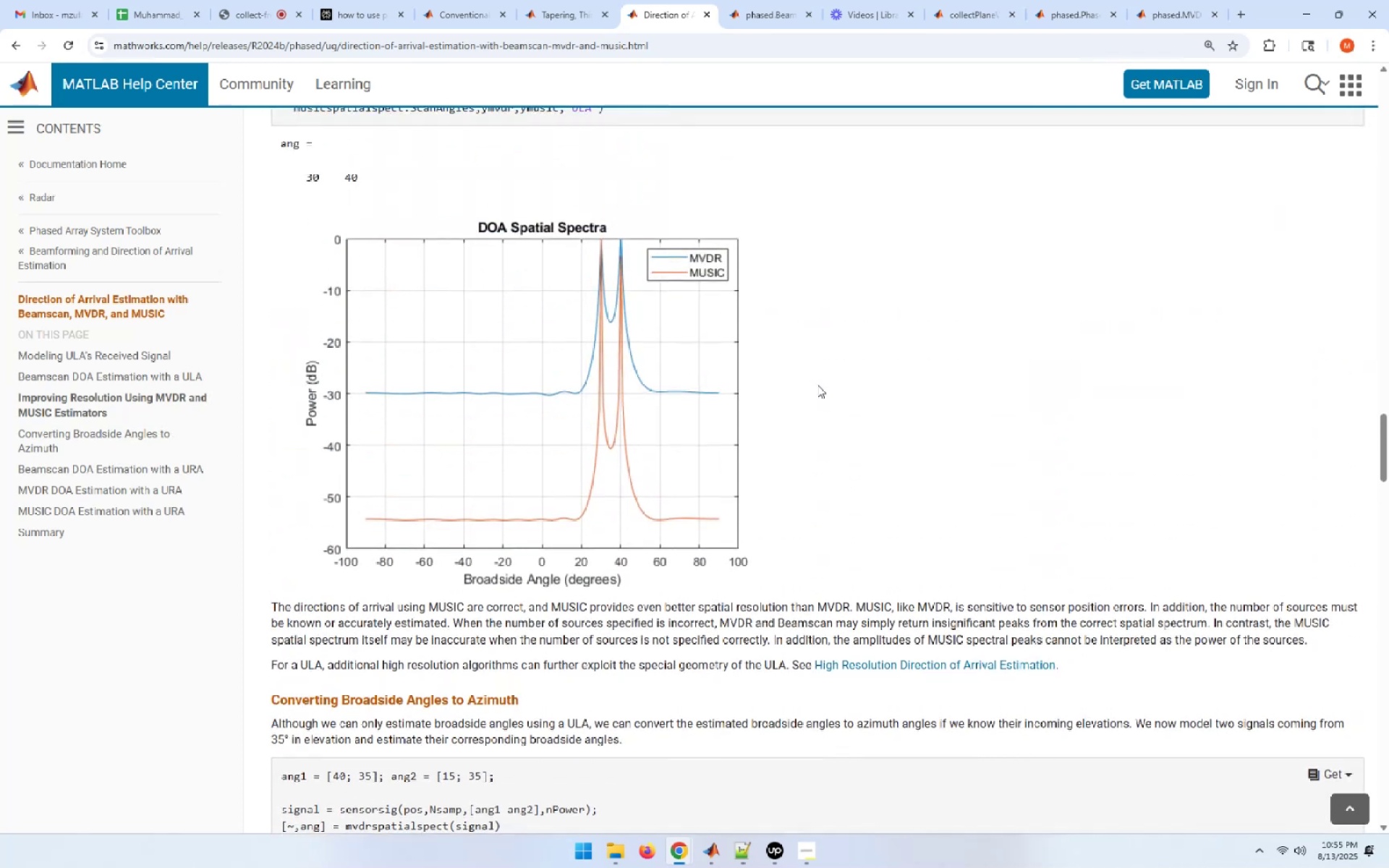 
scroll: coordinate [817, 385], scroll_direction: up, amount: 16.0
 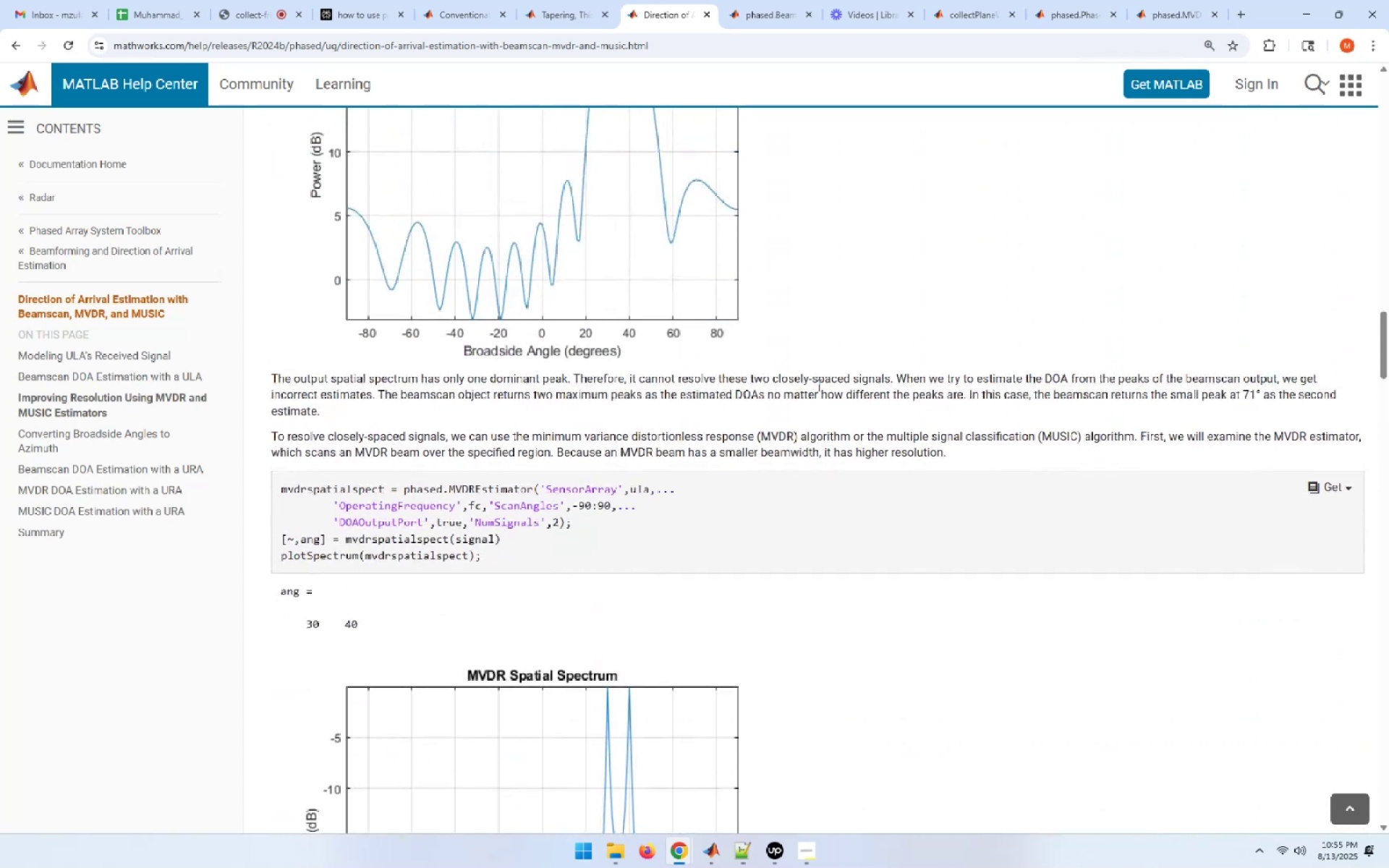 
scroll: coordinate [817, 385], scroll_direction: up, amount: 16.0
 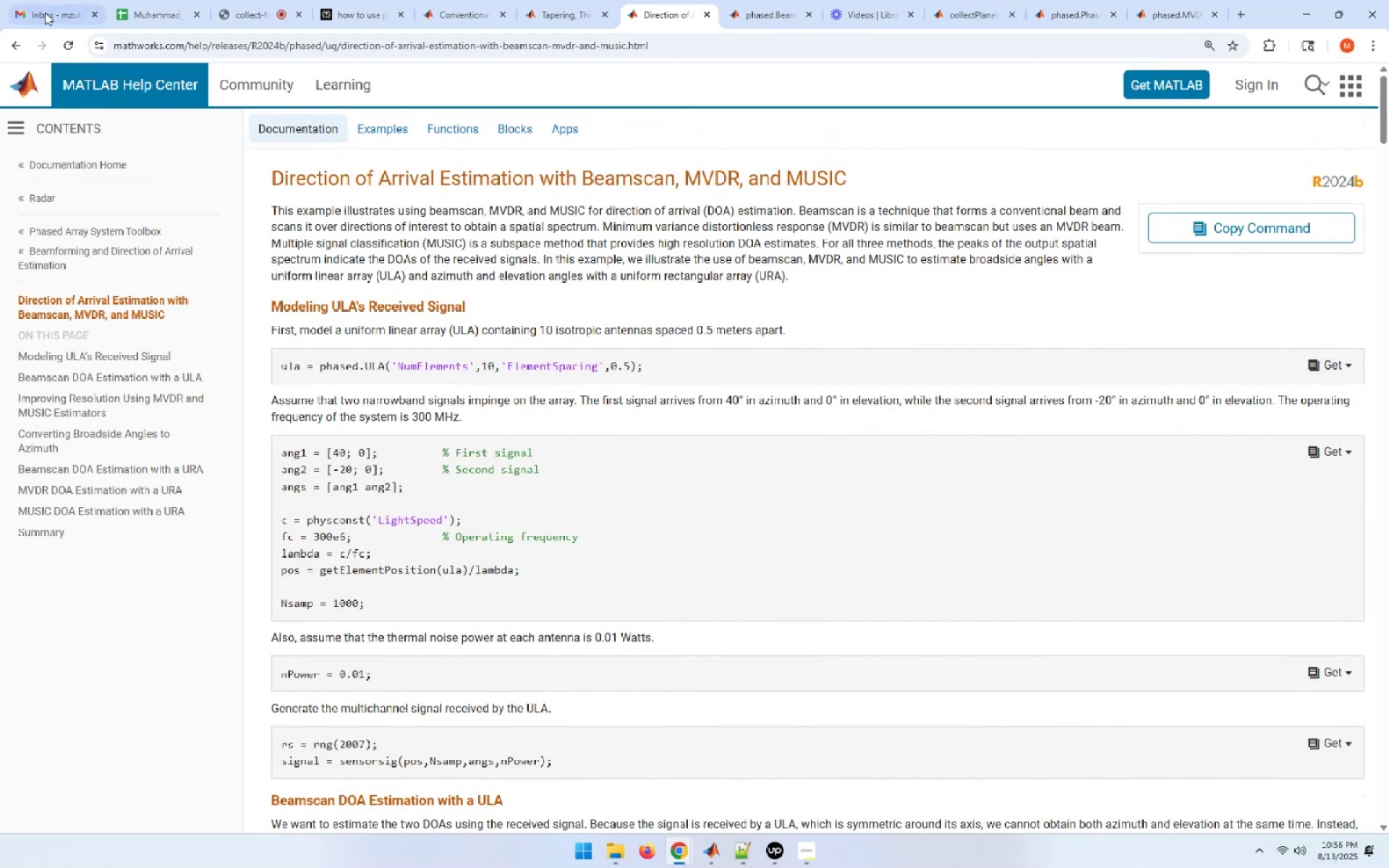 
left_click([21, 43])
 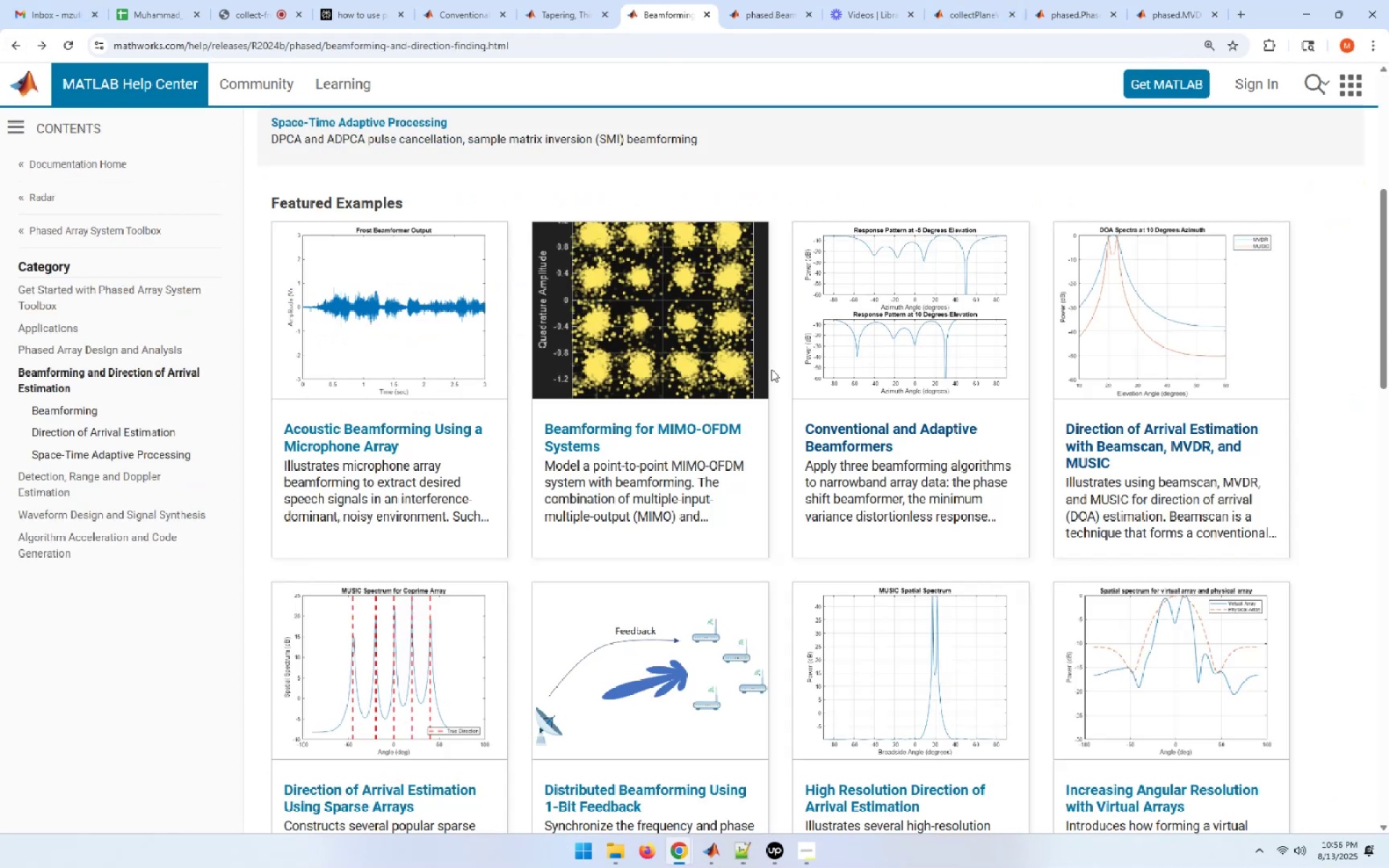 
scroll: coordinate [771, 369], scroll_direction: down, amount: 7.0
 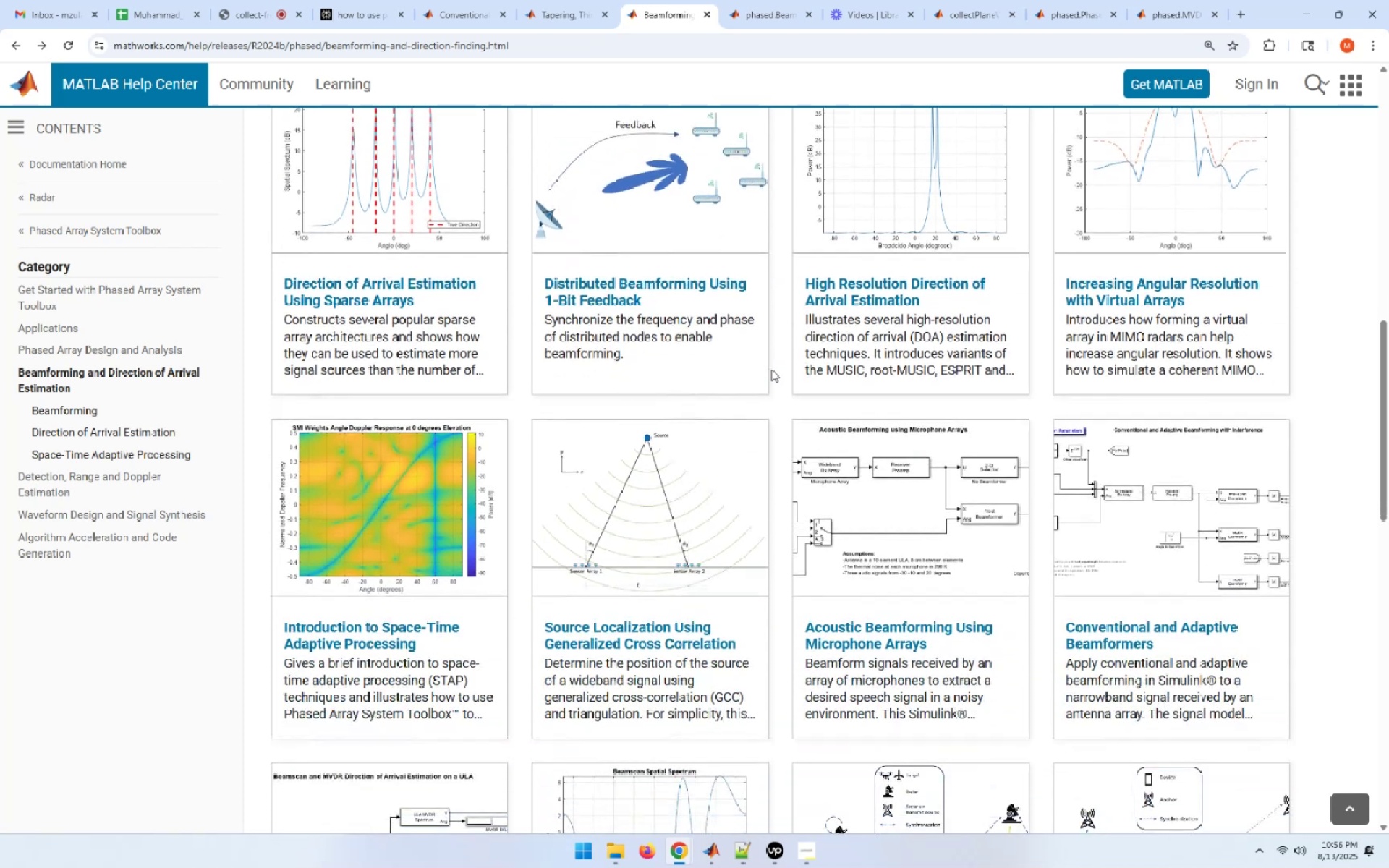 
left_click([428, 633])
 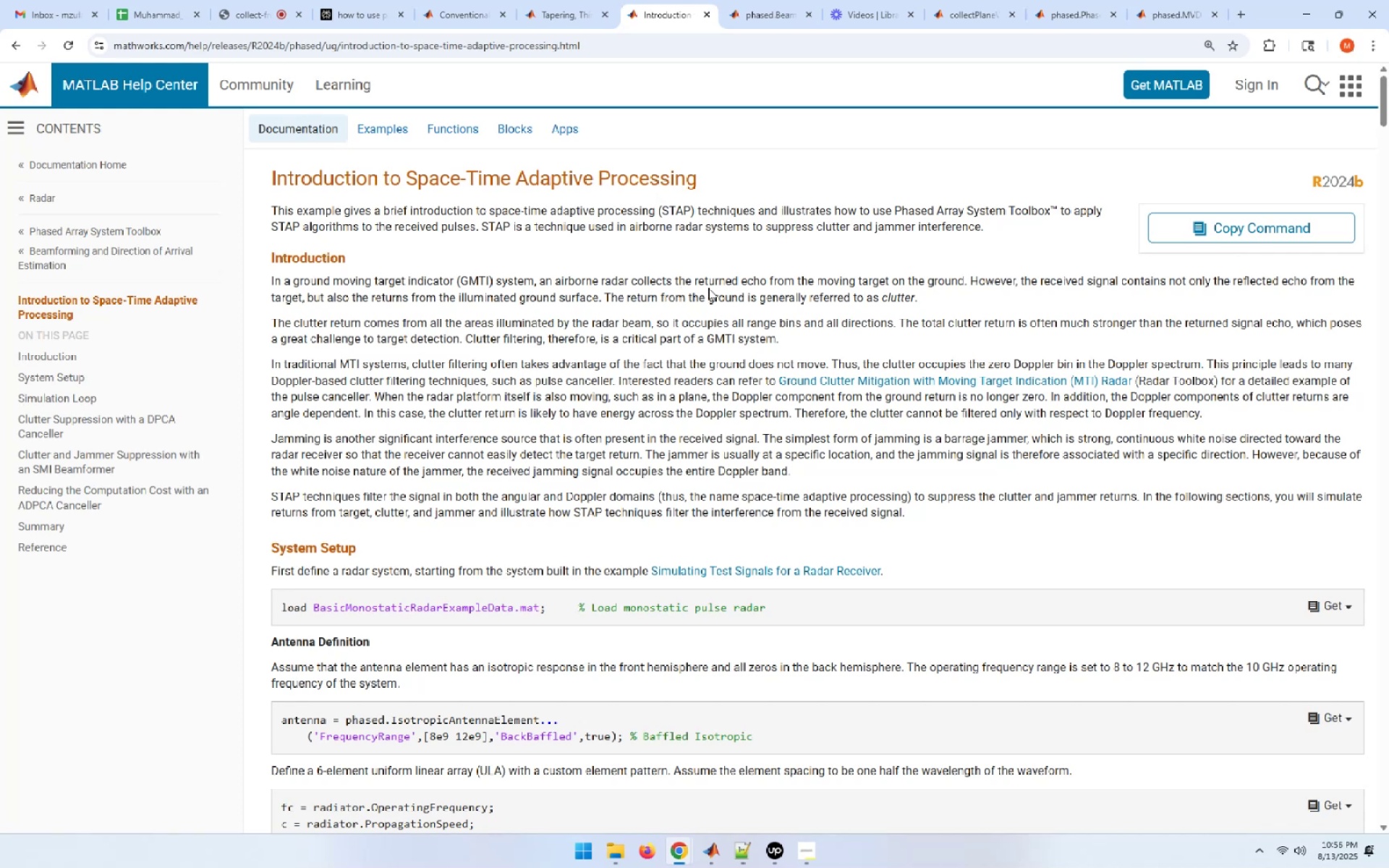 
wait(34.52)
 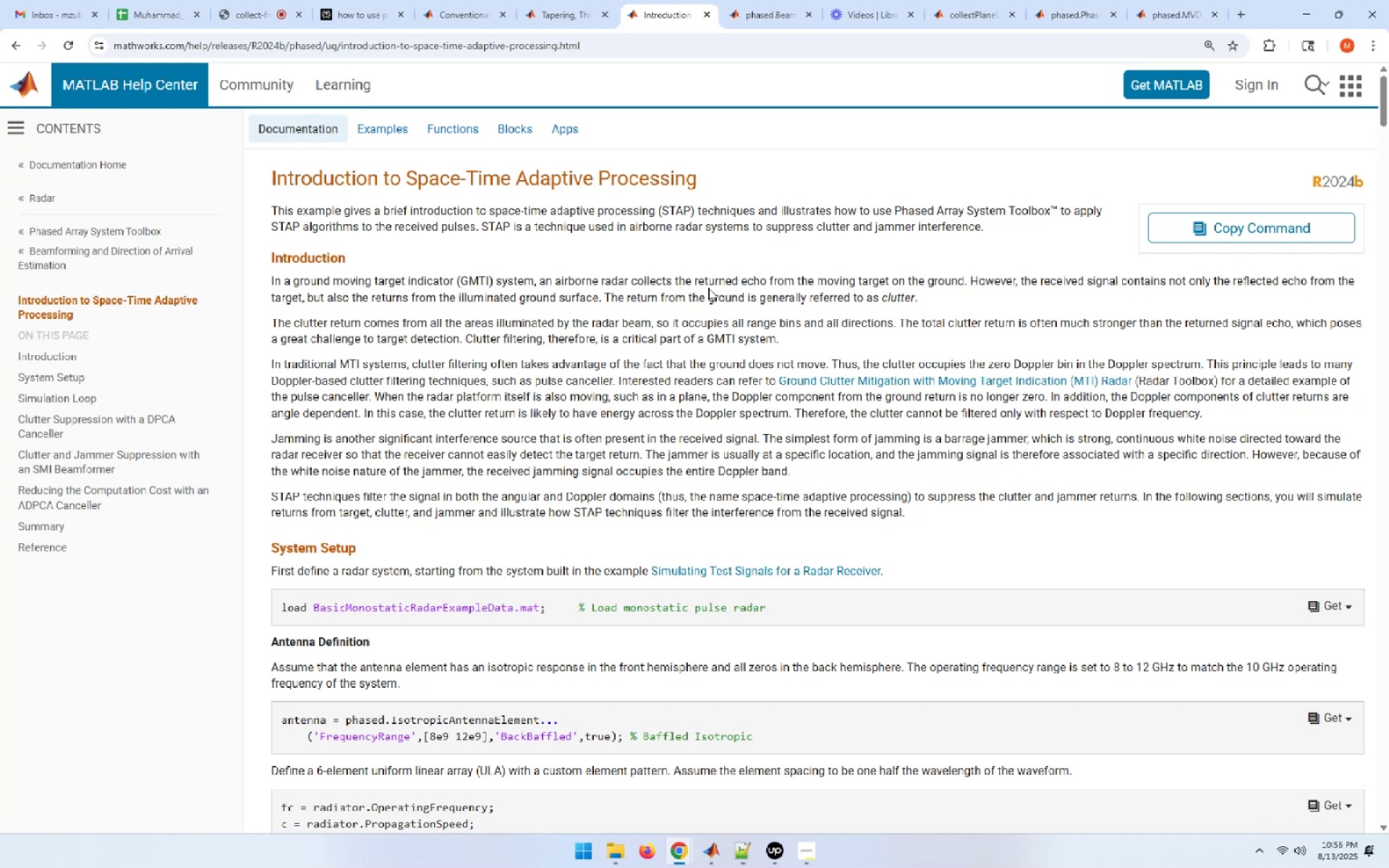 
left_click_drag(start_coordinate=[901, 299], to_coordinate=[849, 298])
 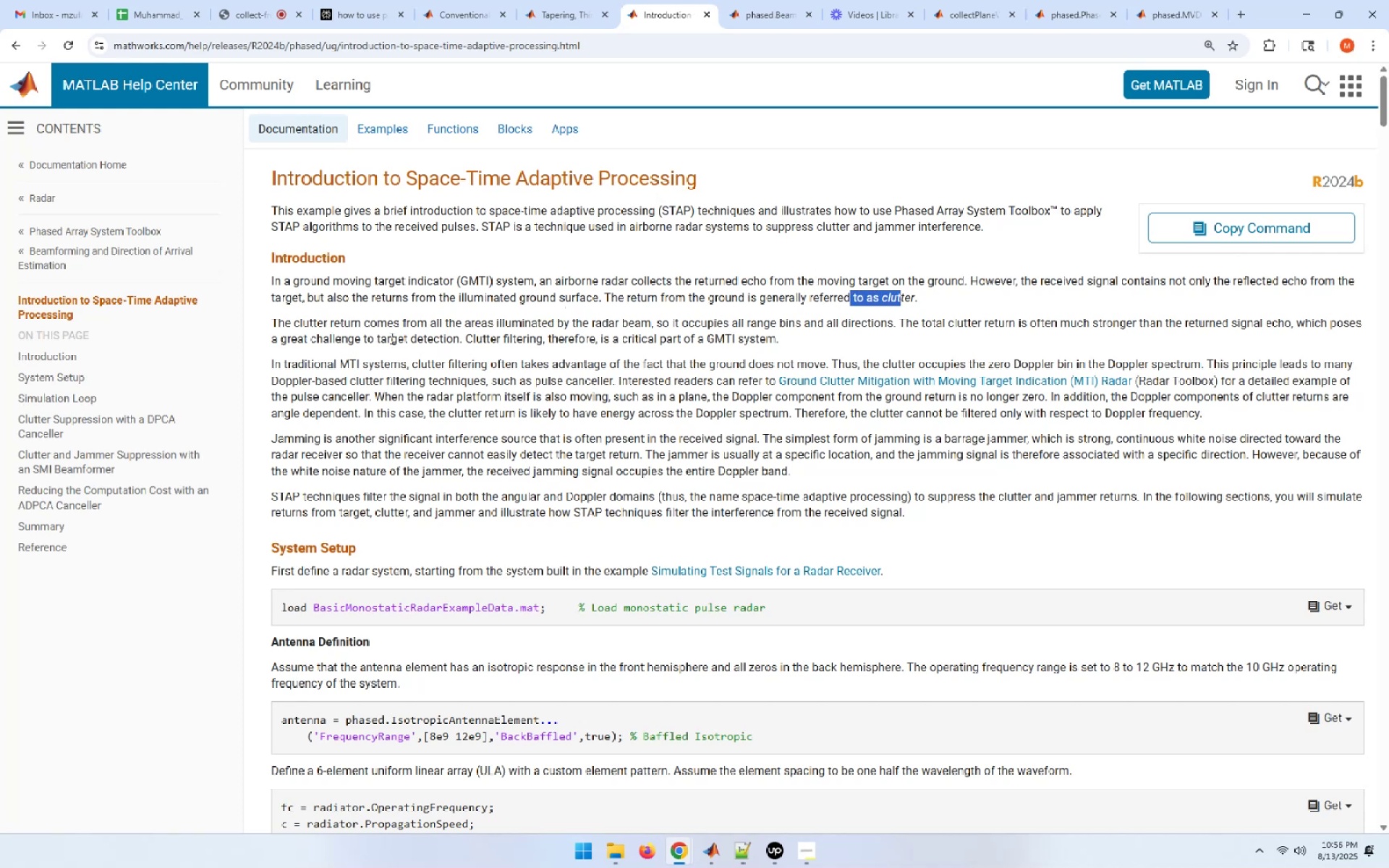 
left_click_drag(start_coordinate=[415, 333], to_coordinate=[513, 339])
 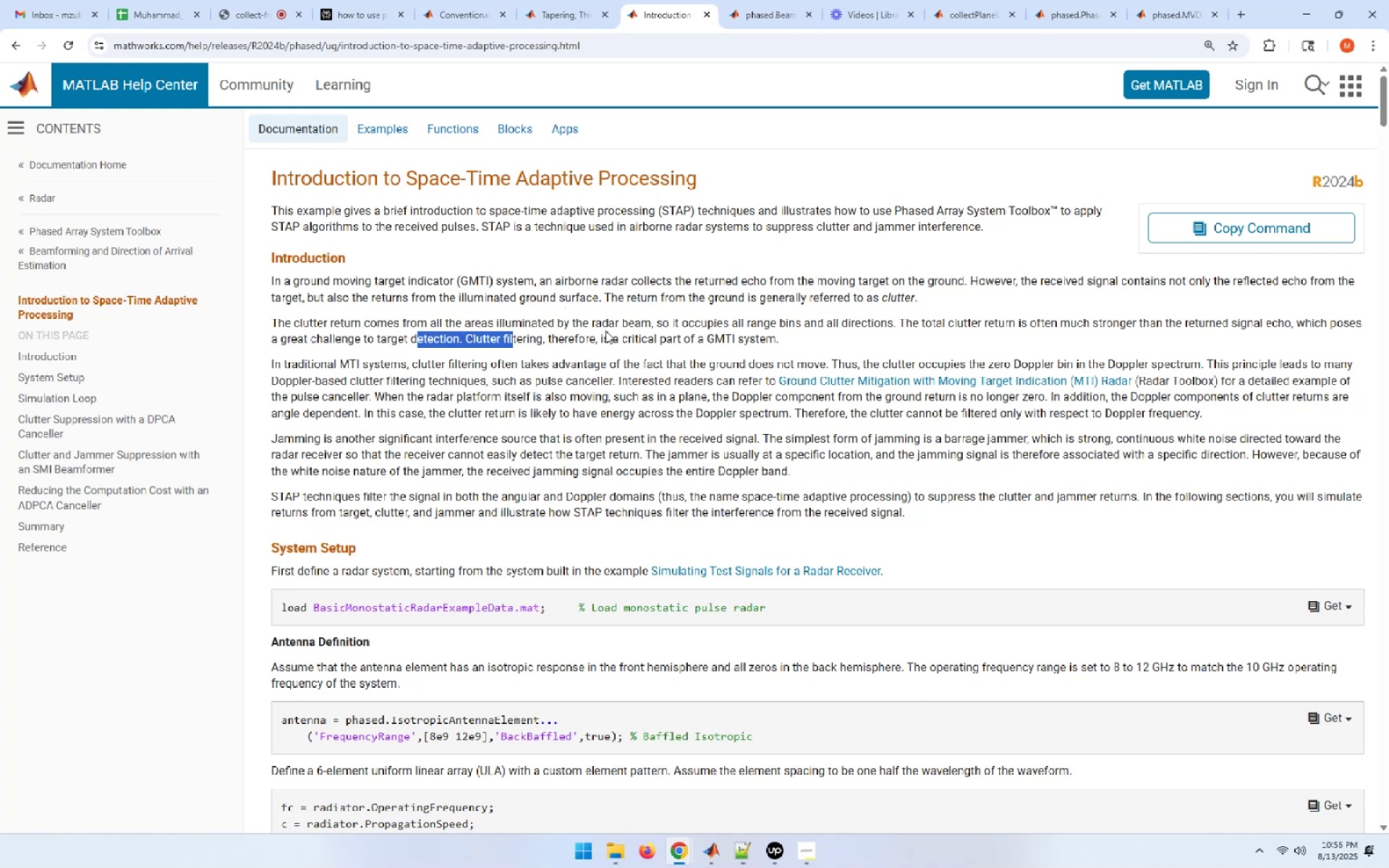 
left_click_drag(start_coordinate=[637, 331], to_coordinate=[659, 329])
 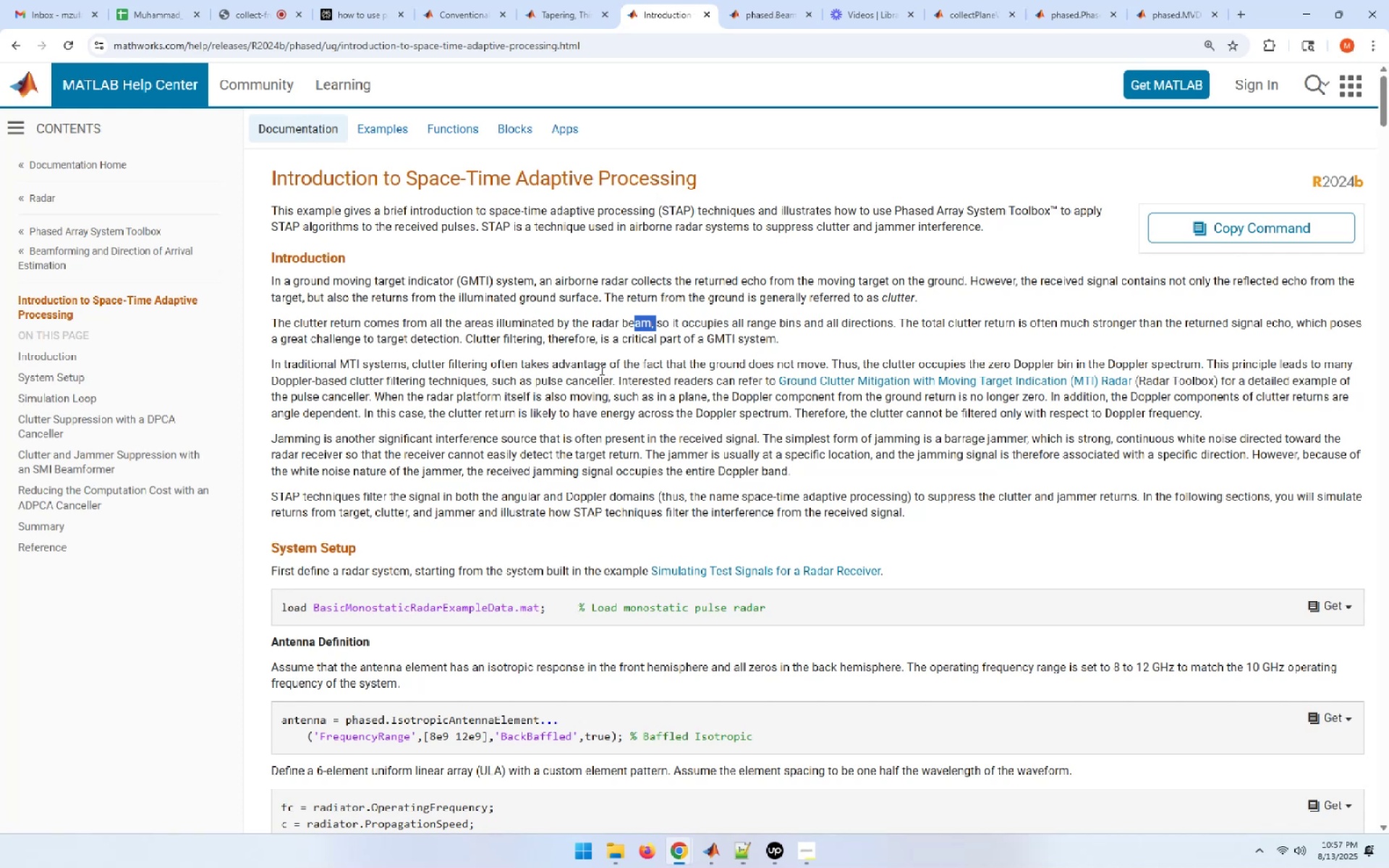 
wait(31.68)
 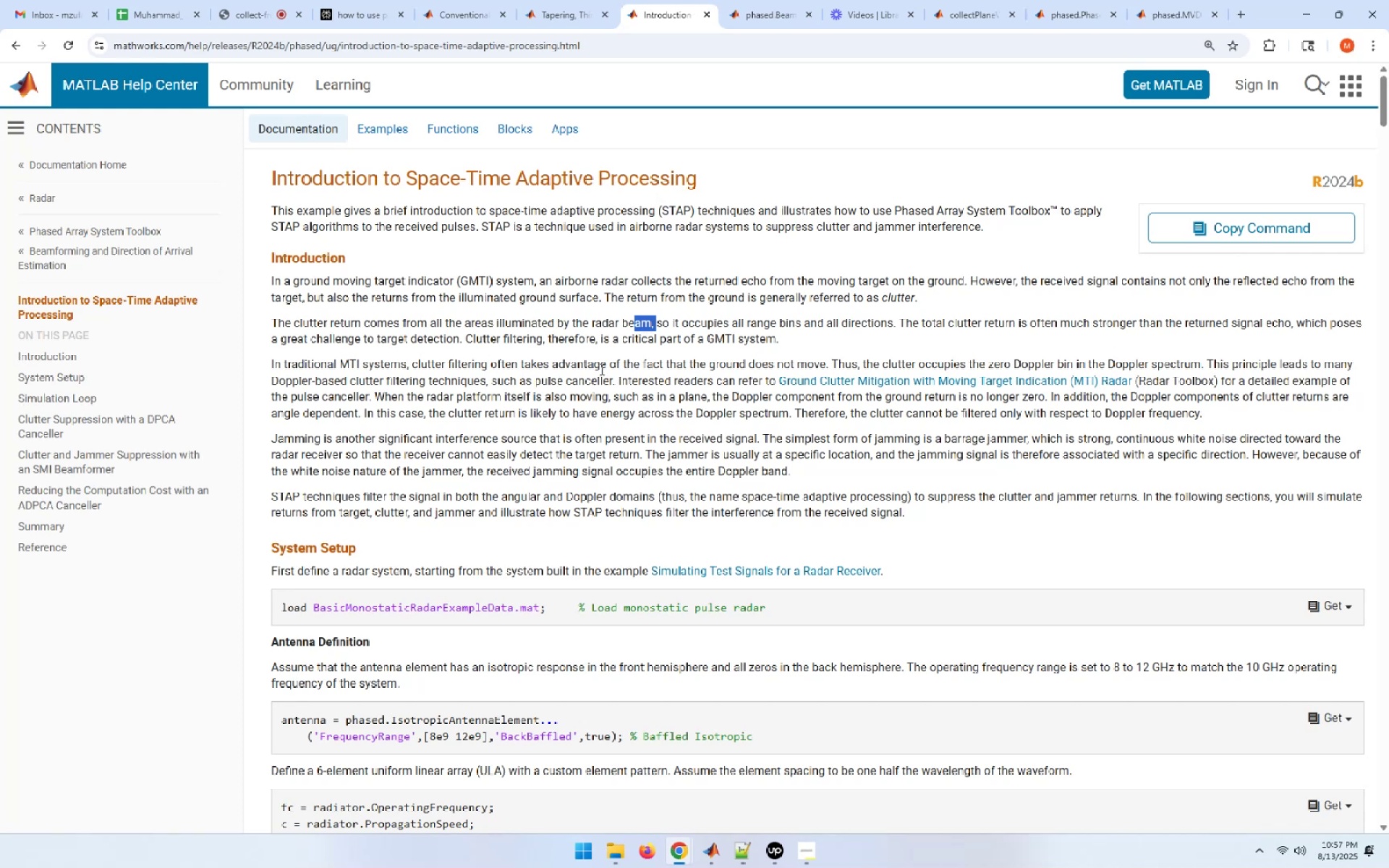 
left_click_drag(start_coordinate=[1240, 365], to_coordinate=[1299, 365])
 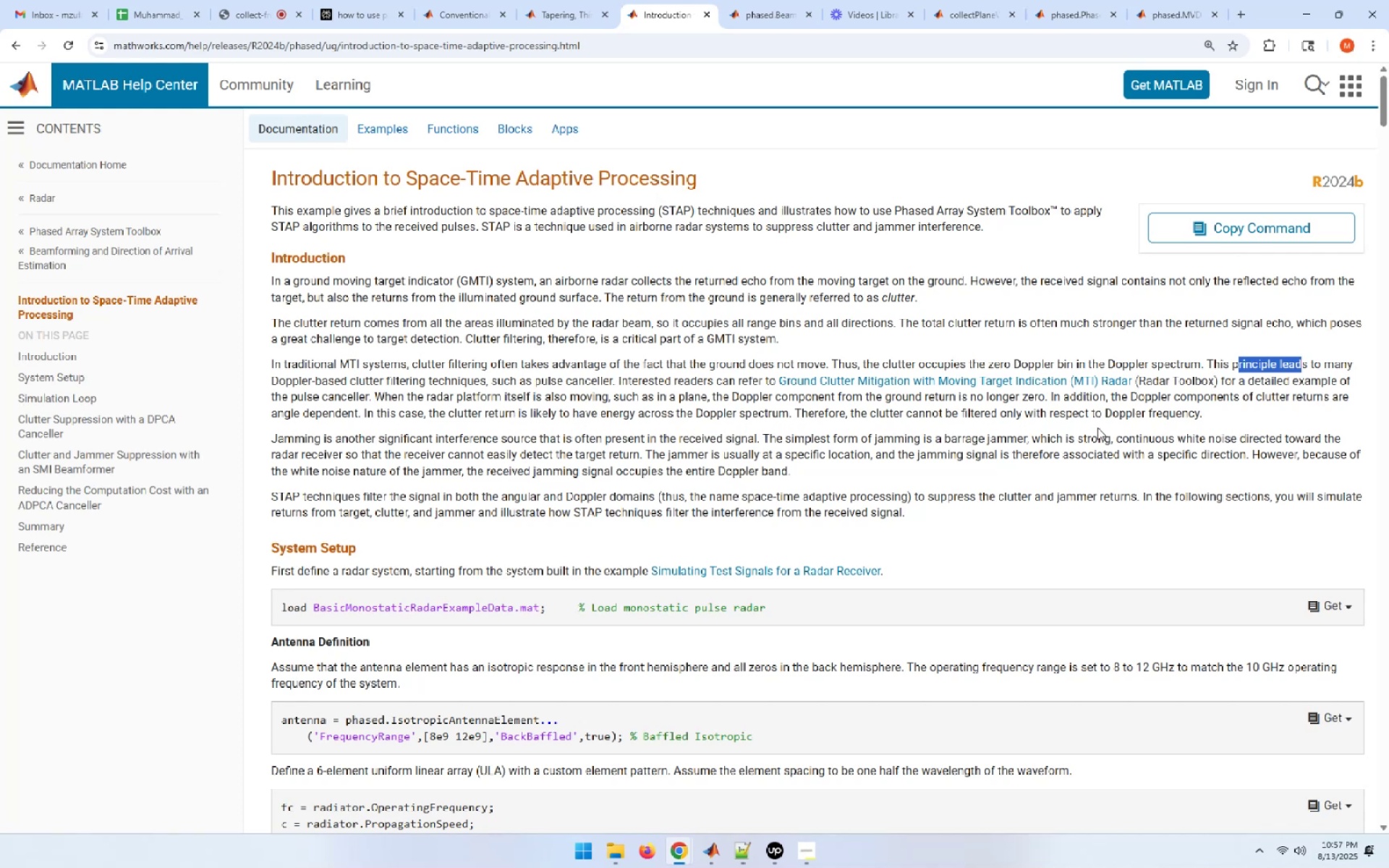 
wait(37.18)
 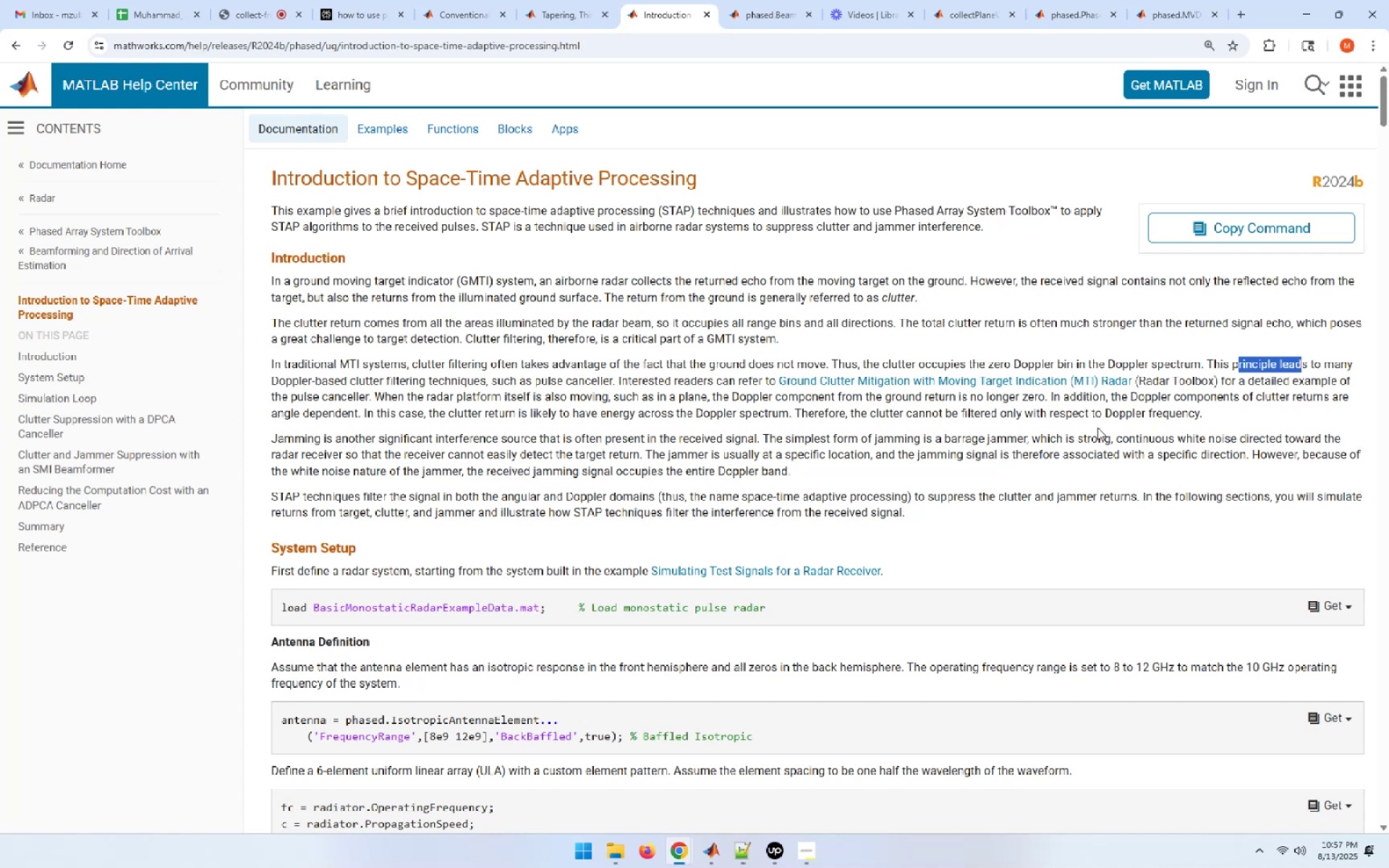 
left_click_drag(start_coordinate=[578, 443], to_coordinate=[731, 445])
 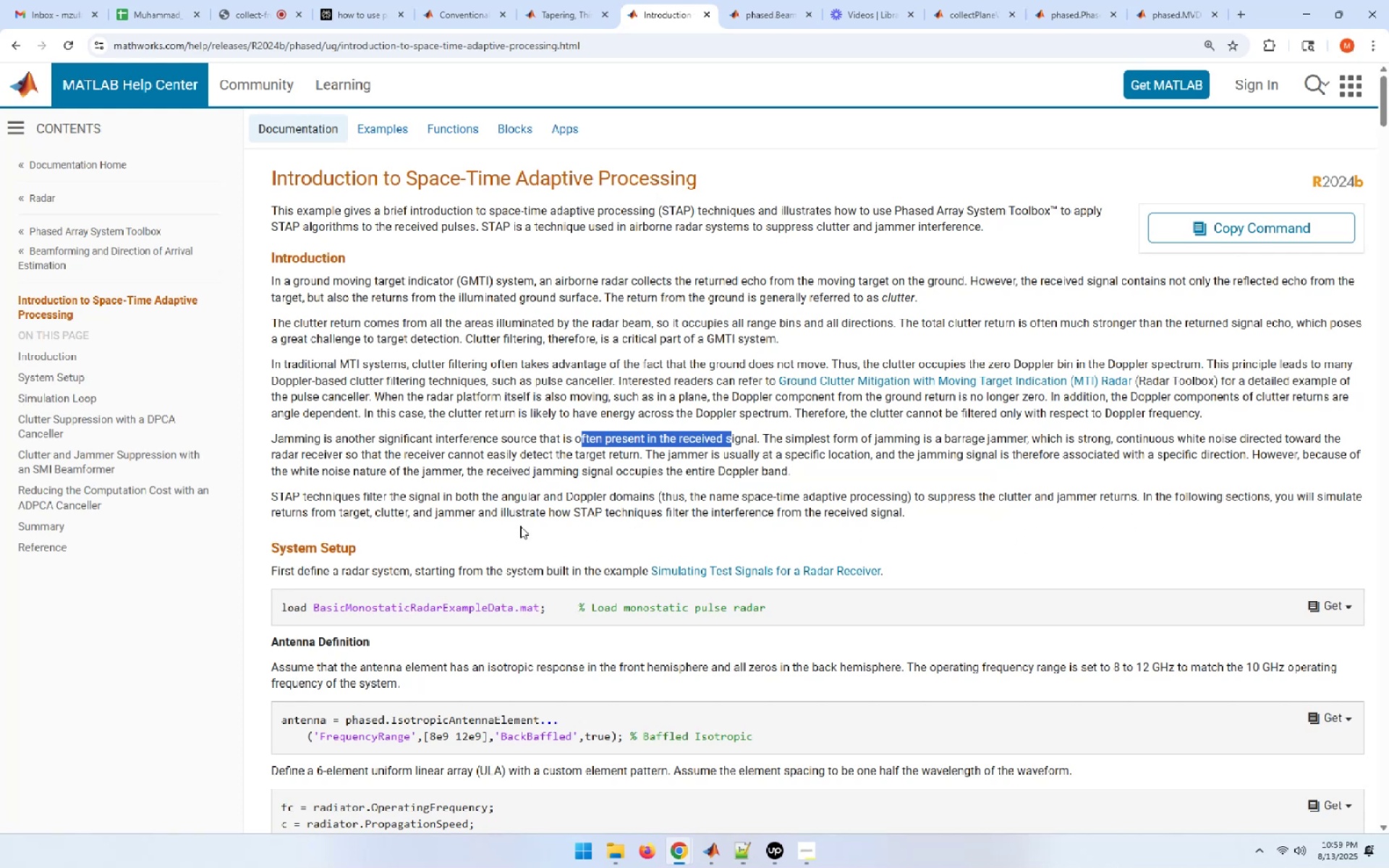 
wait(78.29)
 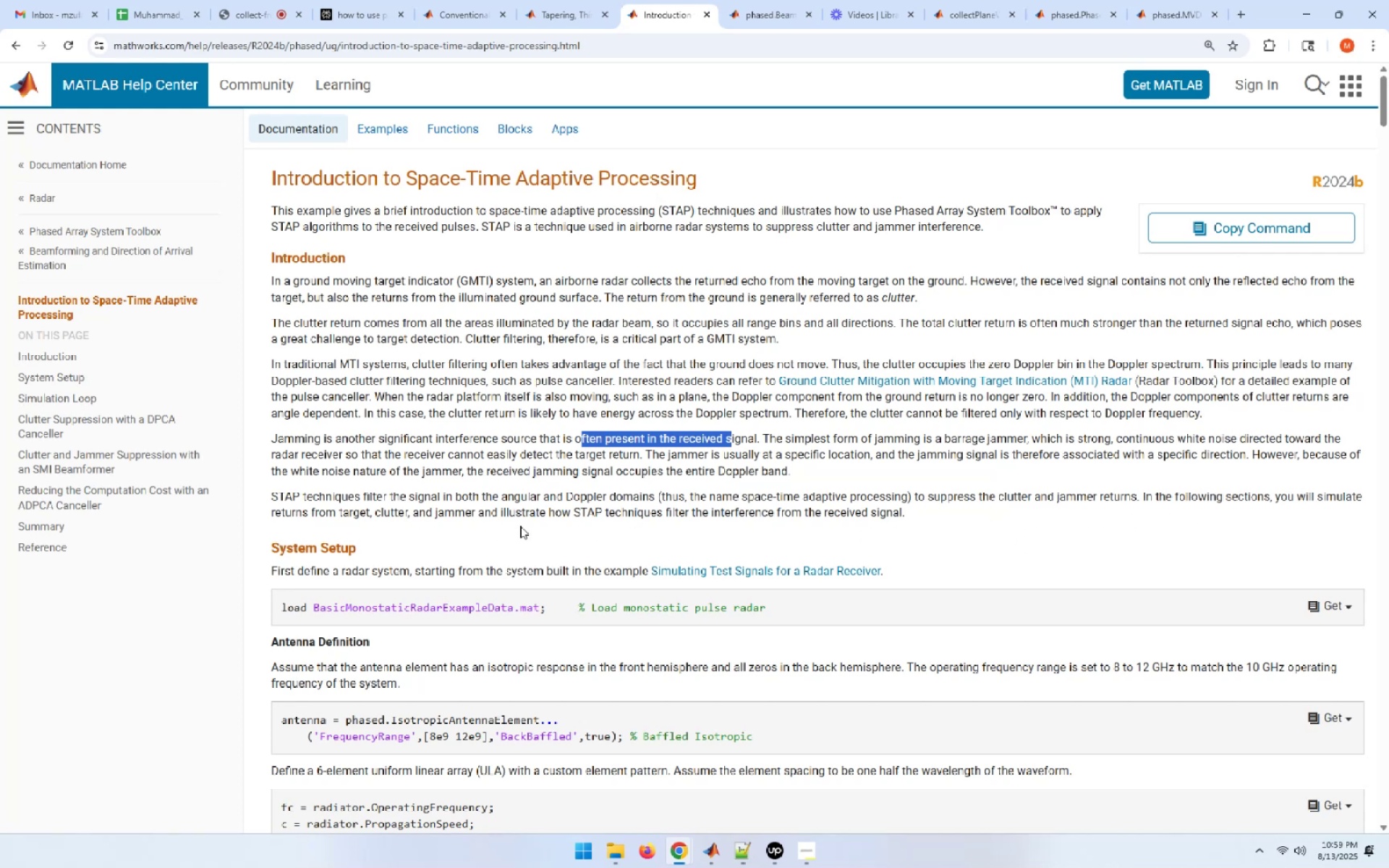 
scroll: coordinate [504, 588], scroll_direction: down, amount: 3.0
 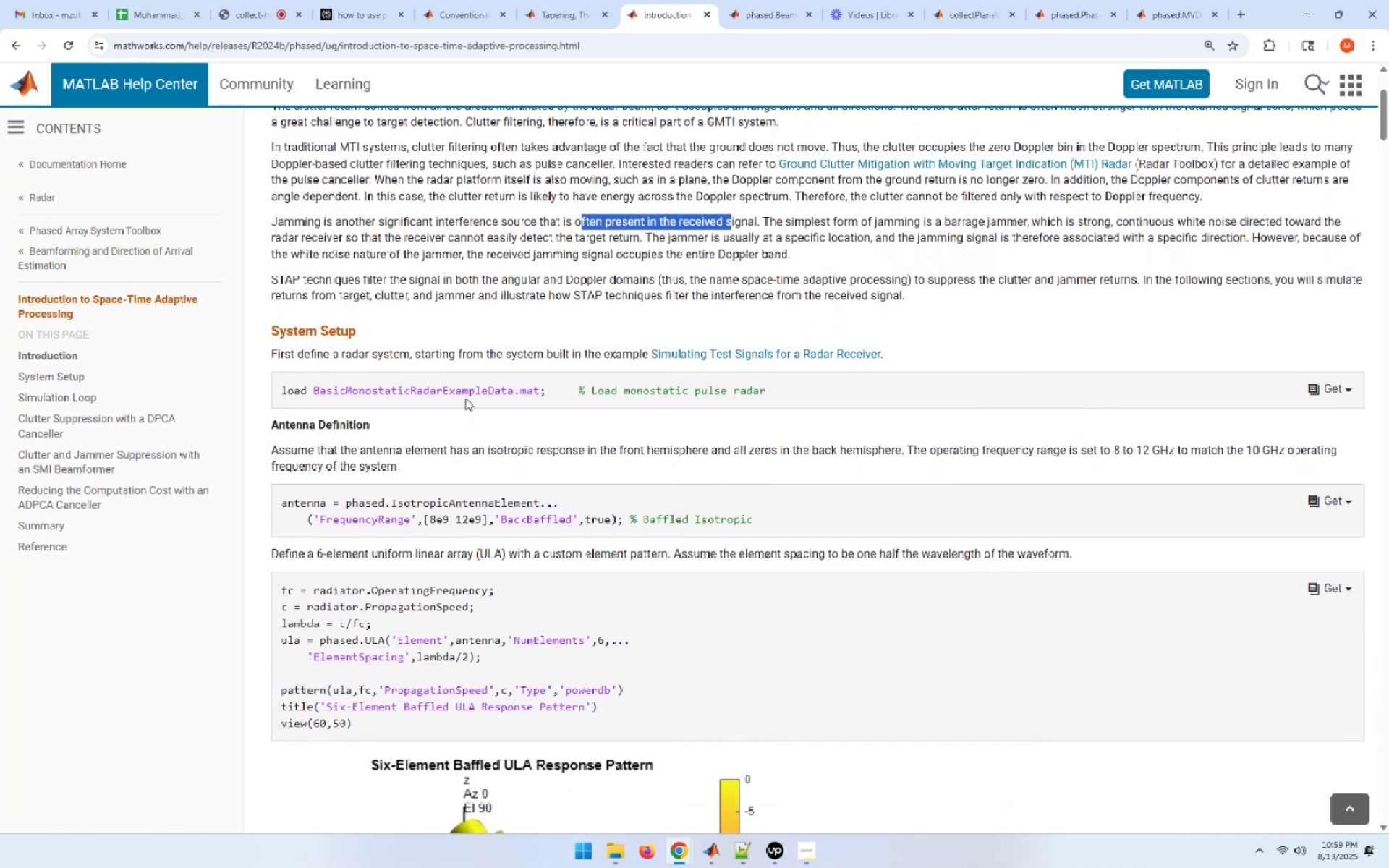 
wait(5.47)
 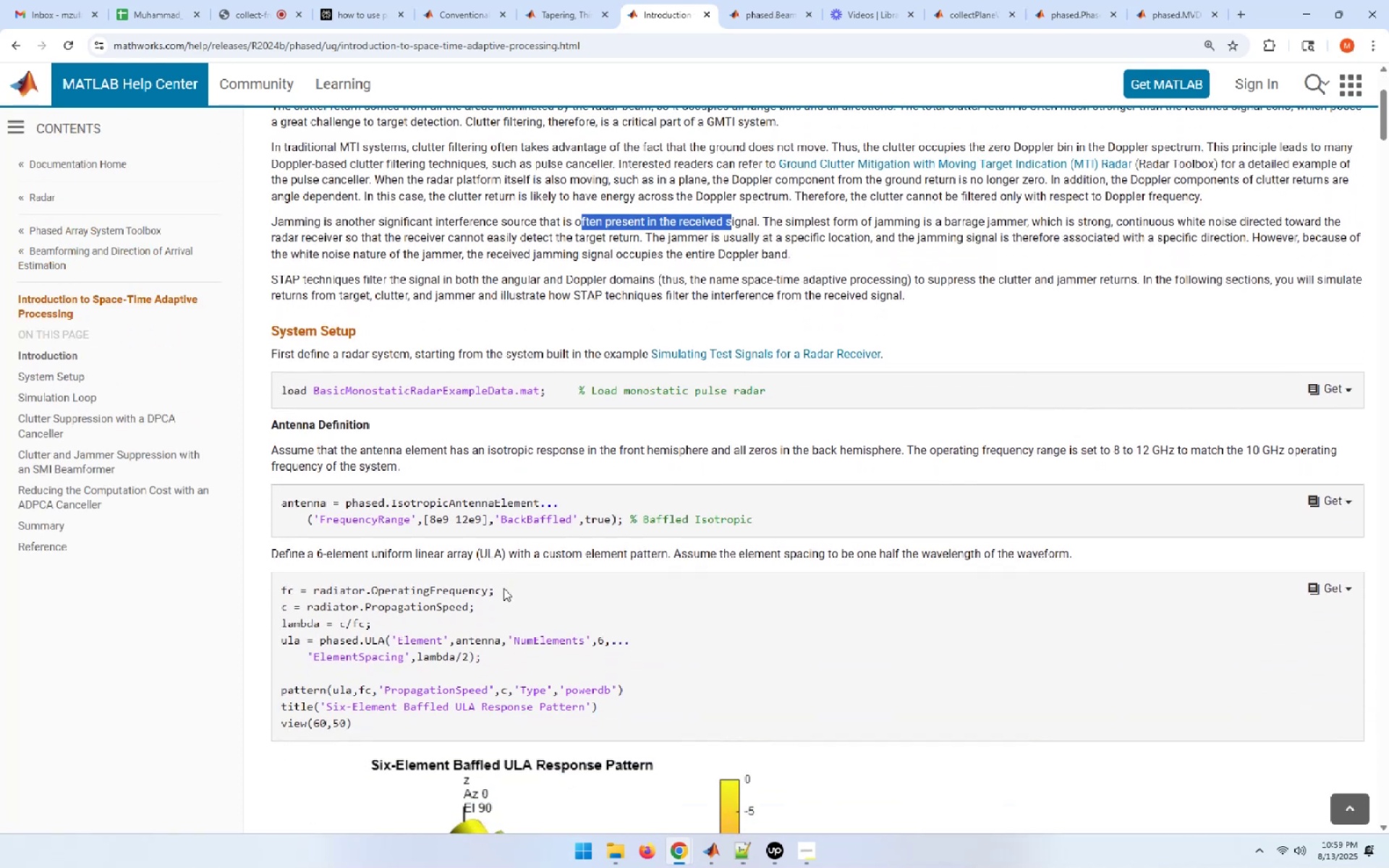 
scroll: coordinate [459, 509], scroll_direction: down, amount: 2.0
 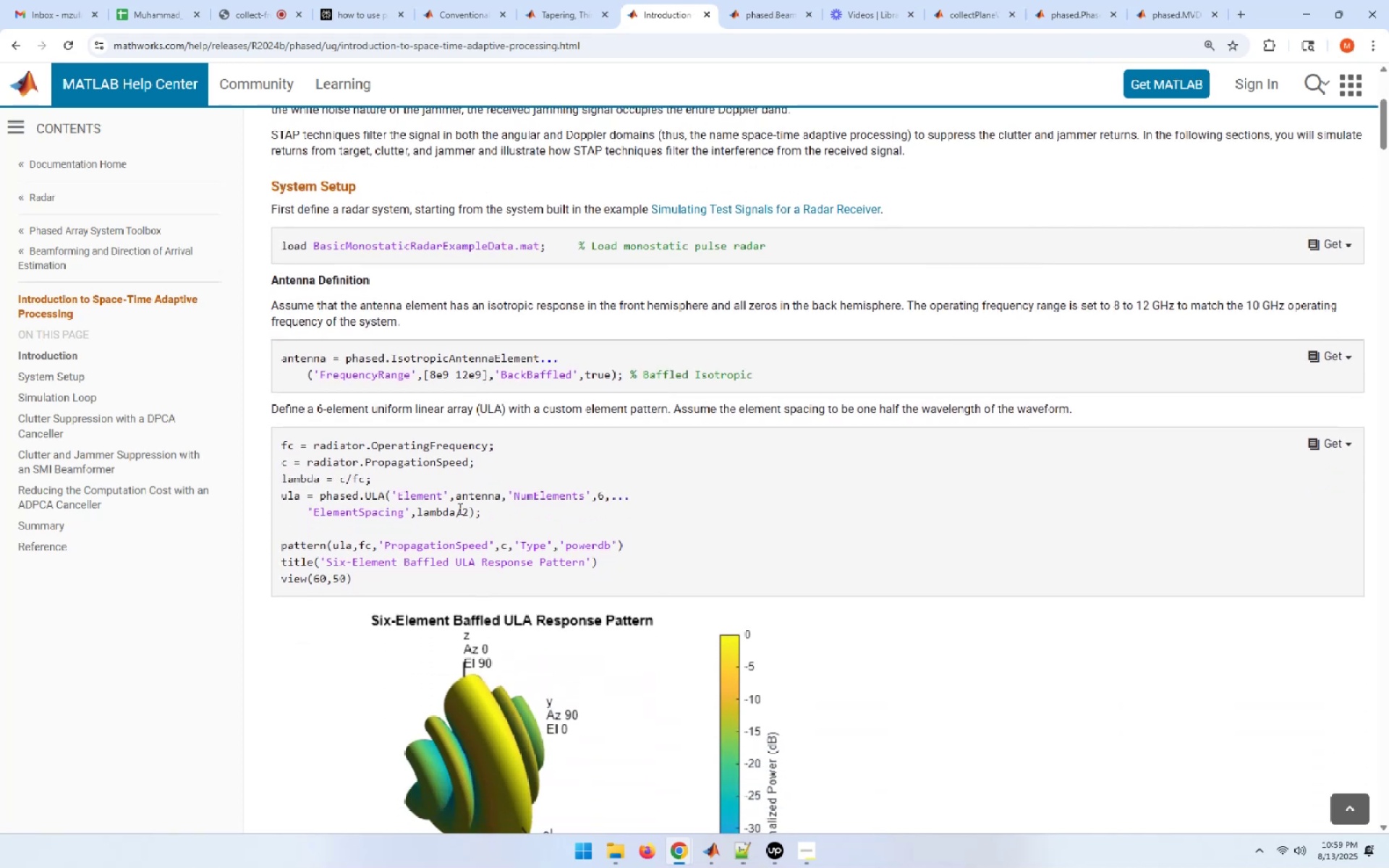 
wait(6.25)
 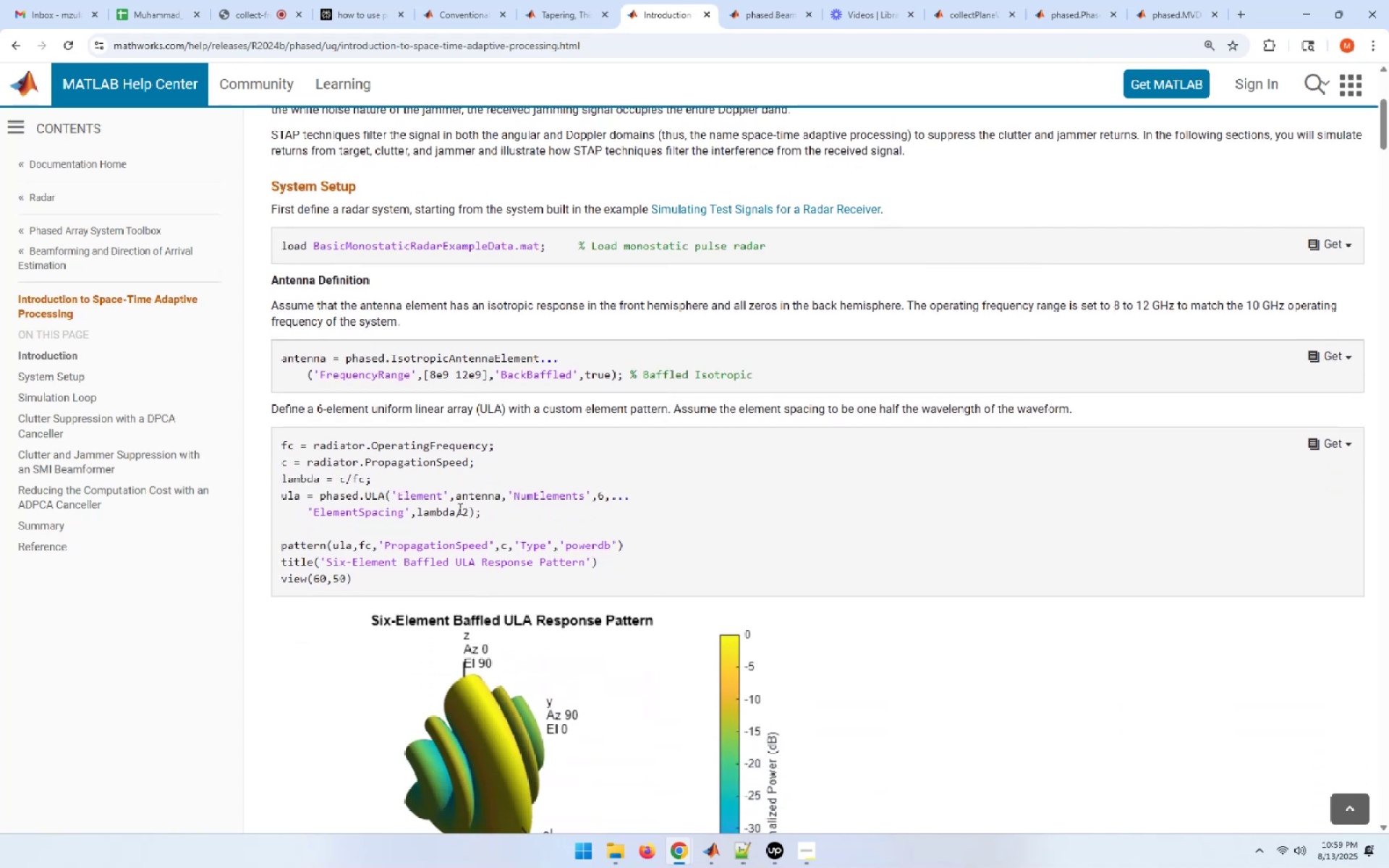 
scroll: coordinate [459, 509], scroll_direction: down, amount: 23.0
 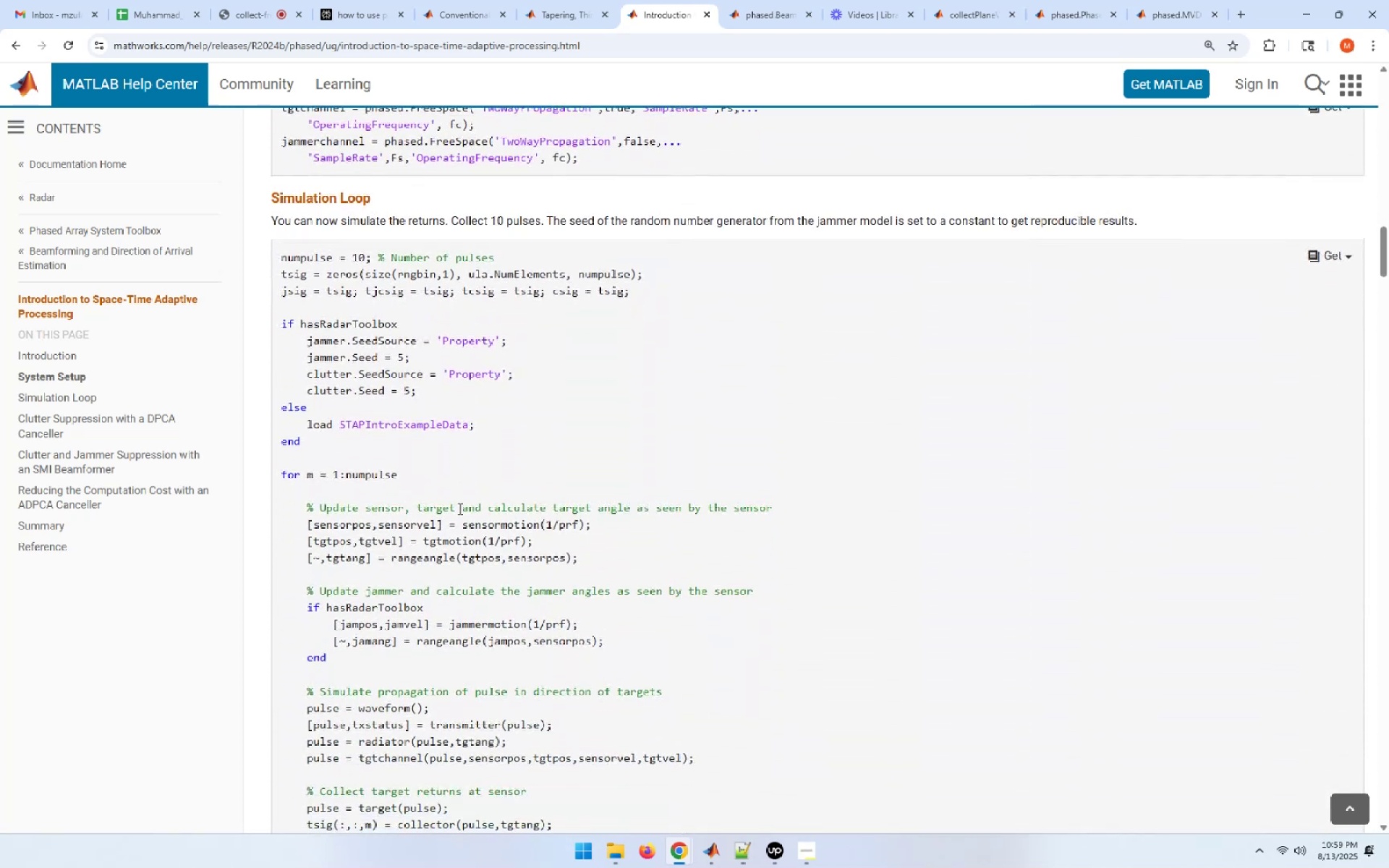 
scroll: coordinate [459, 509], scroll_direction: down, amount: 3.0
 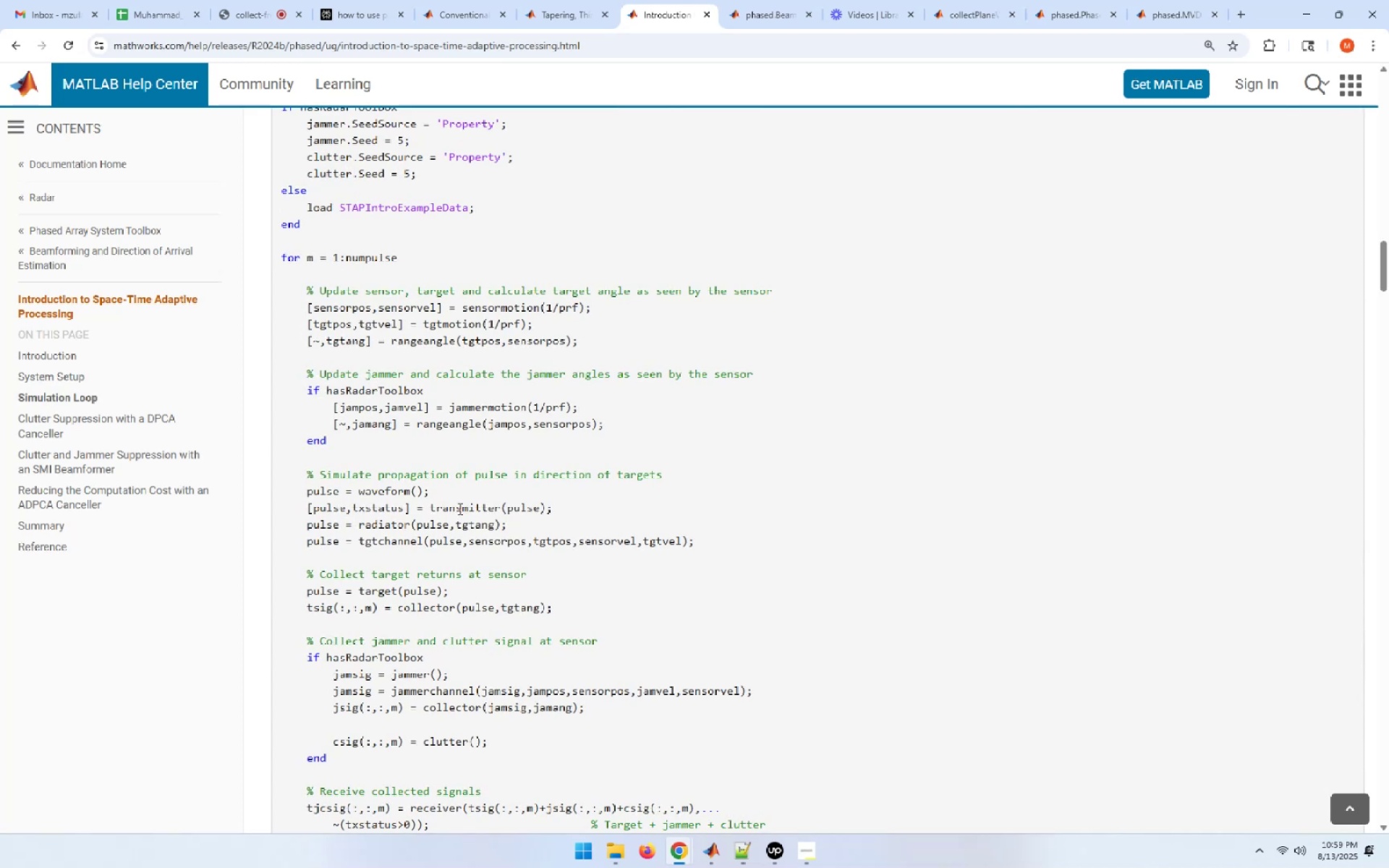 
wait(5.18)
 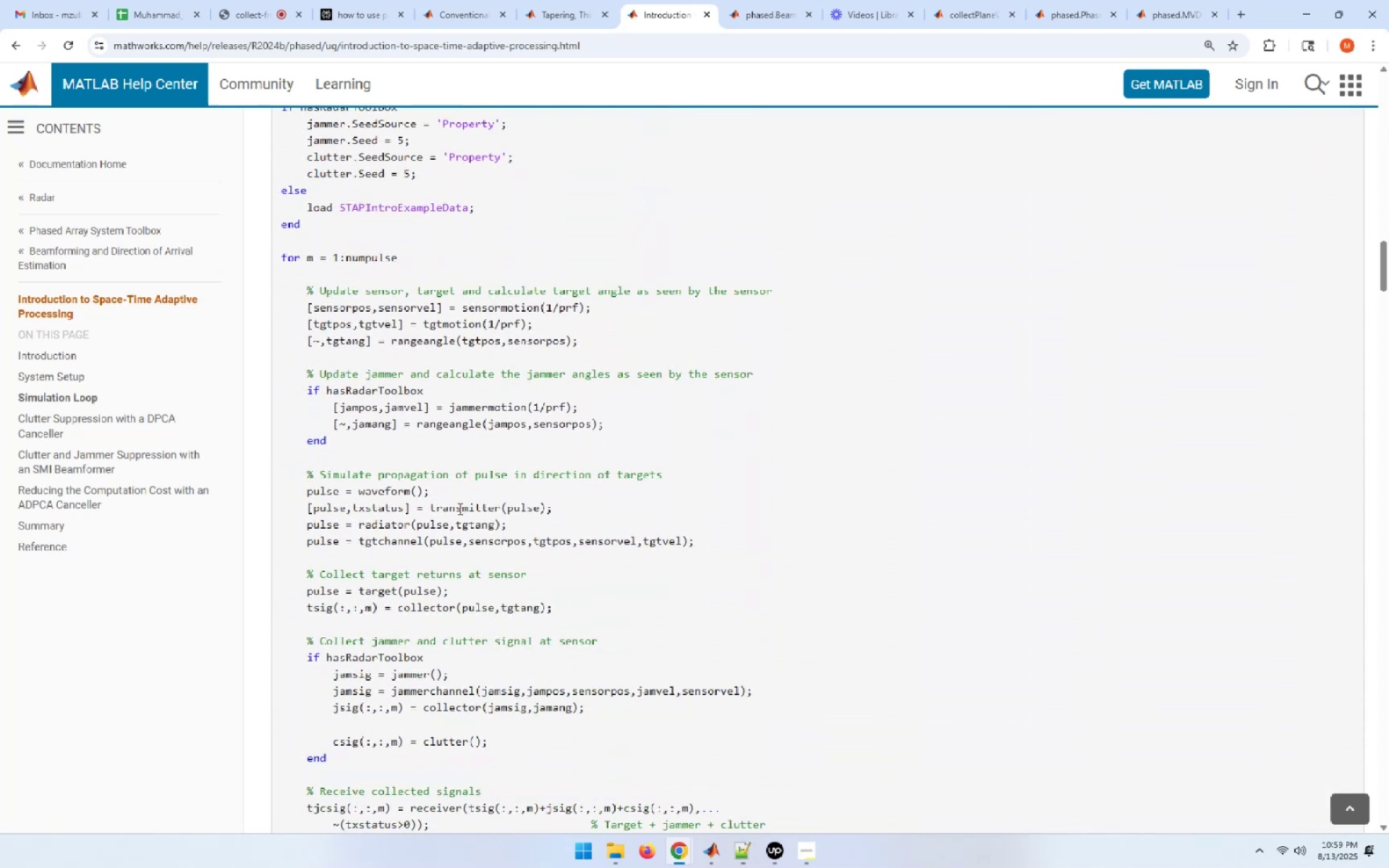 
left_click([708, 842])
 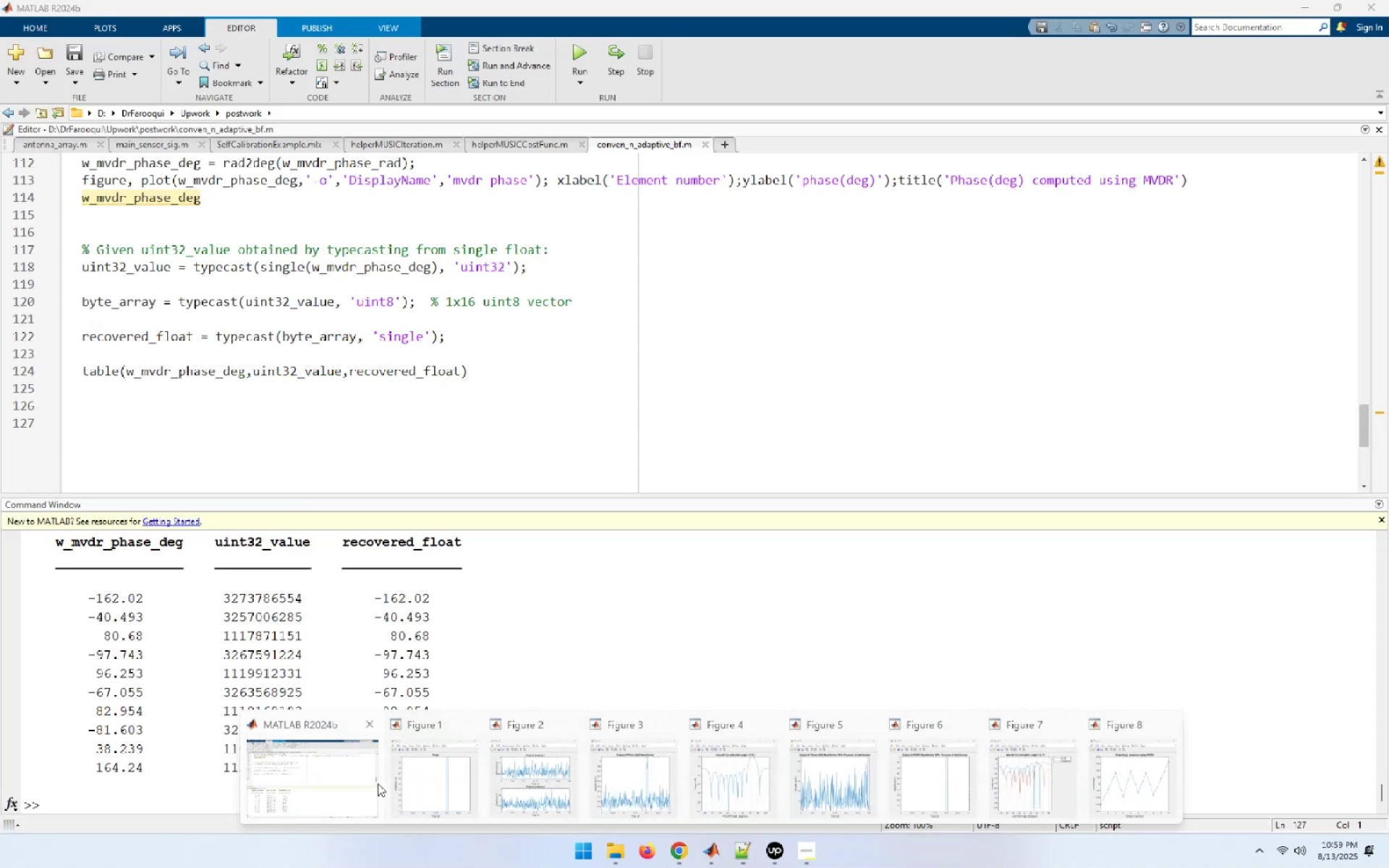 
left_click([470, 726])
 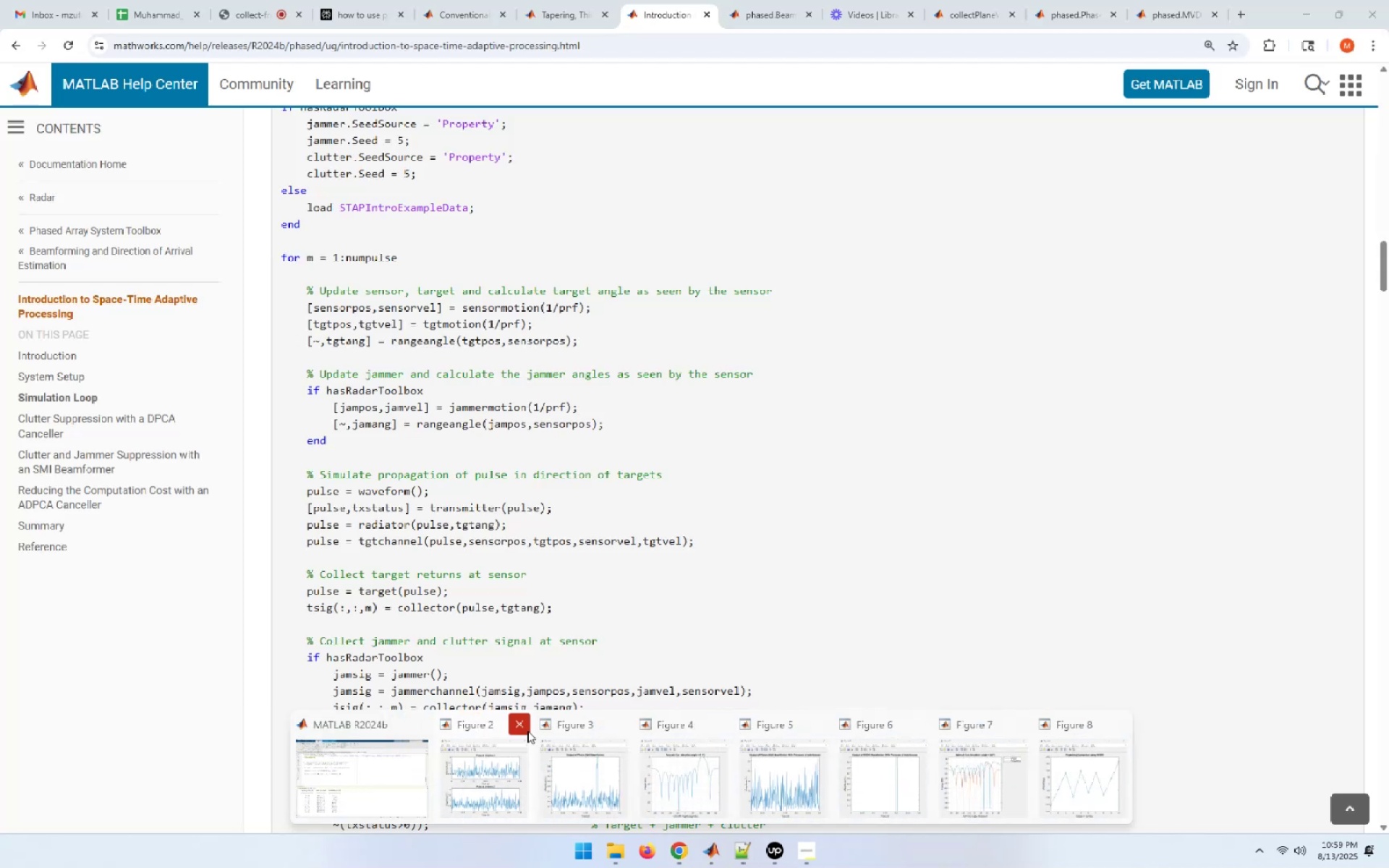 
left_click([527, 731])
 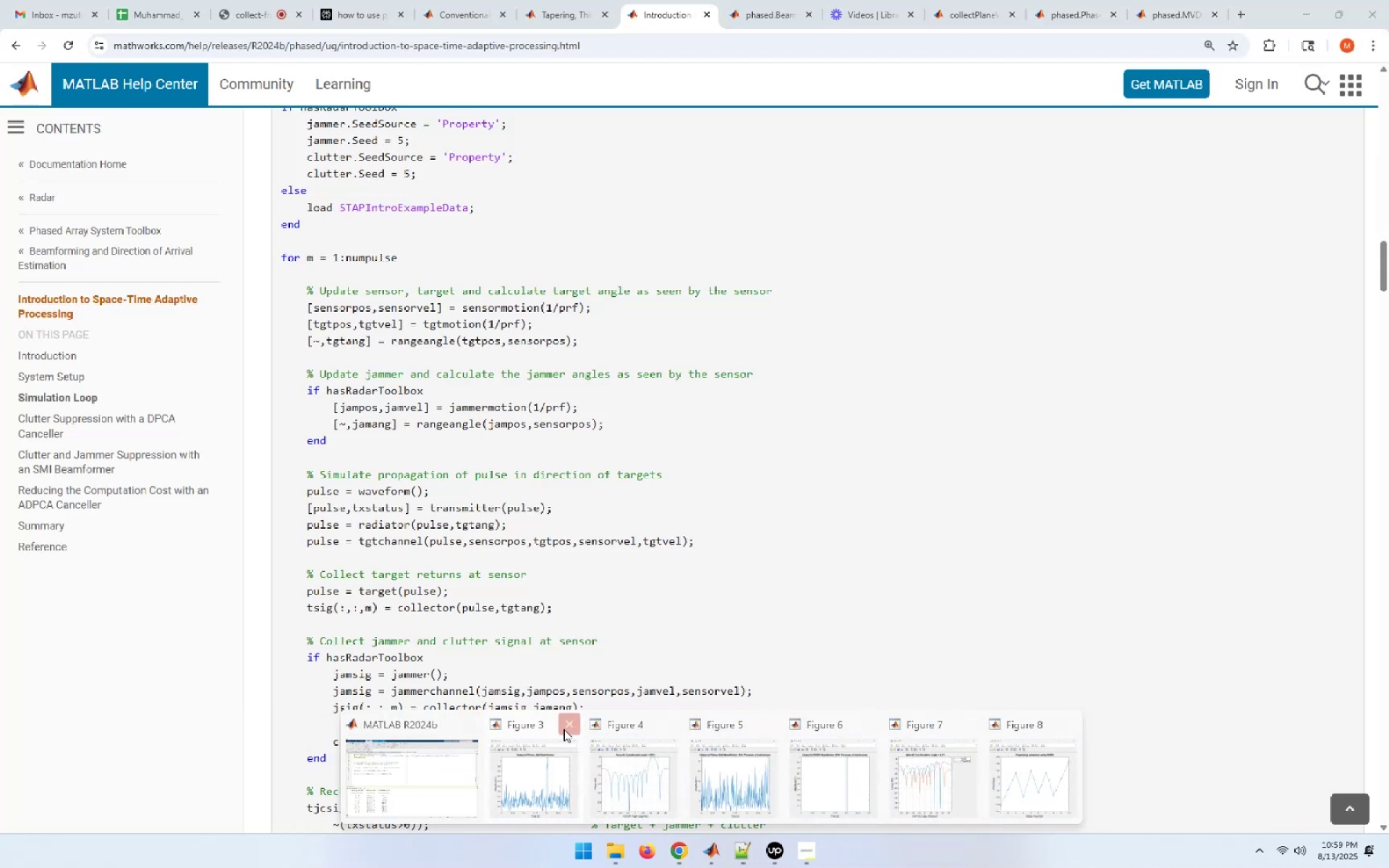 
left_click([566, 729])
 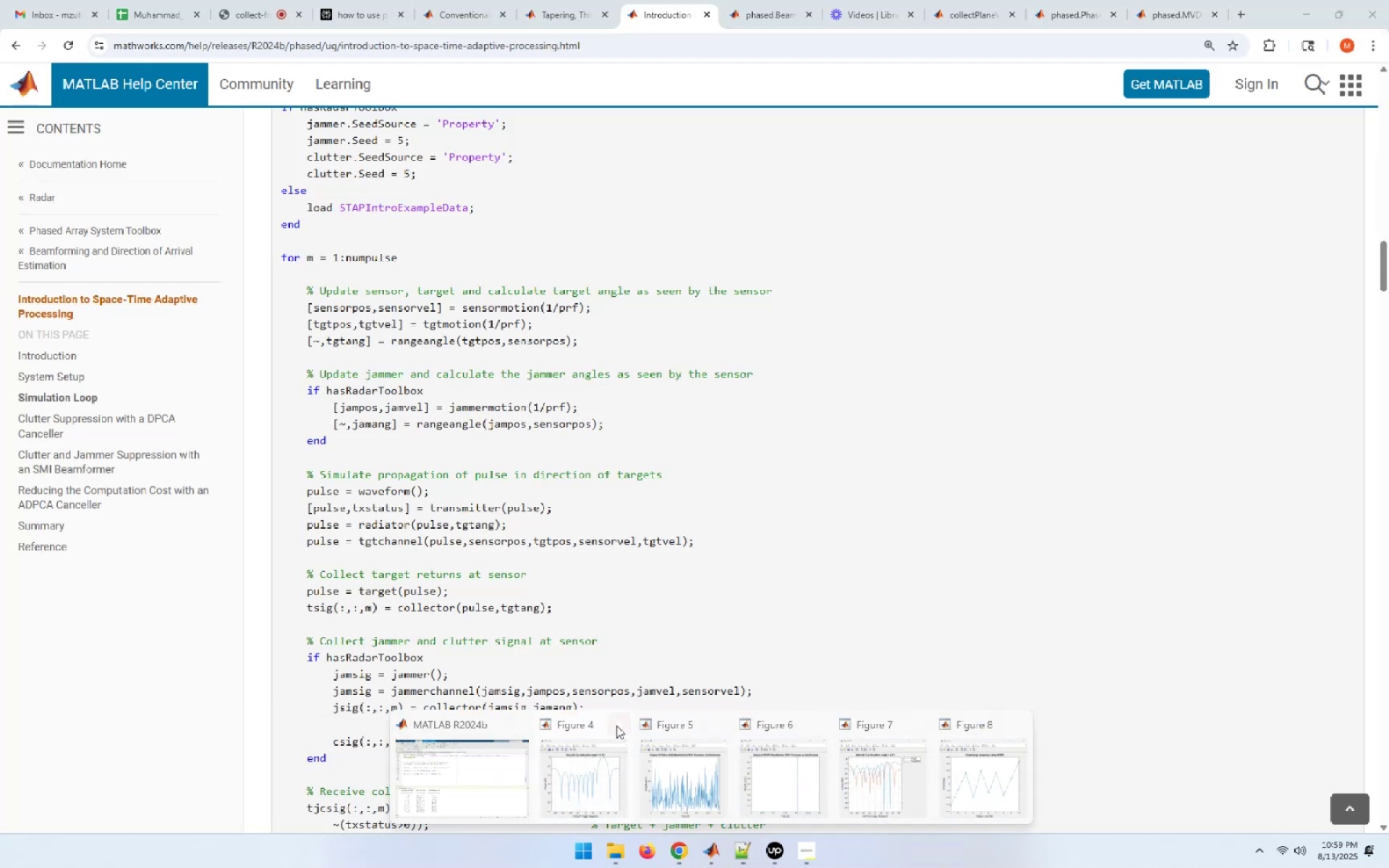 
left_click([619, 726])
 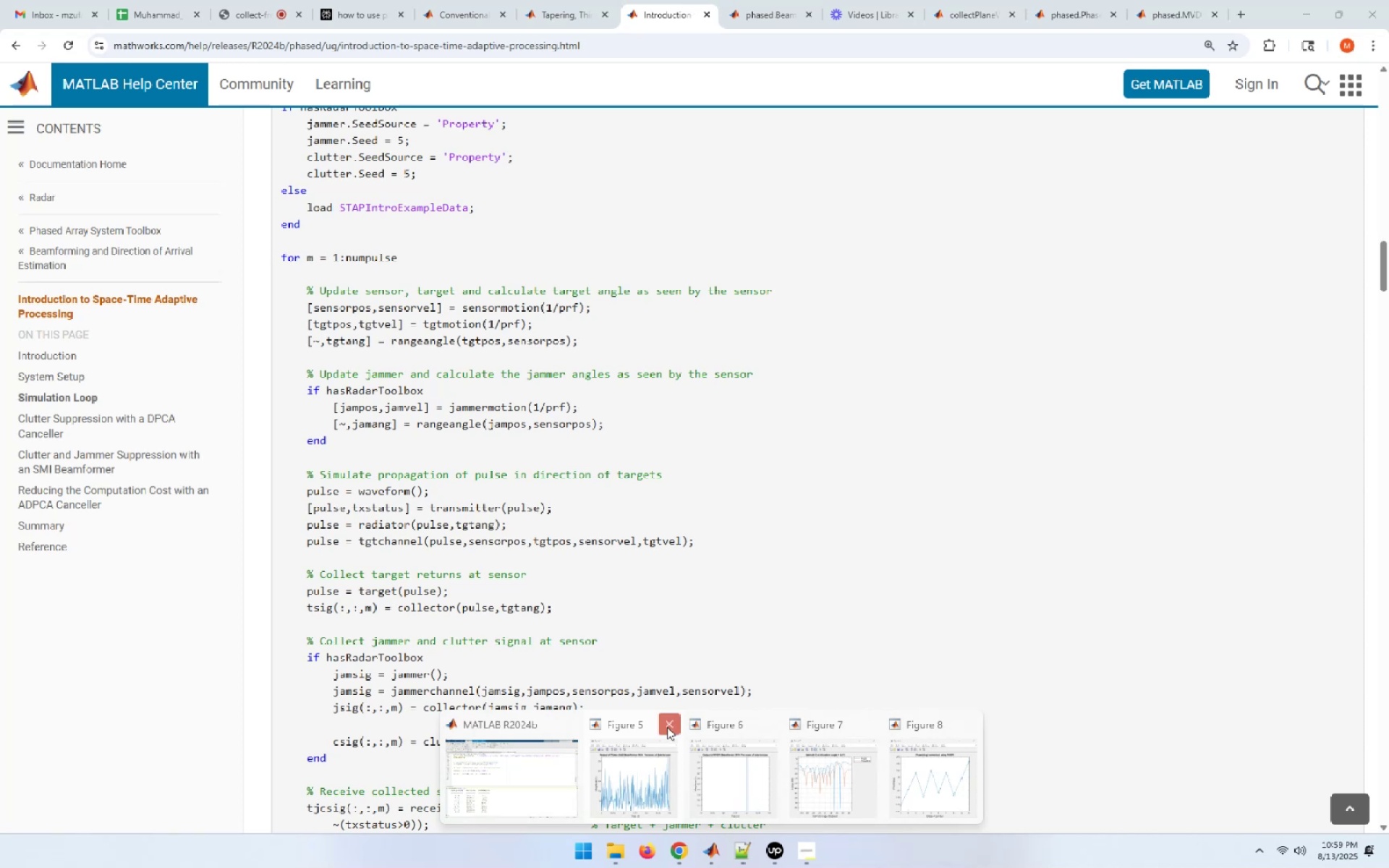 
left_click([668, 727])
 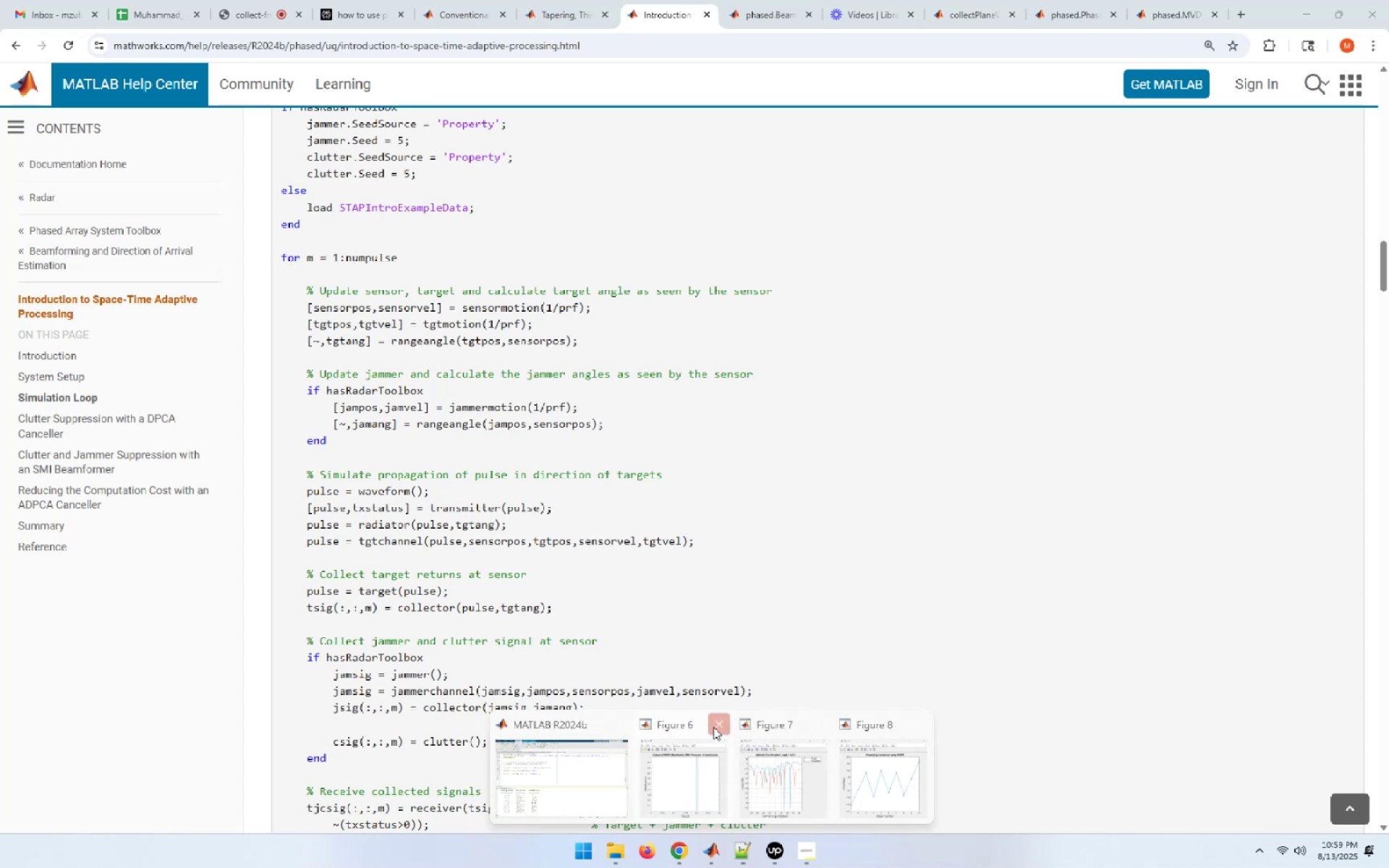 
left_click([720, 727])
 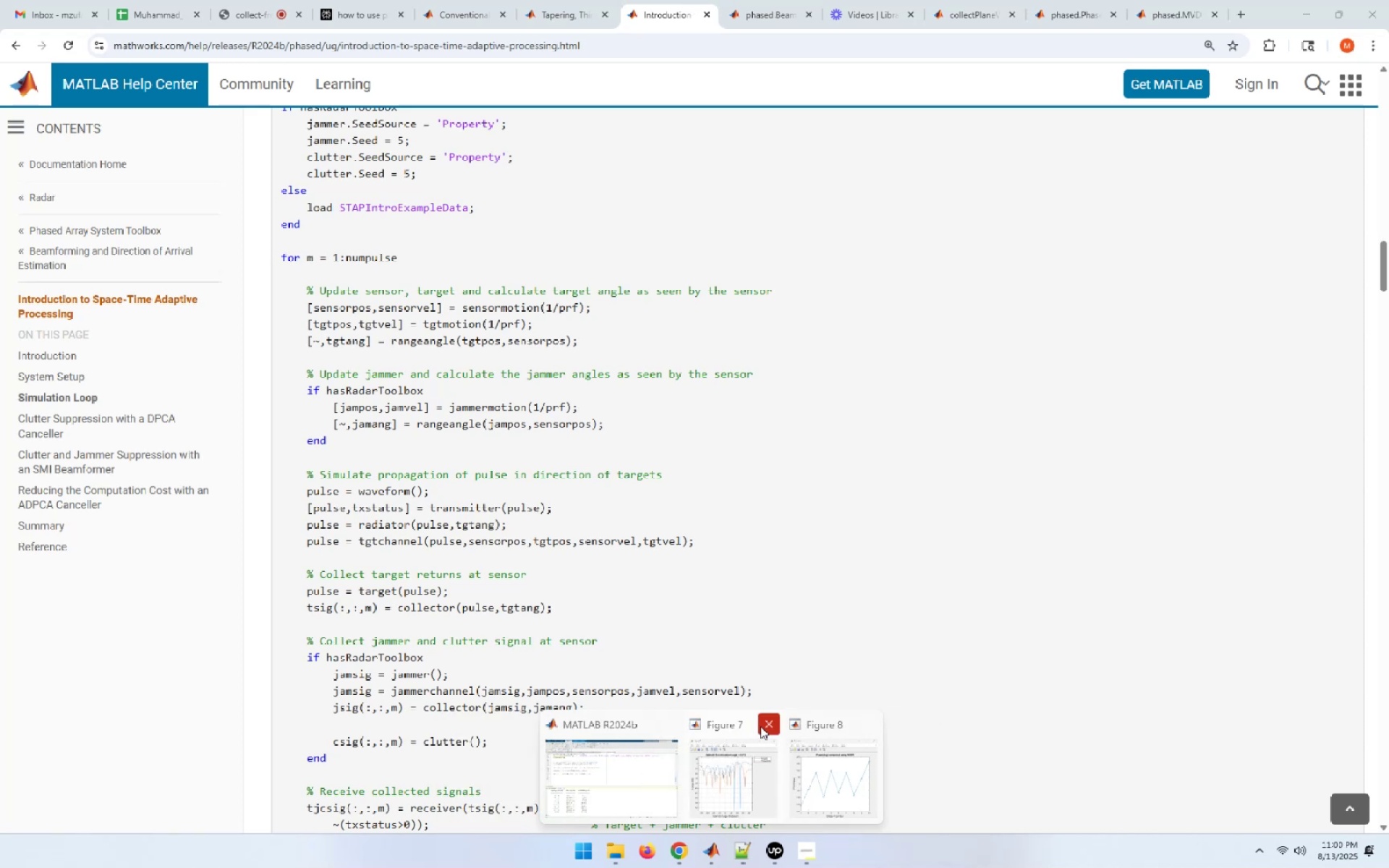 
left_click([760, 726])
 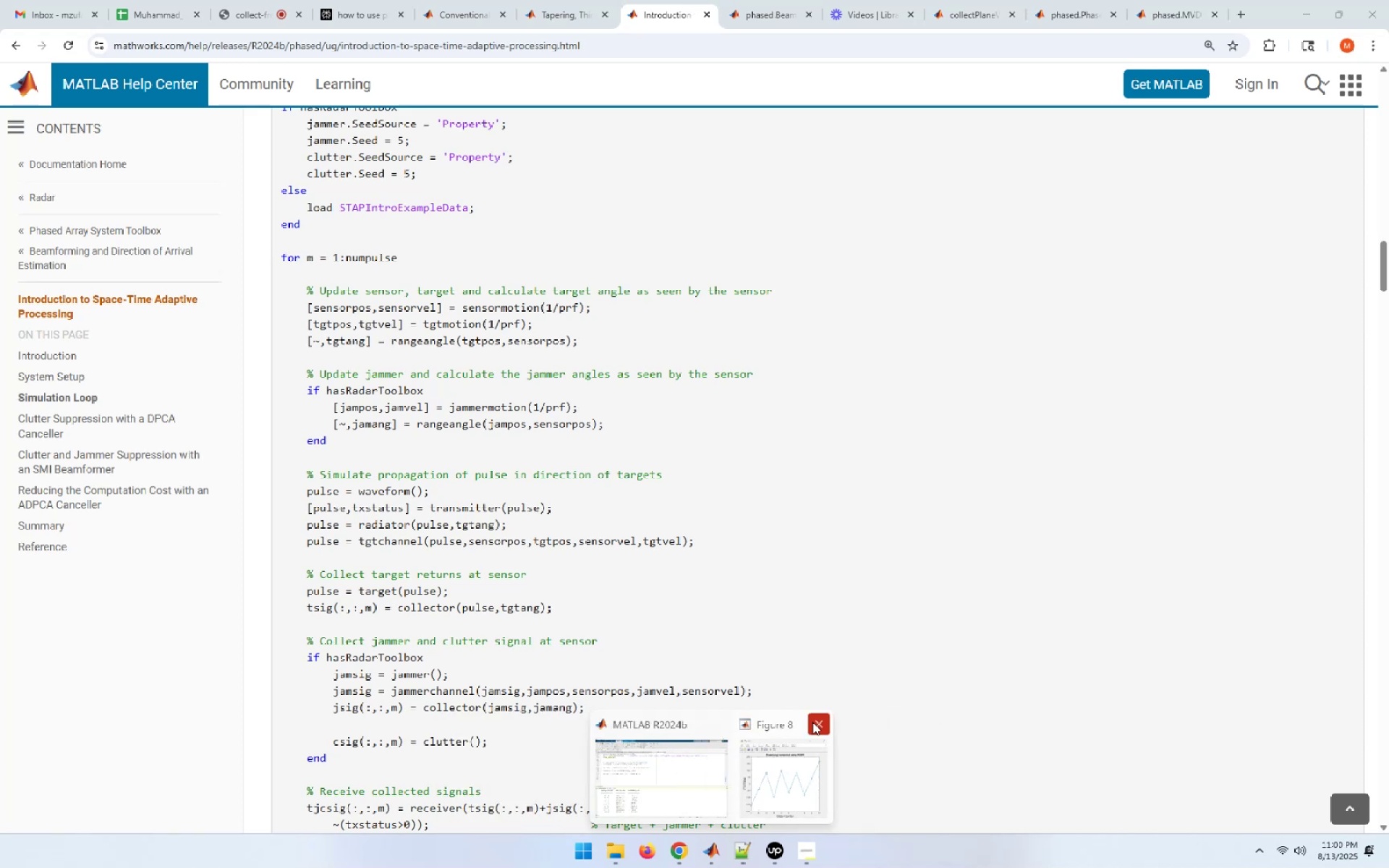 
left_click([812, 722])
 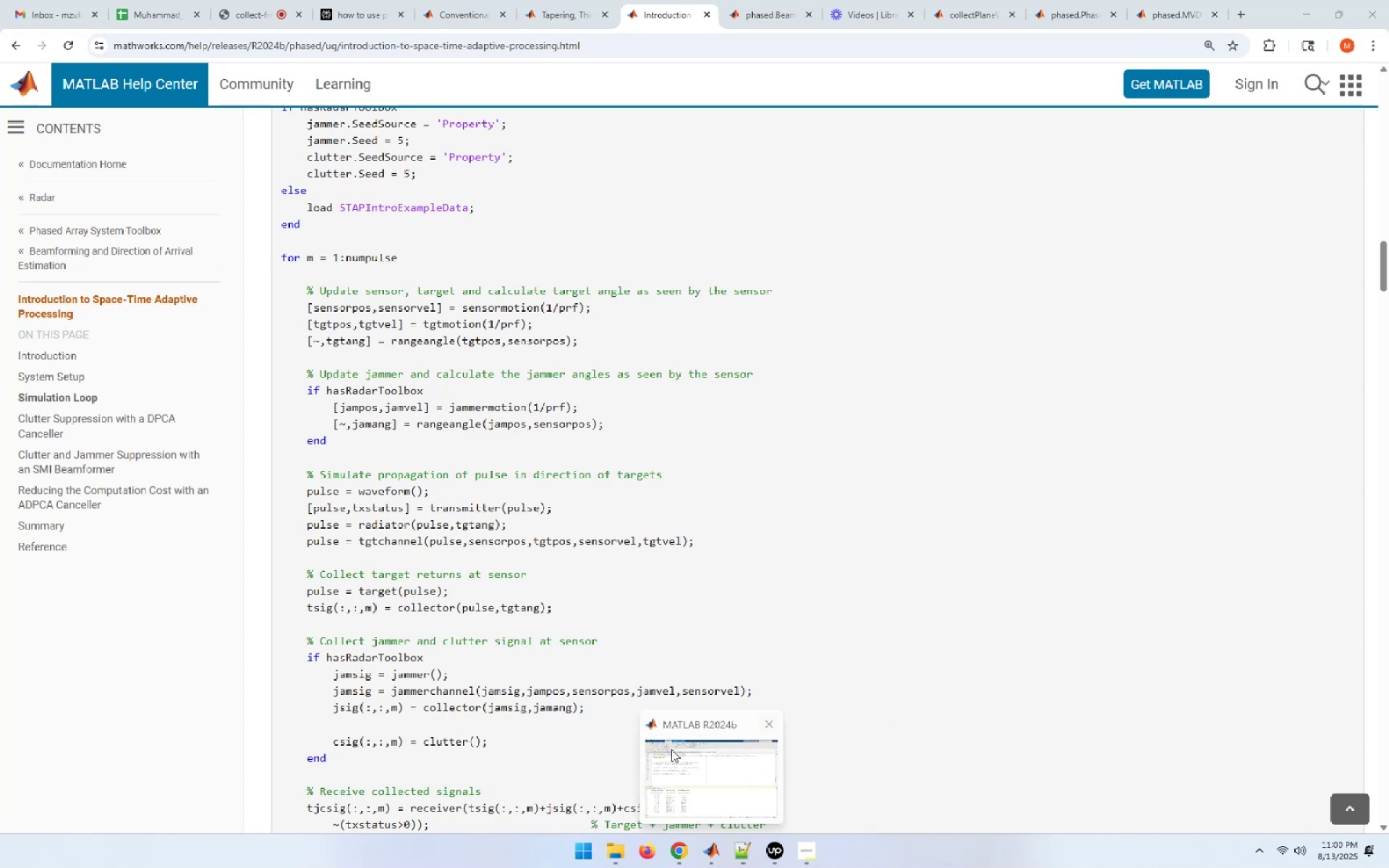 
left_click([662, 752])
 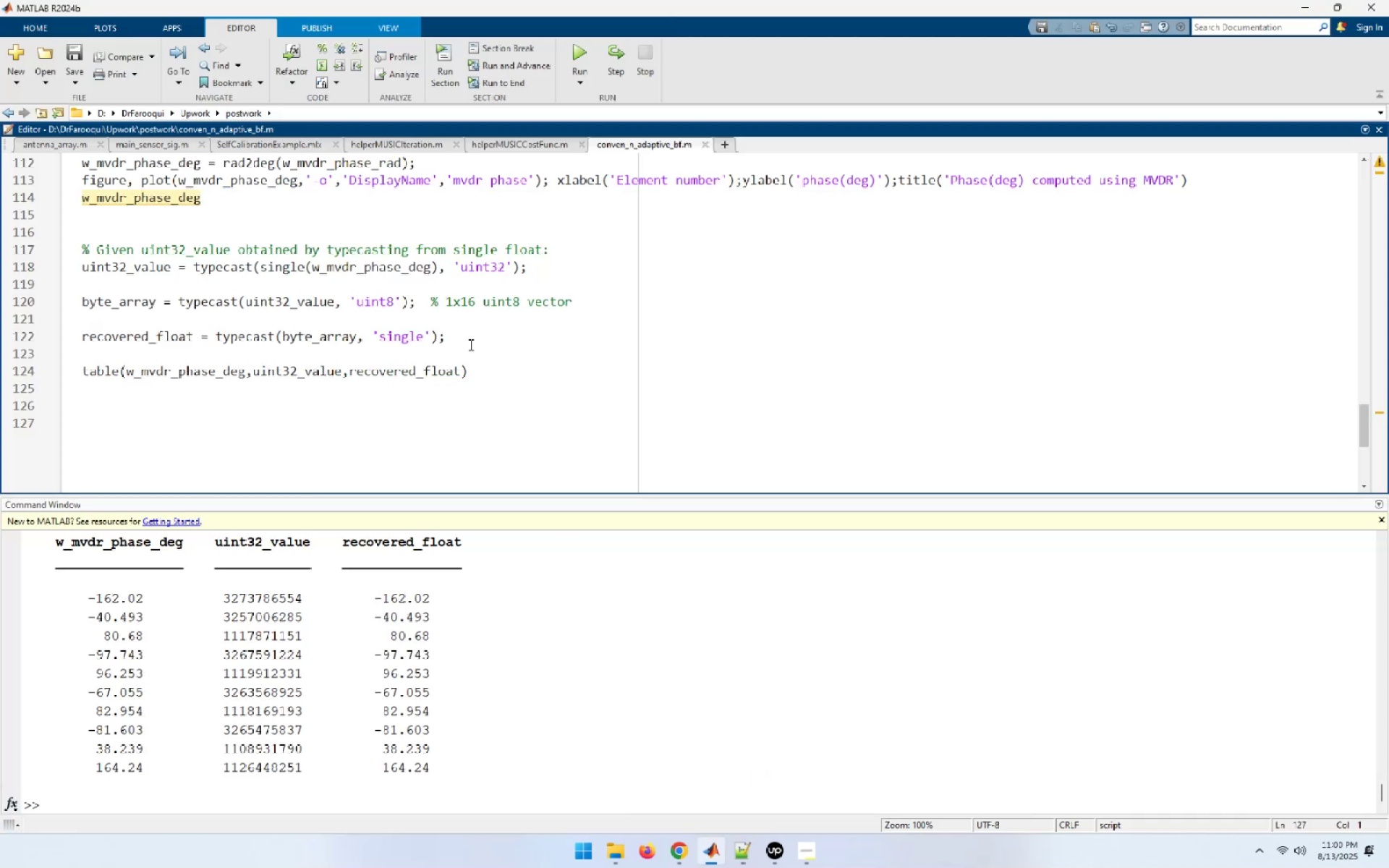 
left_click([492, 416])
 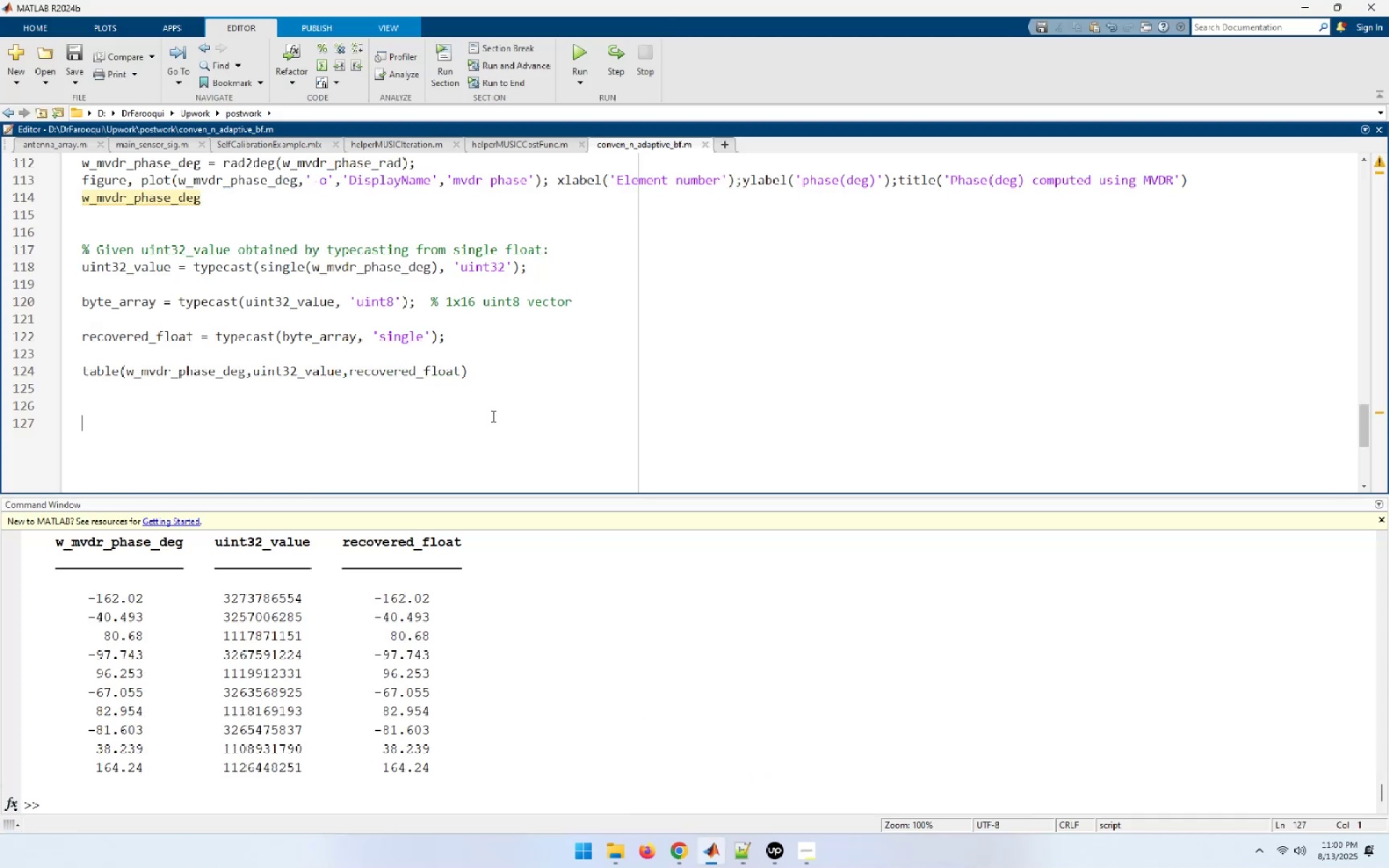 
scroll: coordinate [492, 416], scroll_direction: down, amount: 1.0
 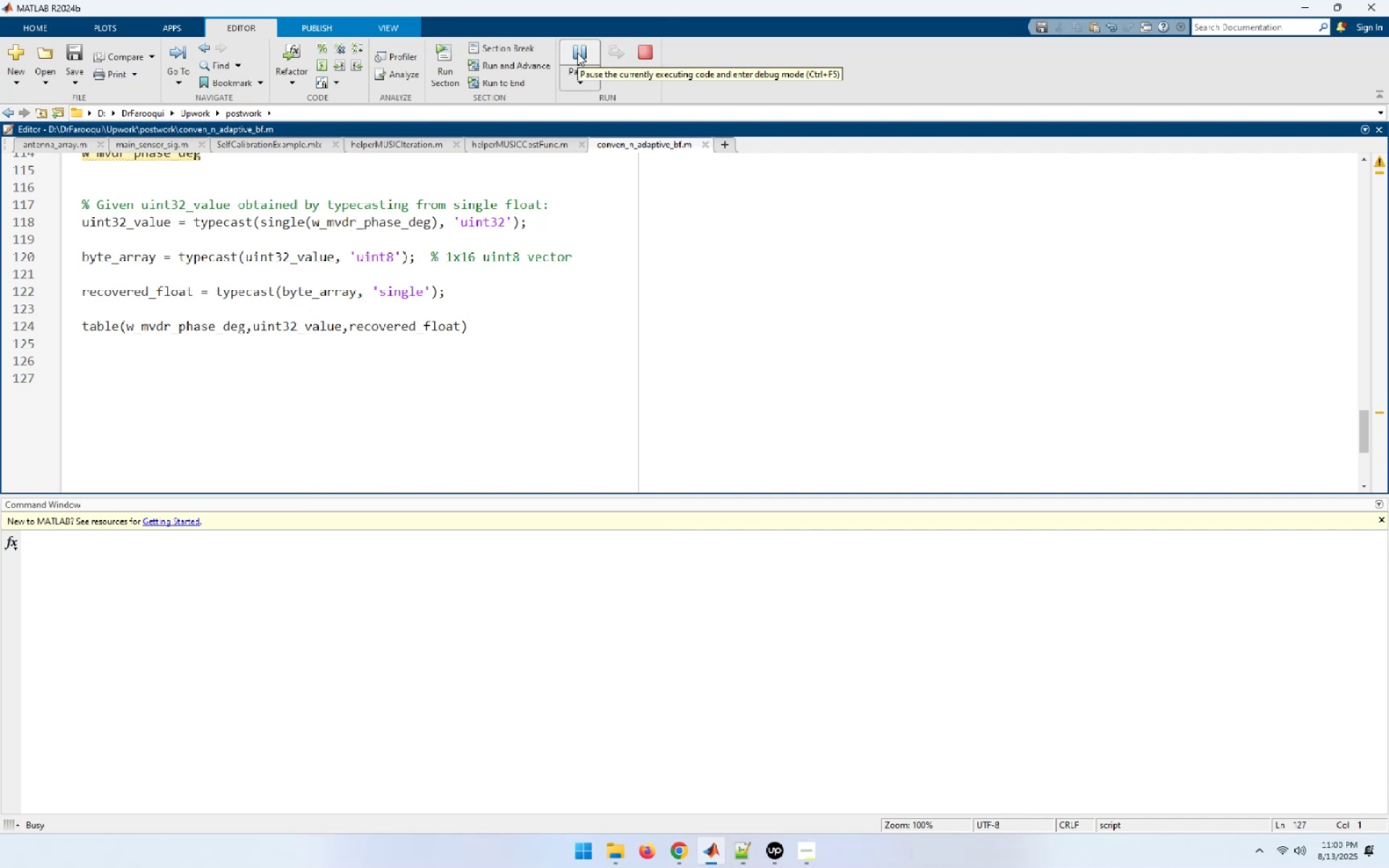 
wait(13.61)
 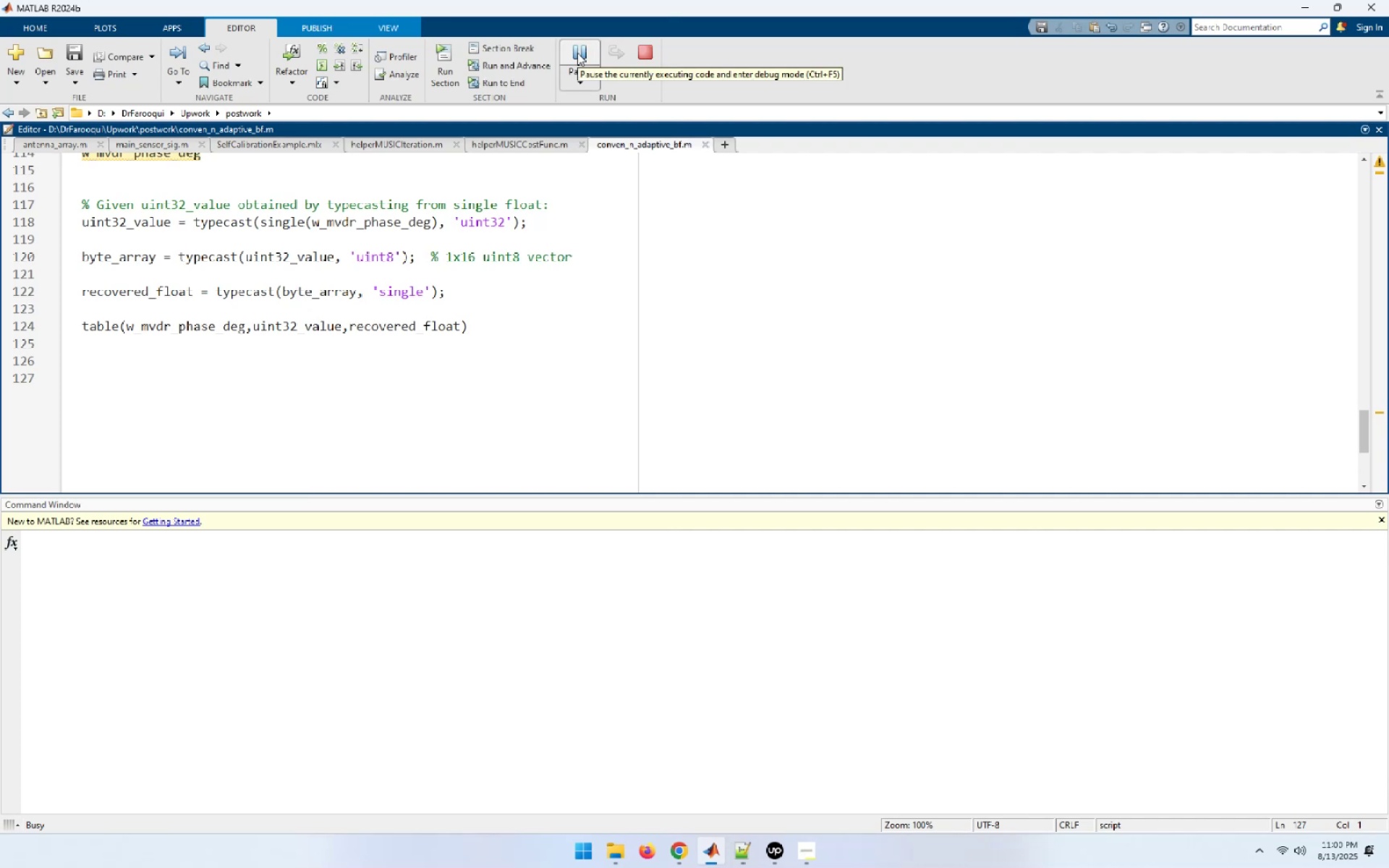 
left_click([88, 321])
 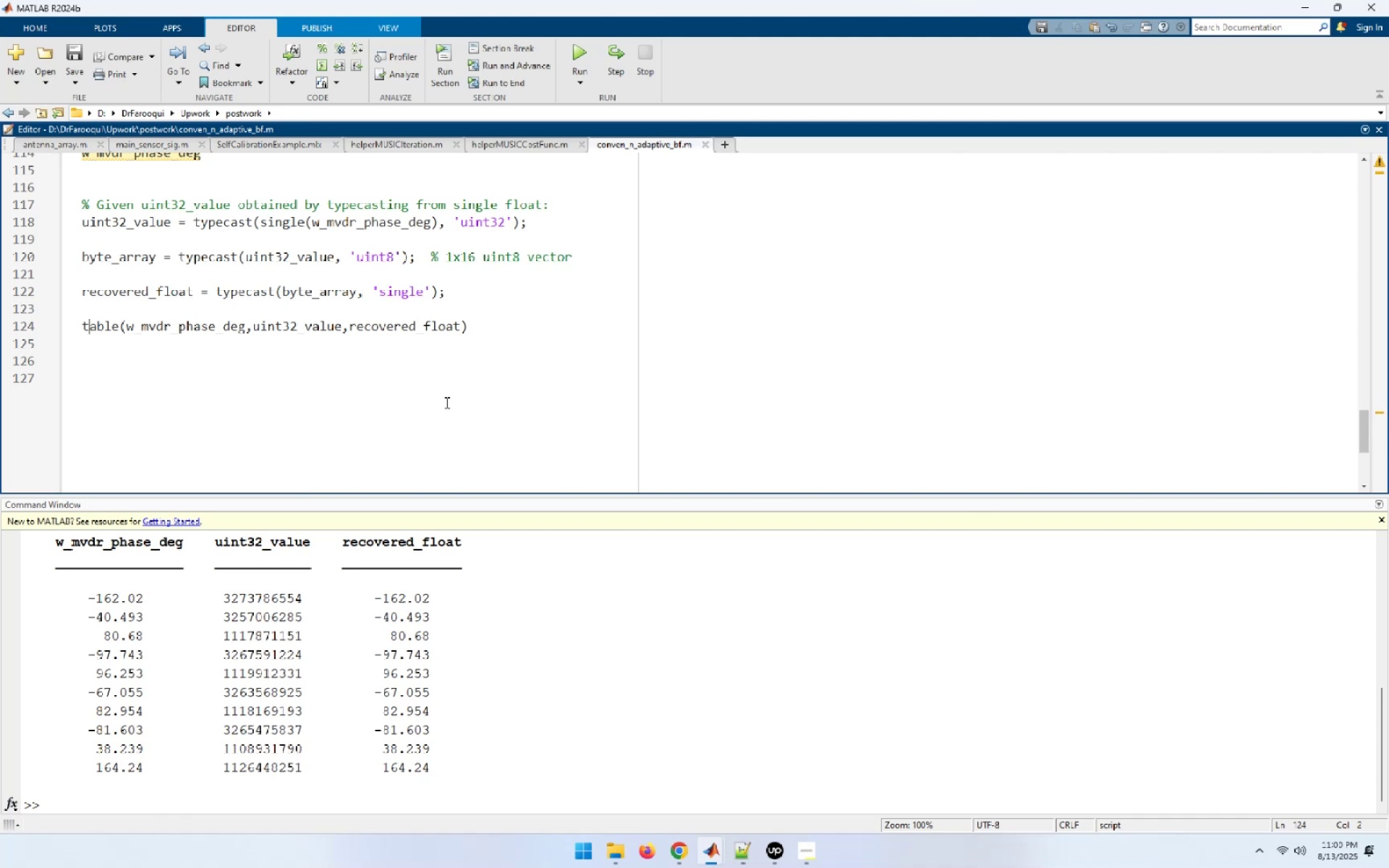 
key(Home)
 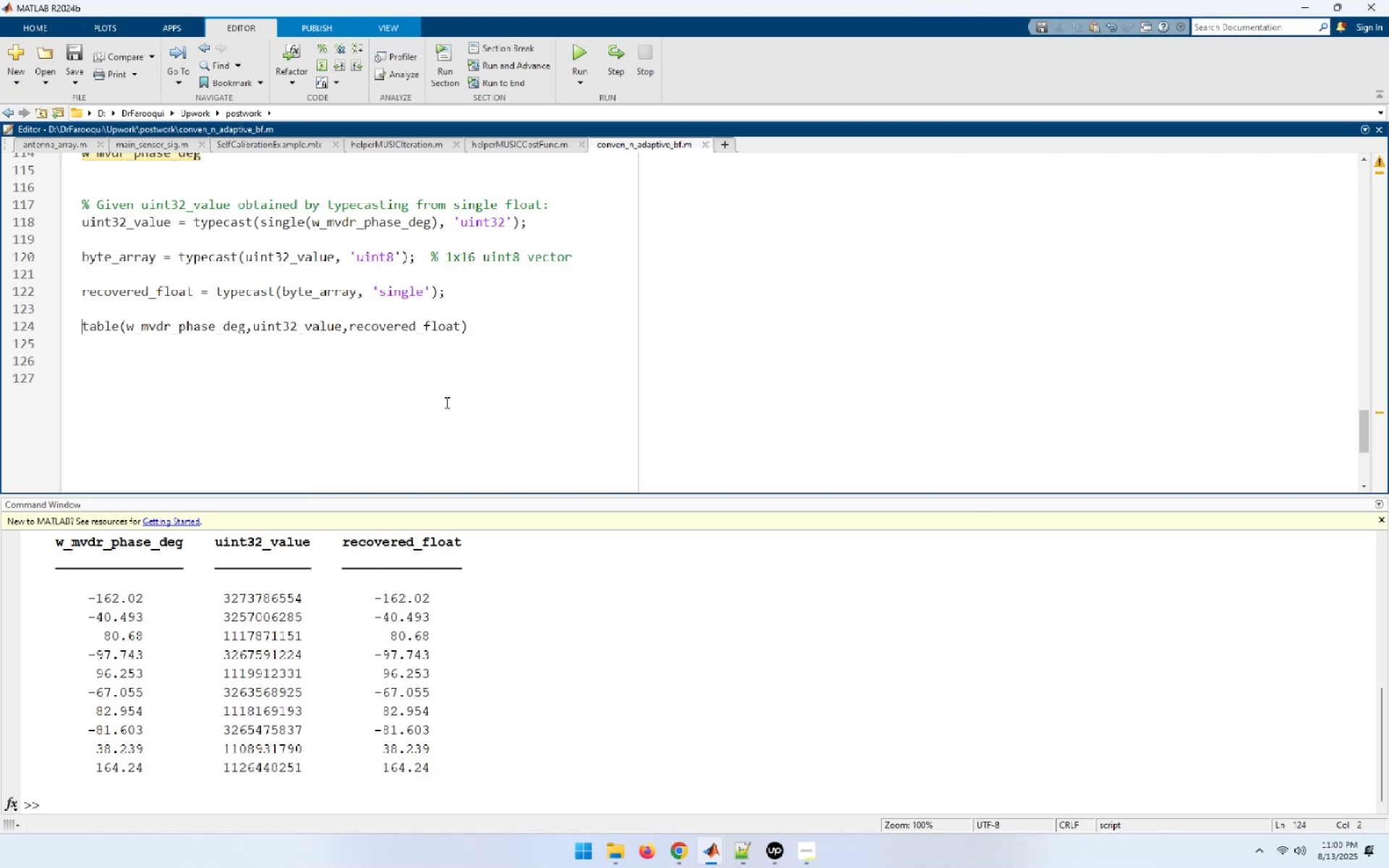 
key(T)
 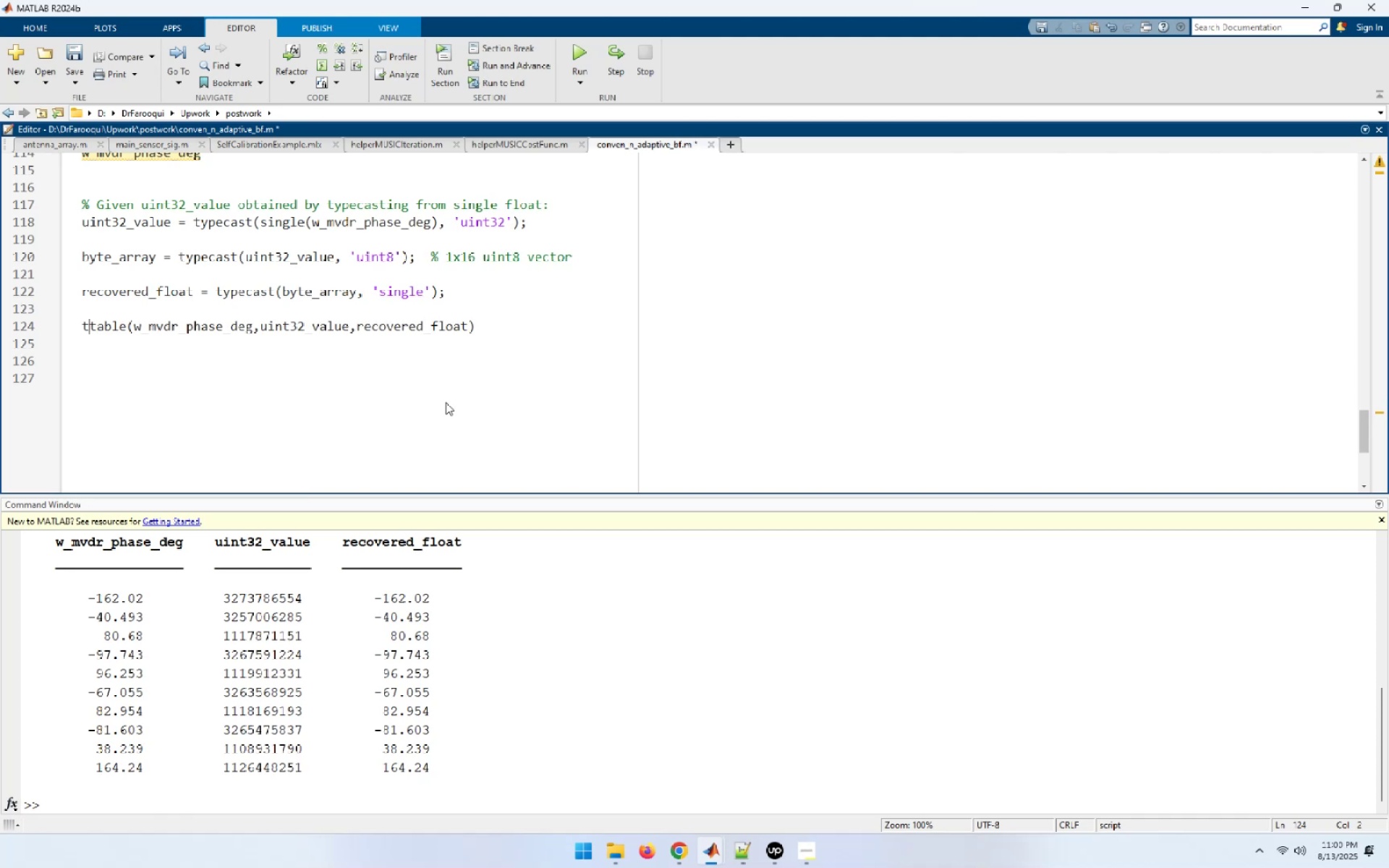 
key(Space)
 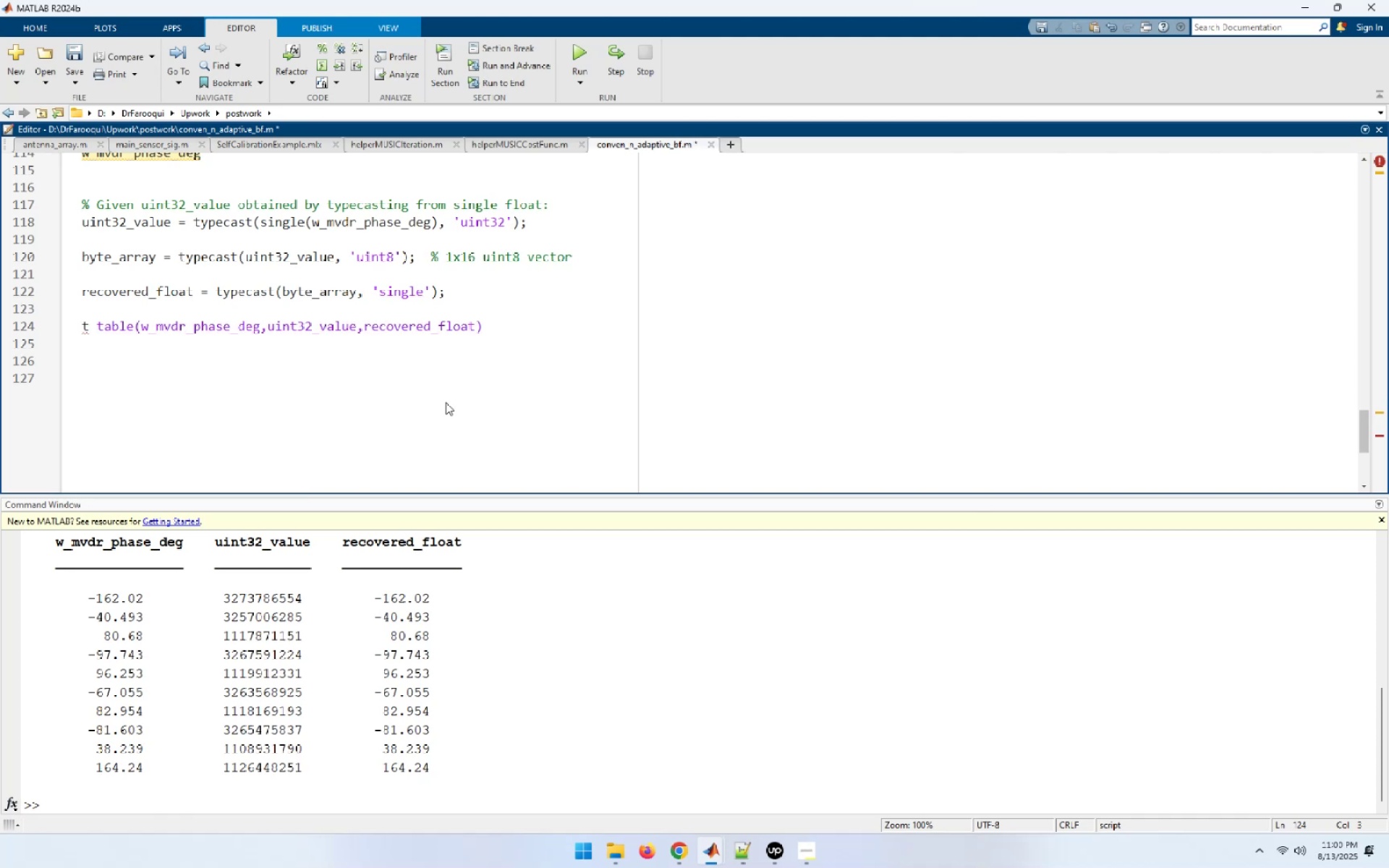 
key(Equal)
 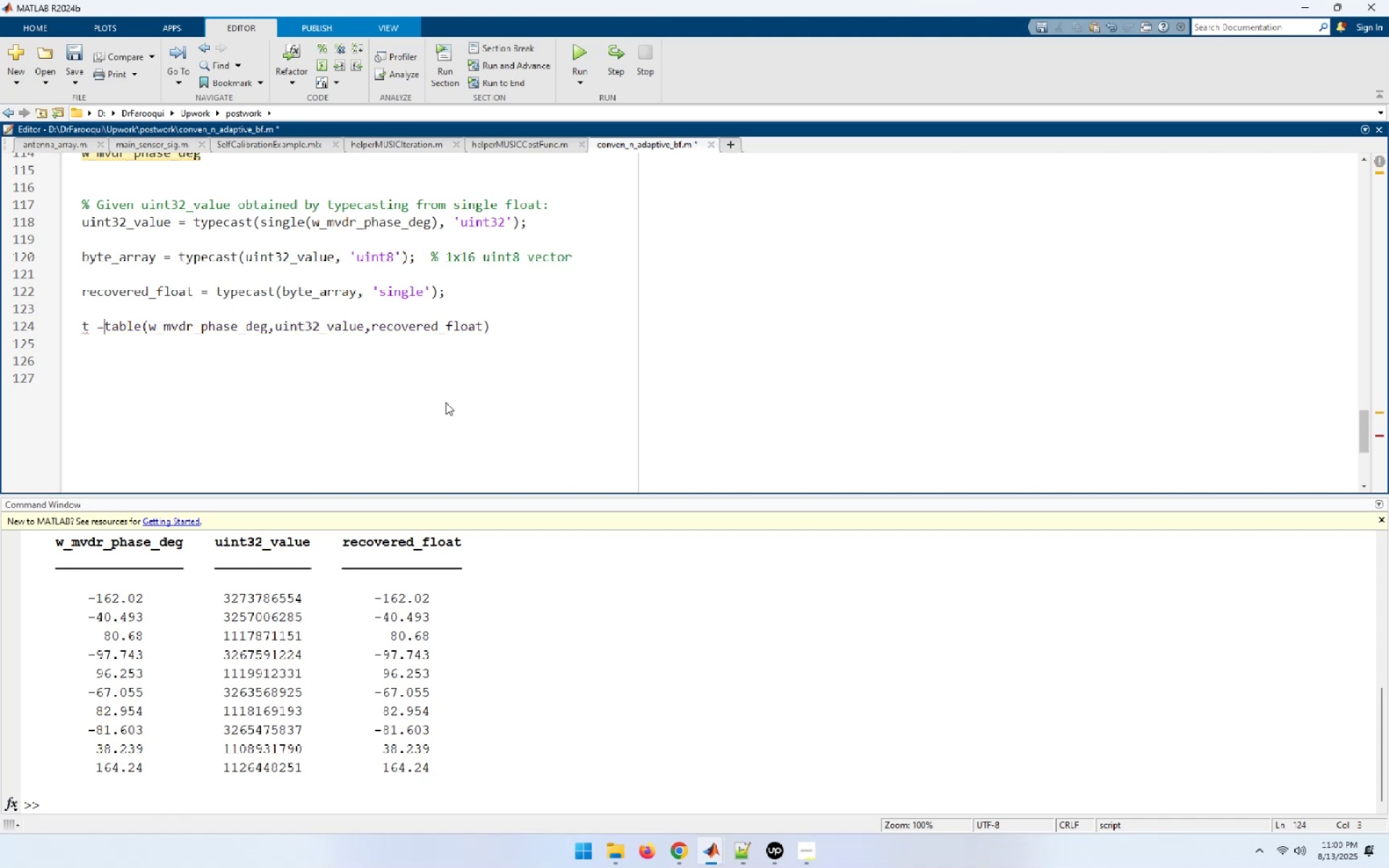 
key(Space)
 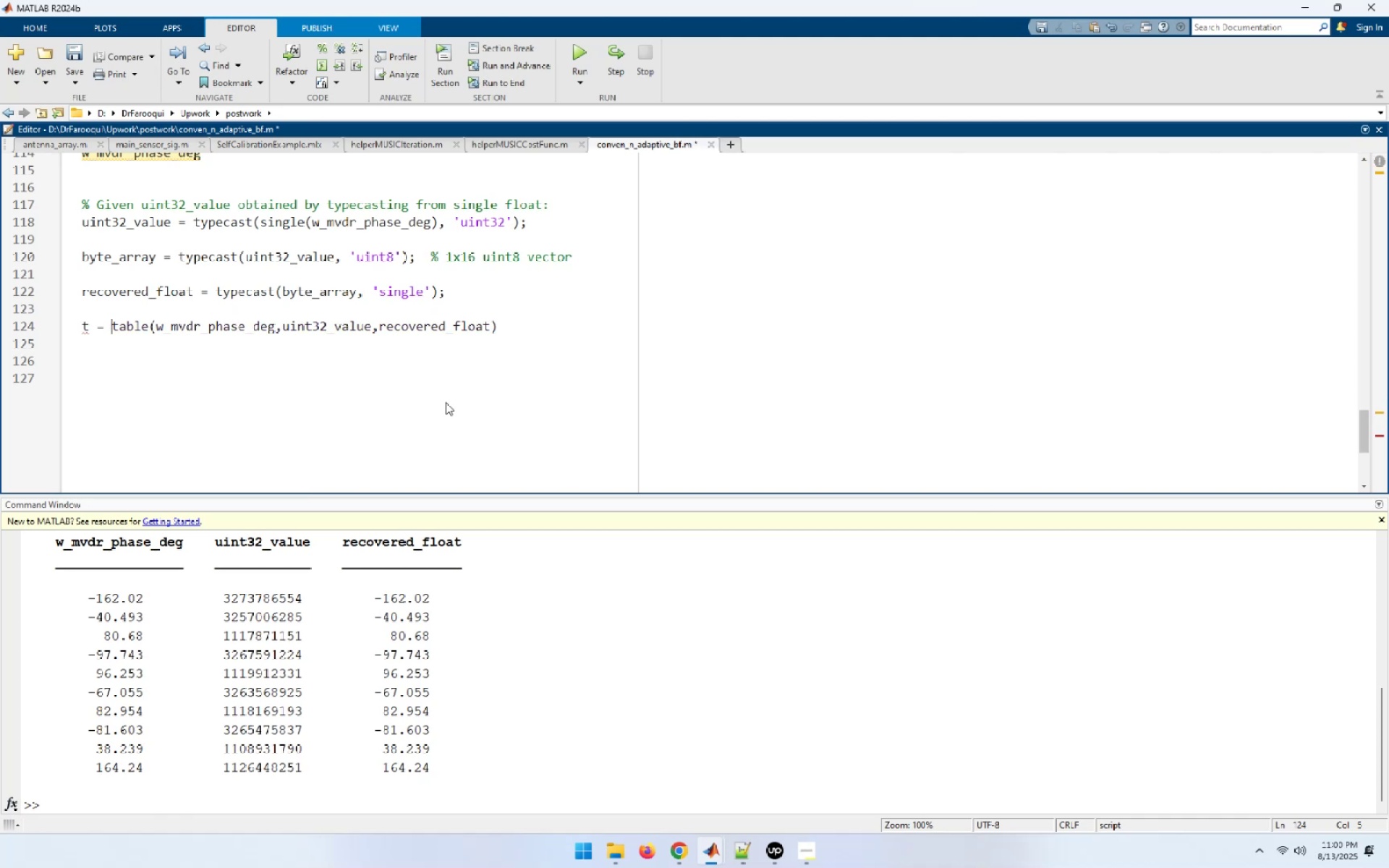 
key(End)
 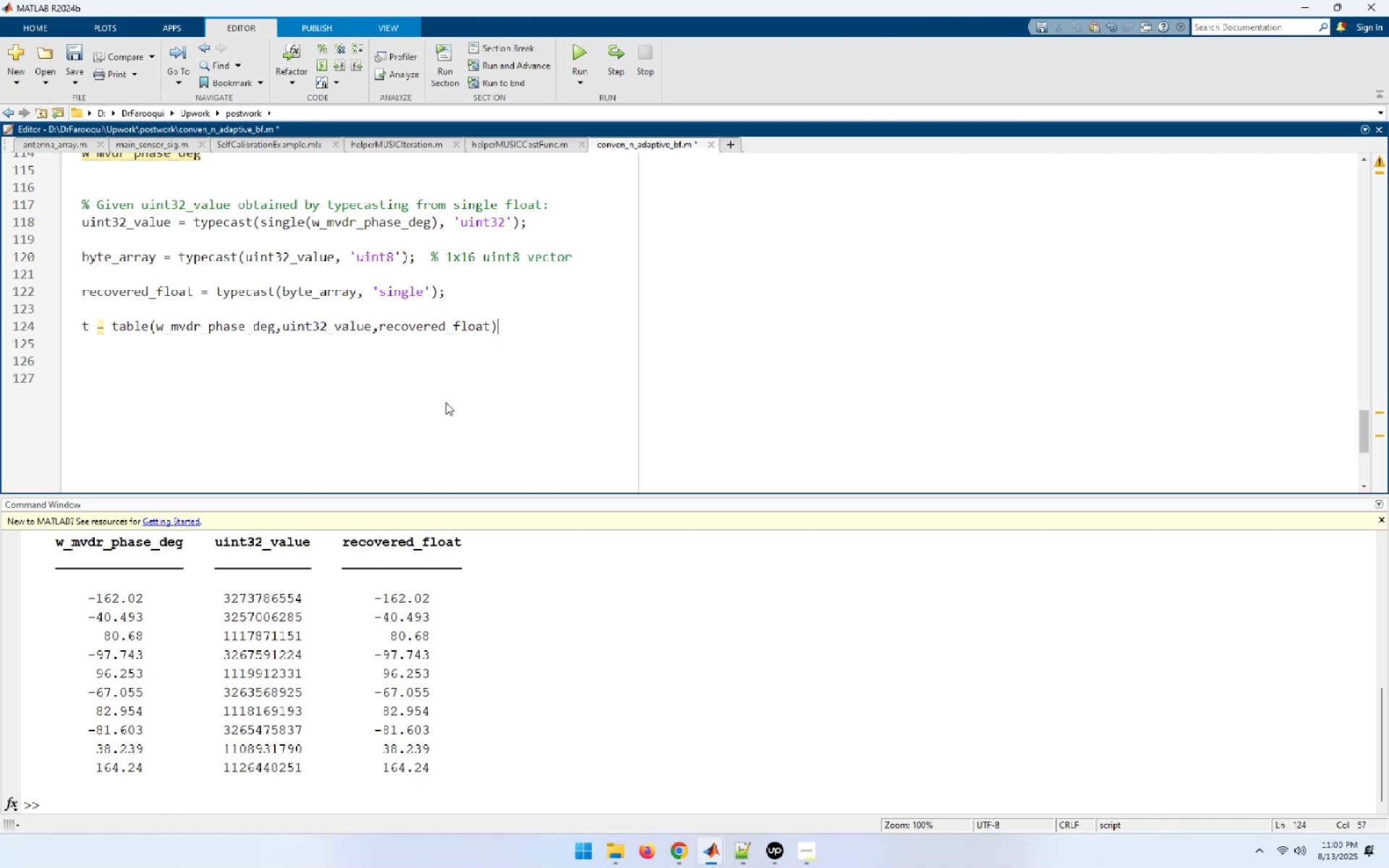 
key(Home)
 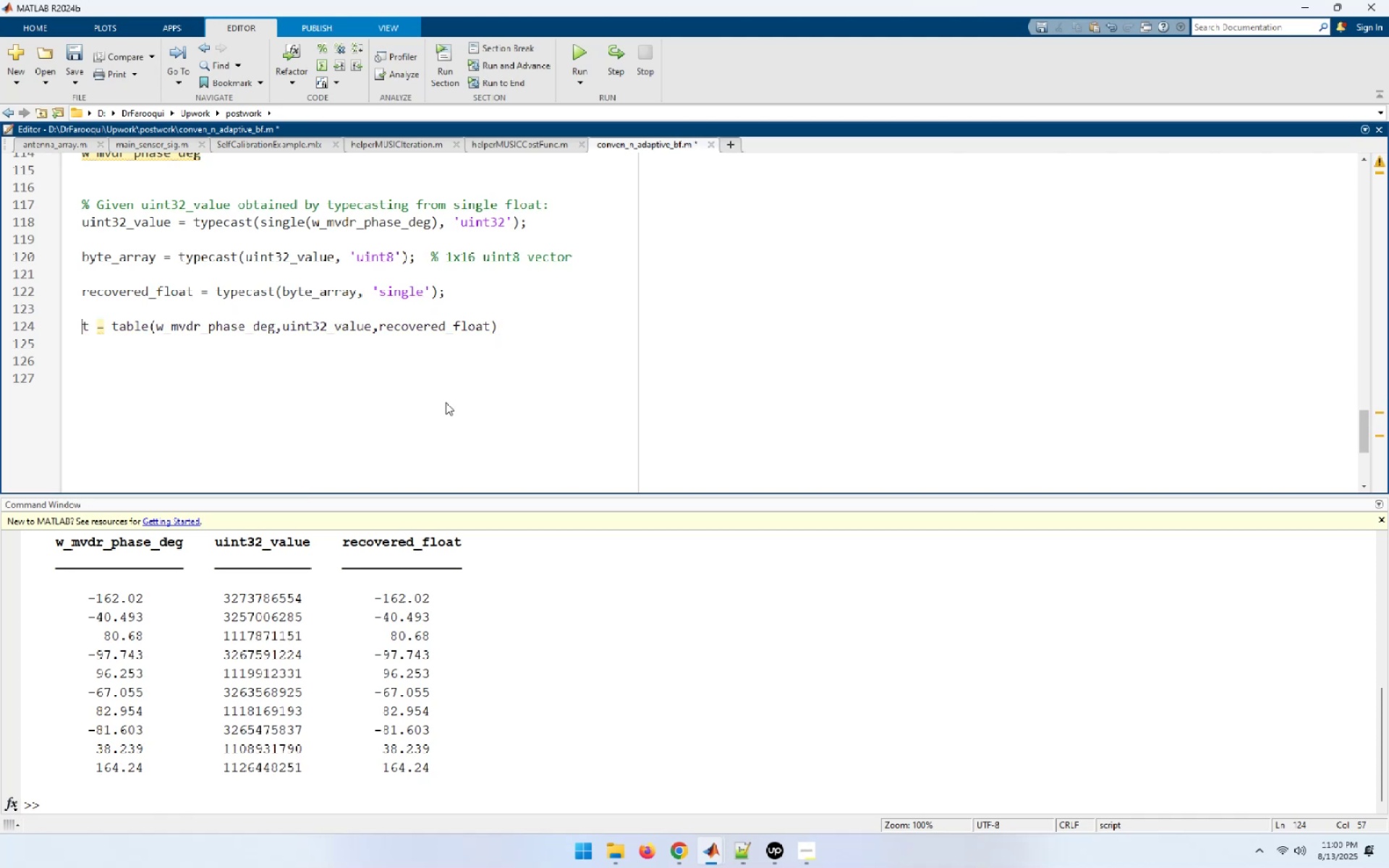 
key(Shift+End)
 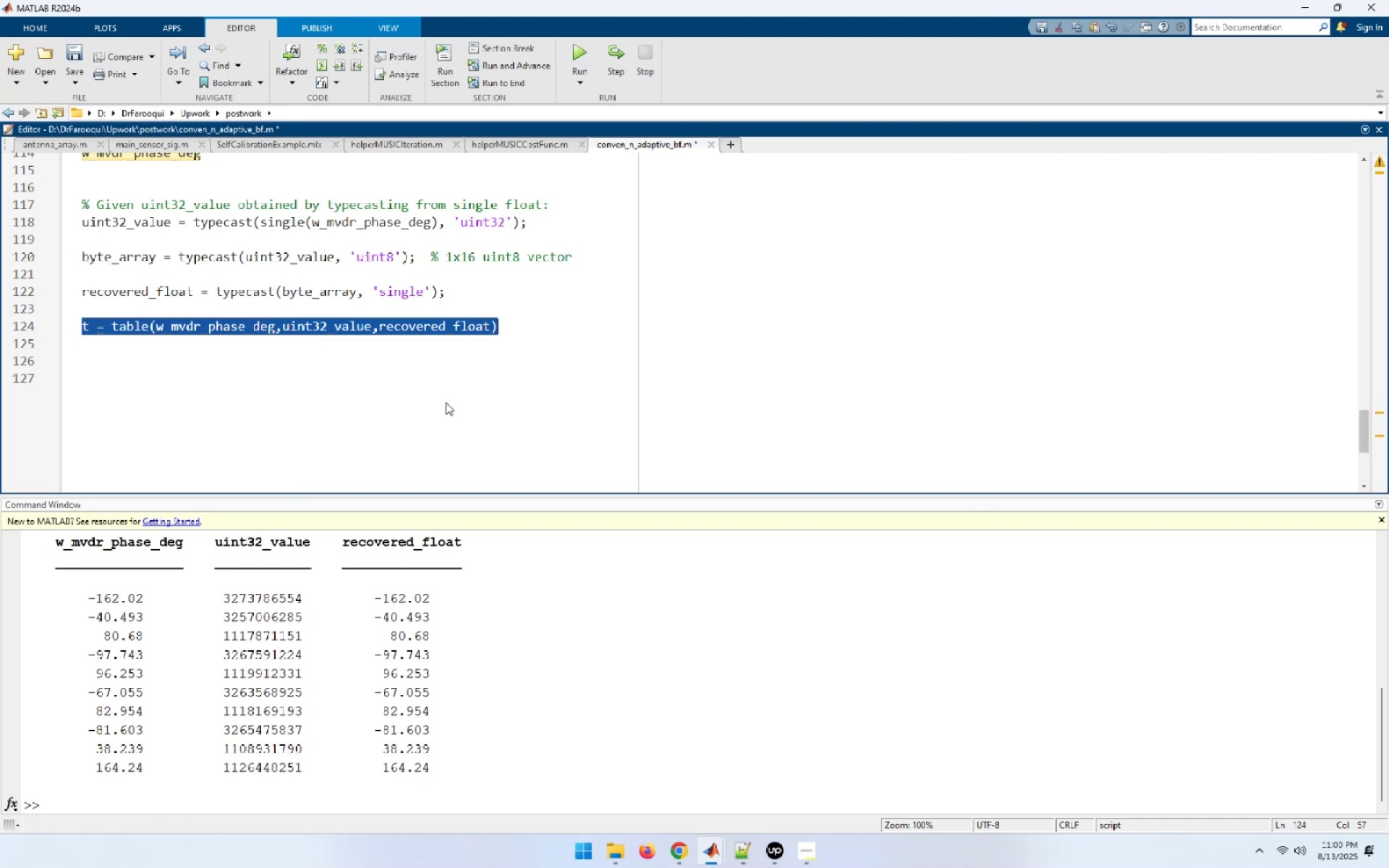 
key(F9)
 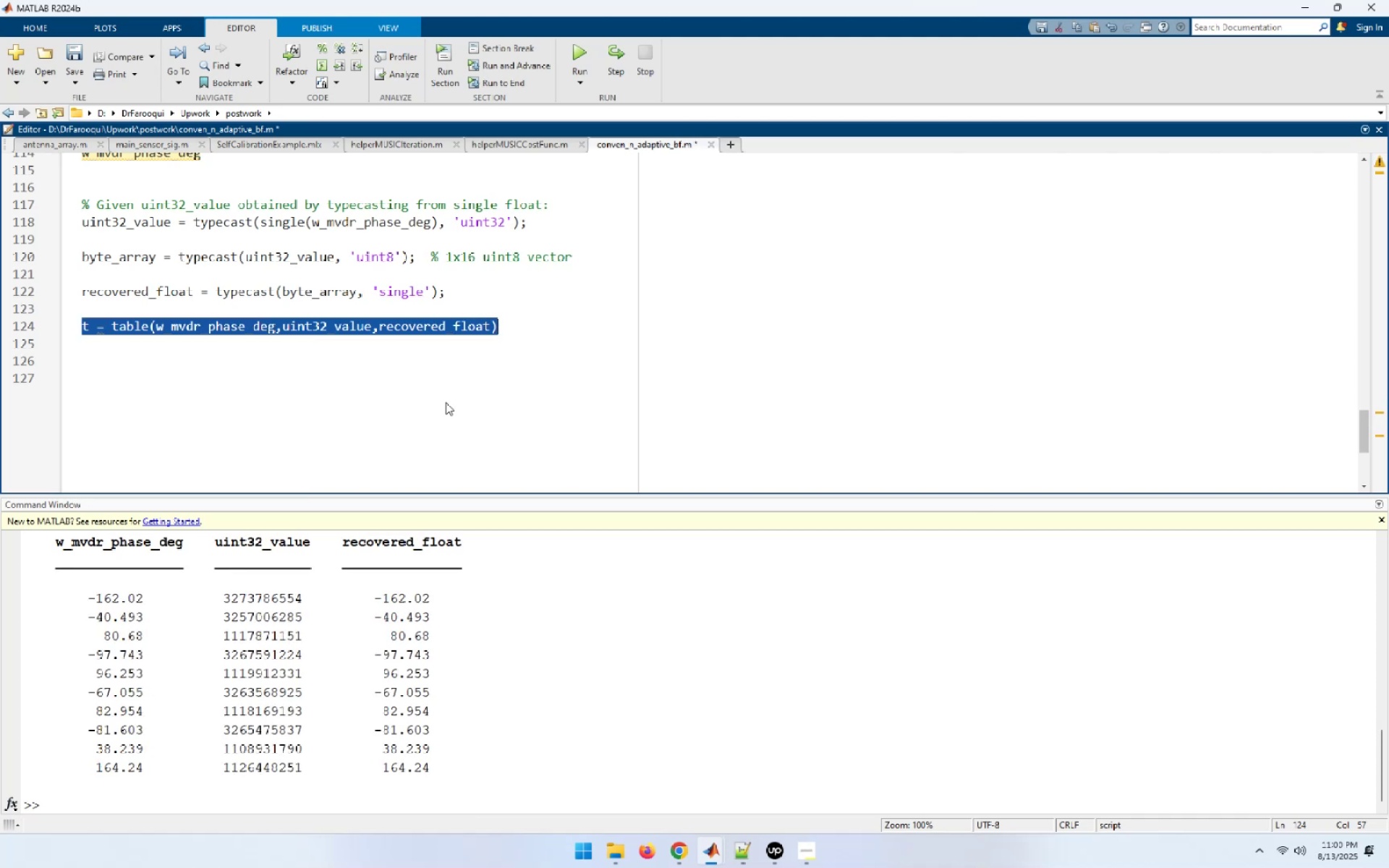 
key(End)
 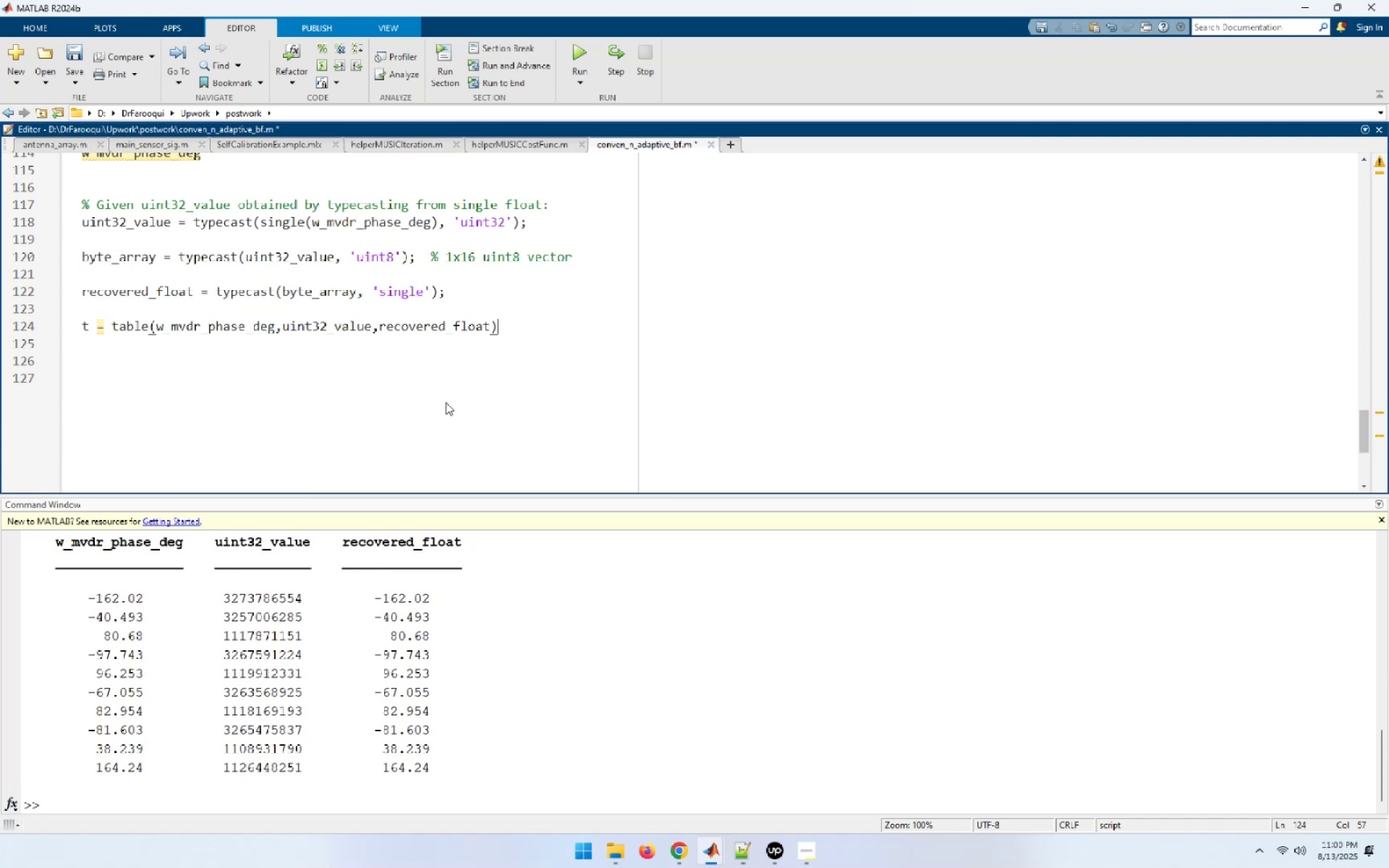 
key(NumpadEnter)
 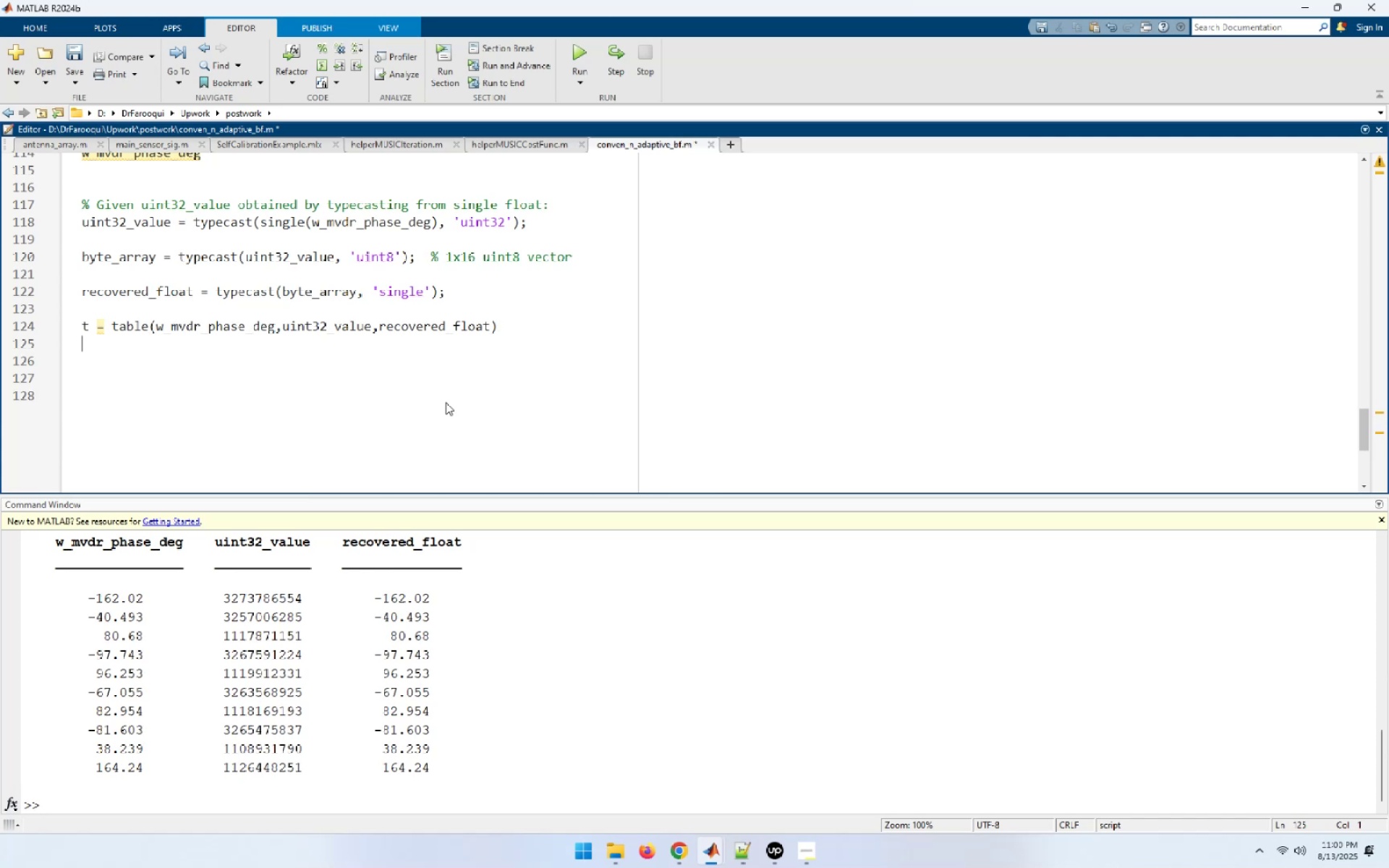 
key(T)
 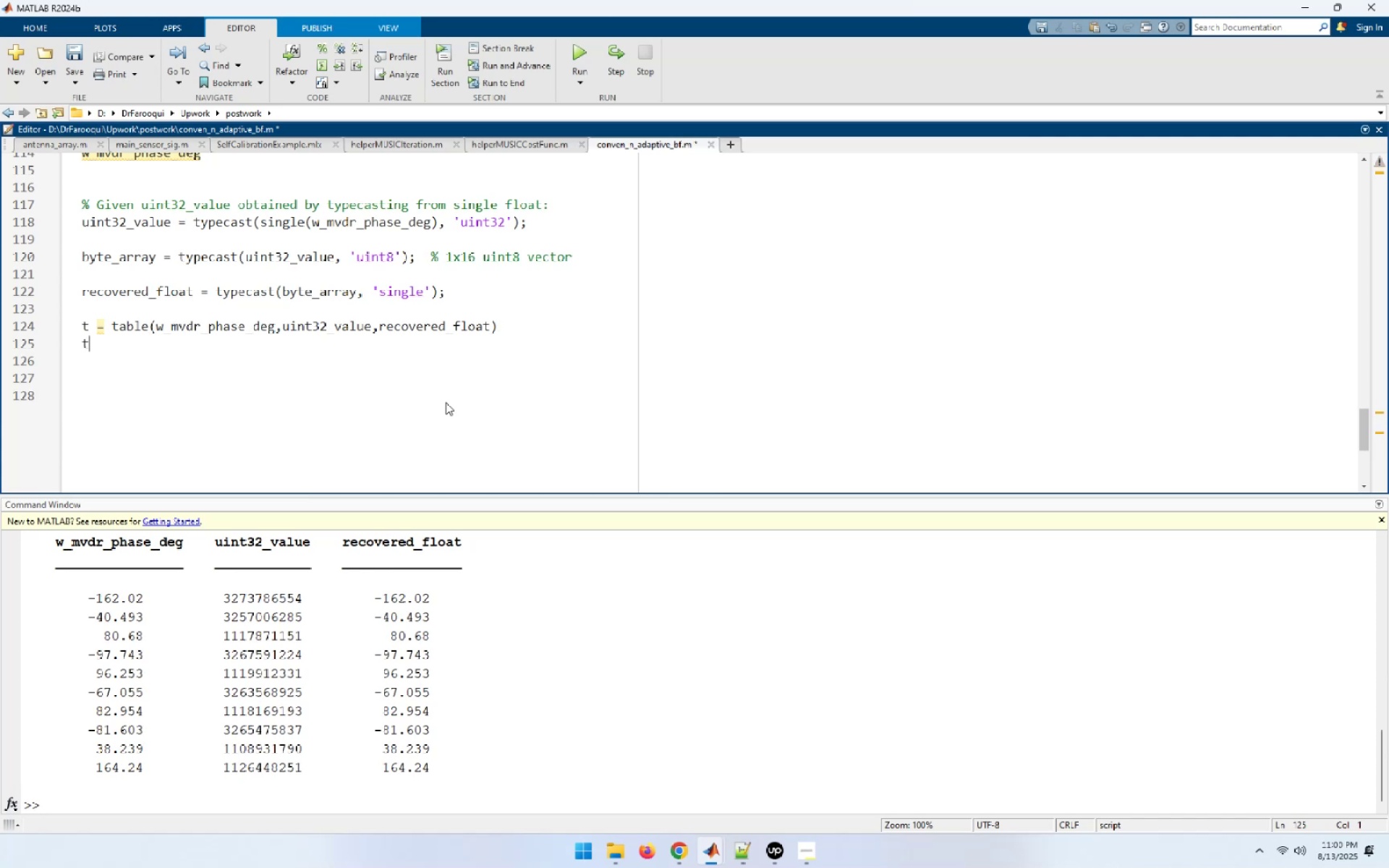 
key(Period)
 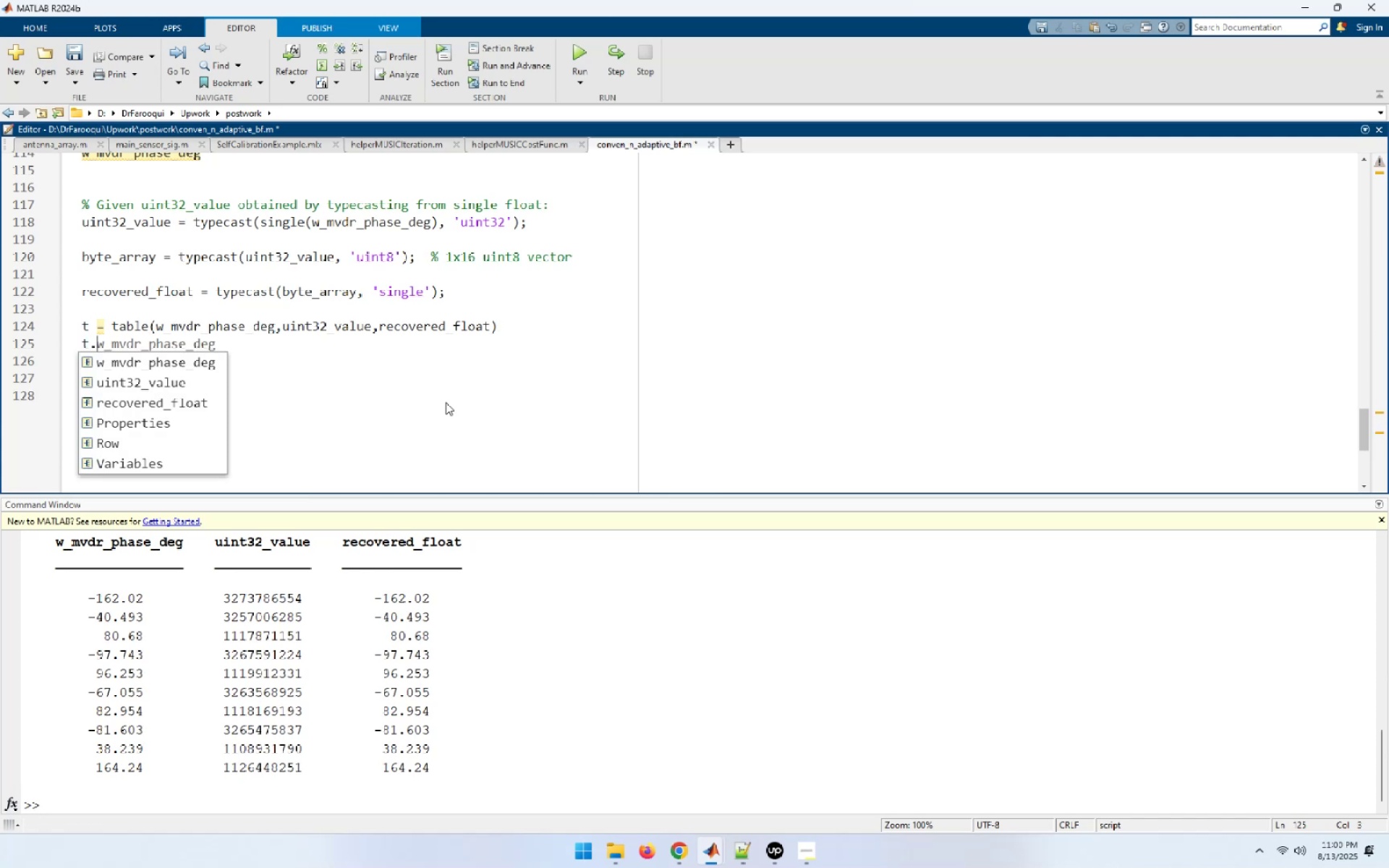 
key(P)
 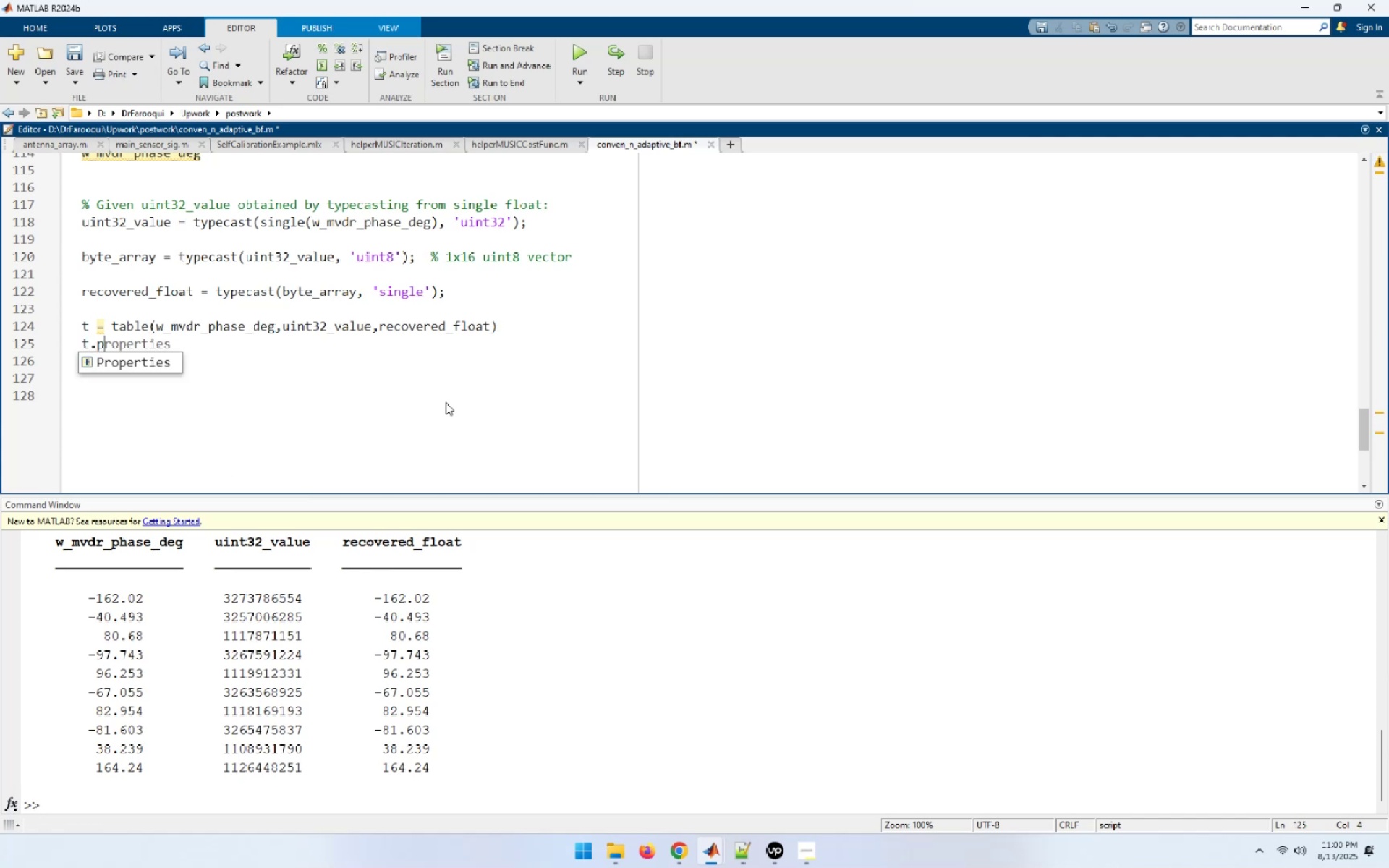 
key(Tab)
 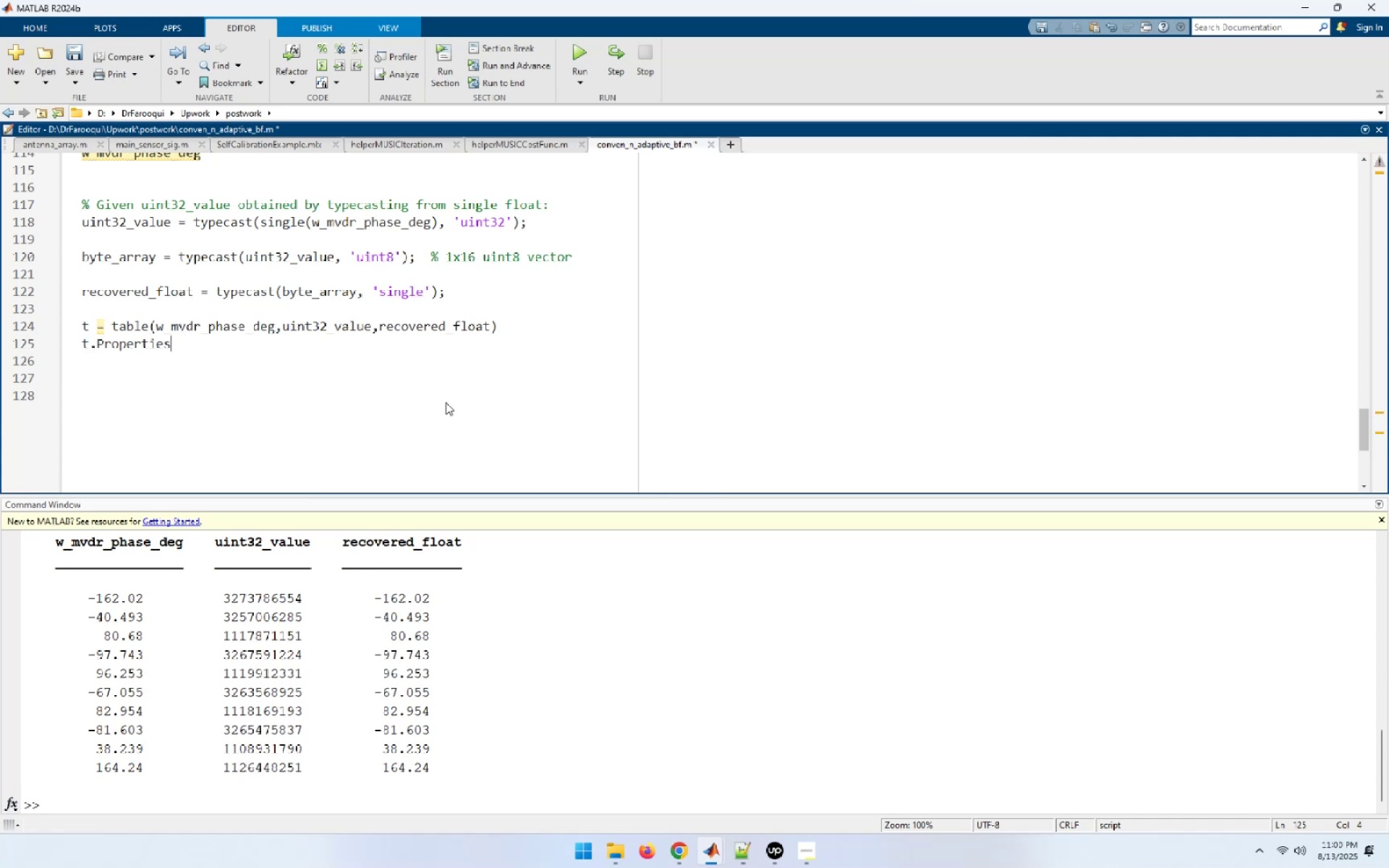 
key(Period)
 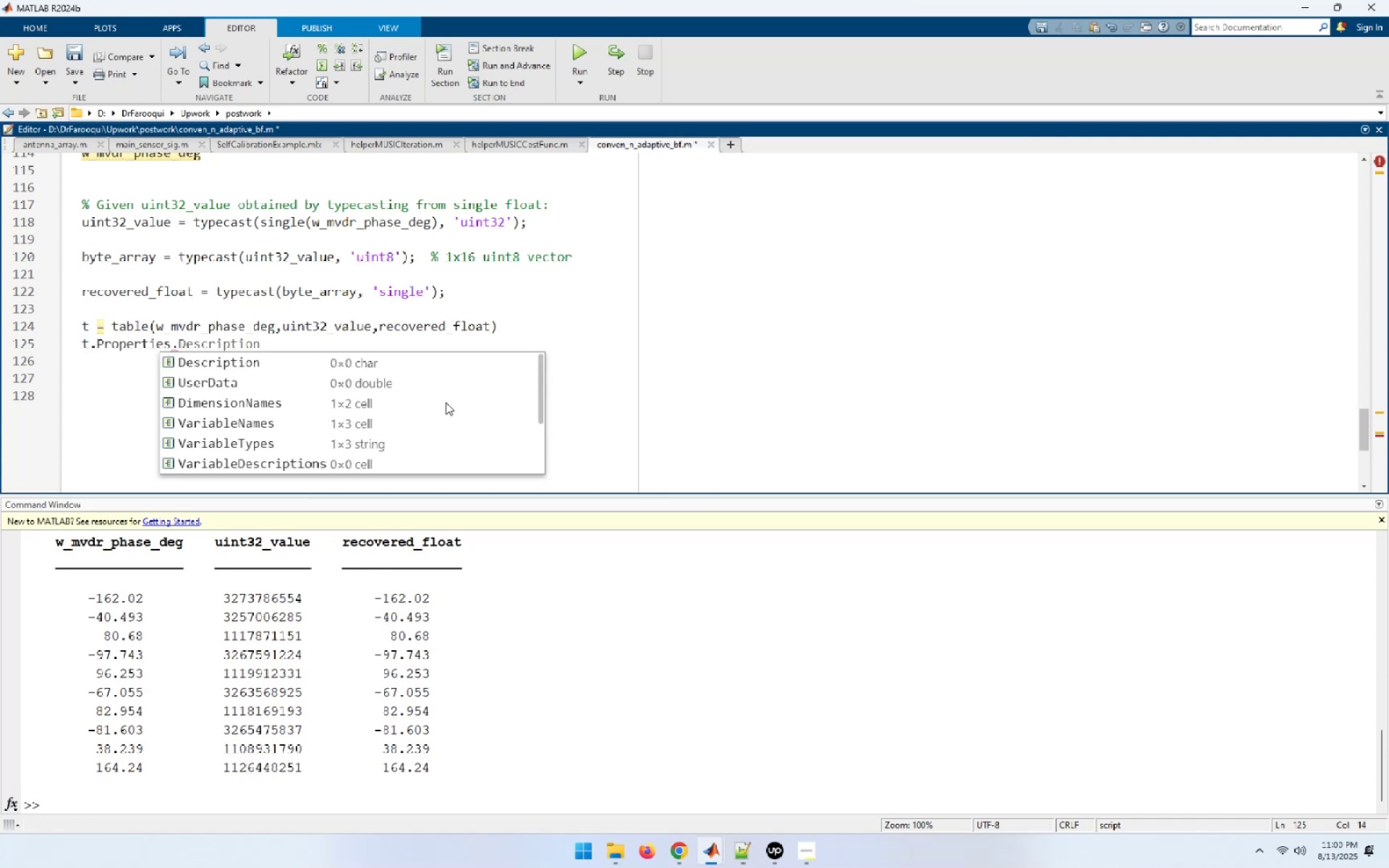 
key(ArrowDown)
 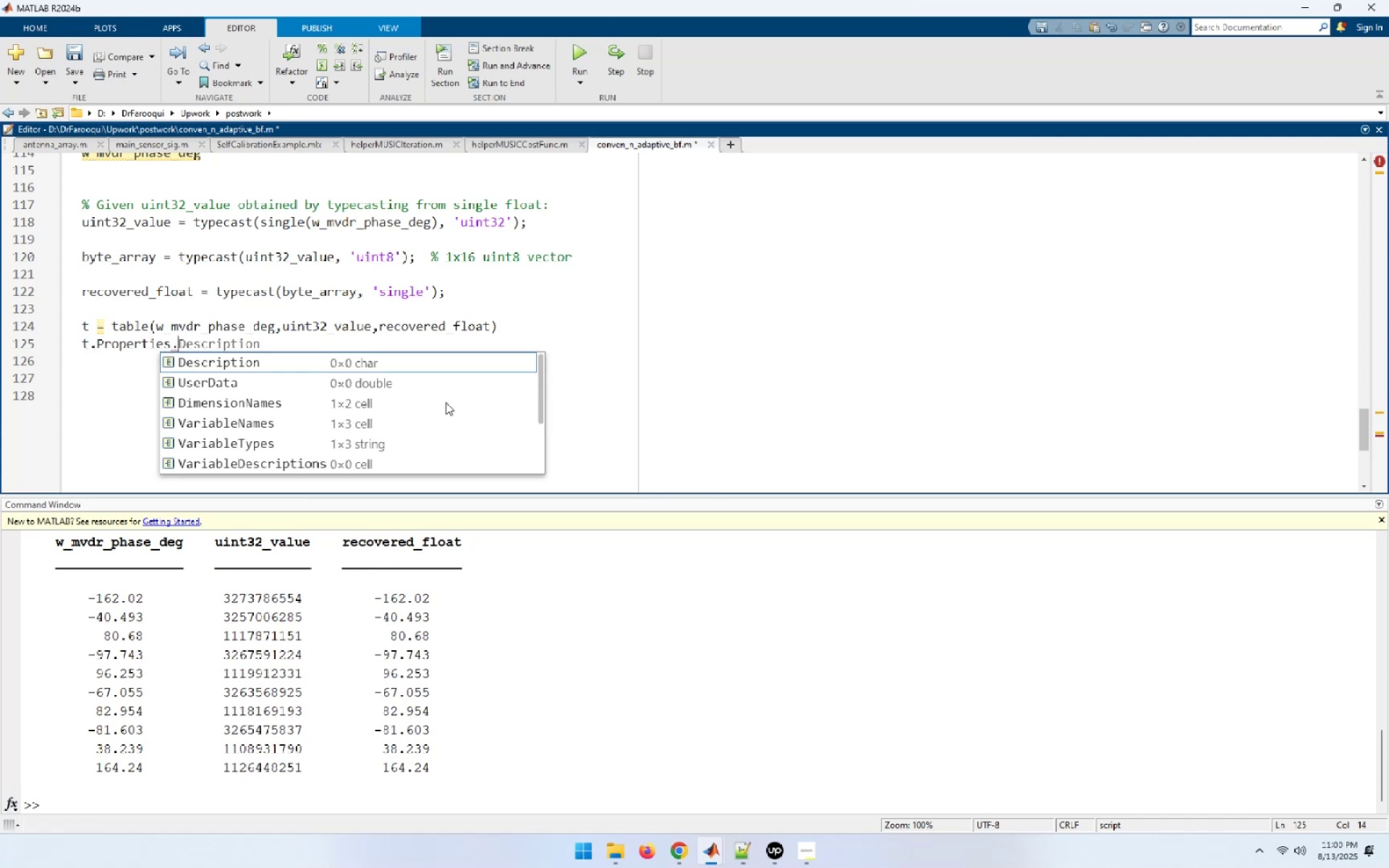 
key(ArrowDown)
 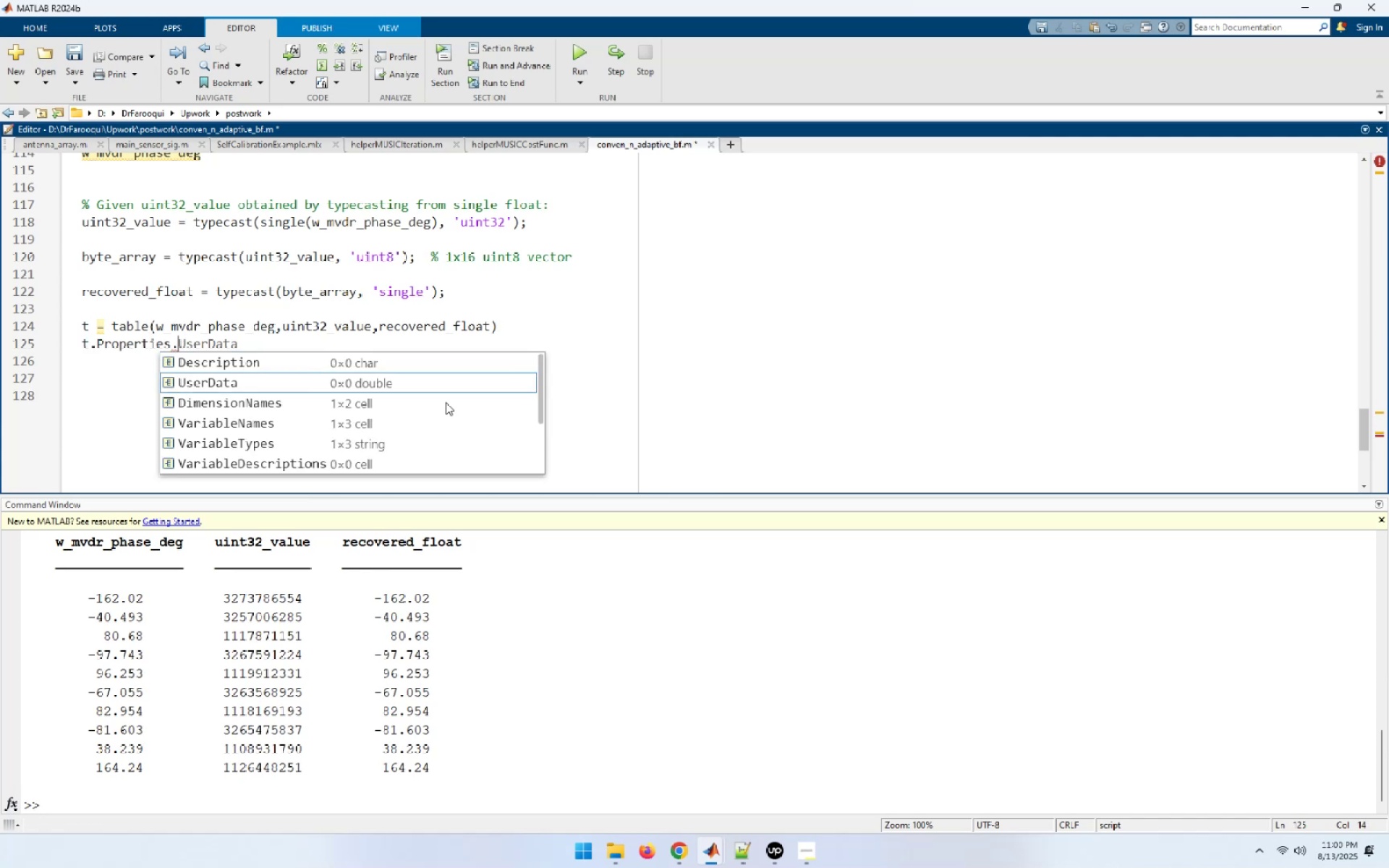 
key(ArrowDown)
 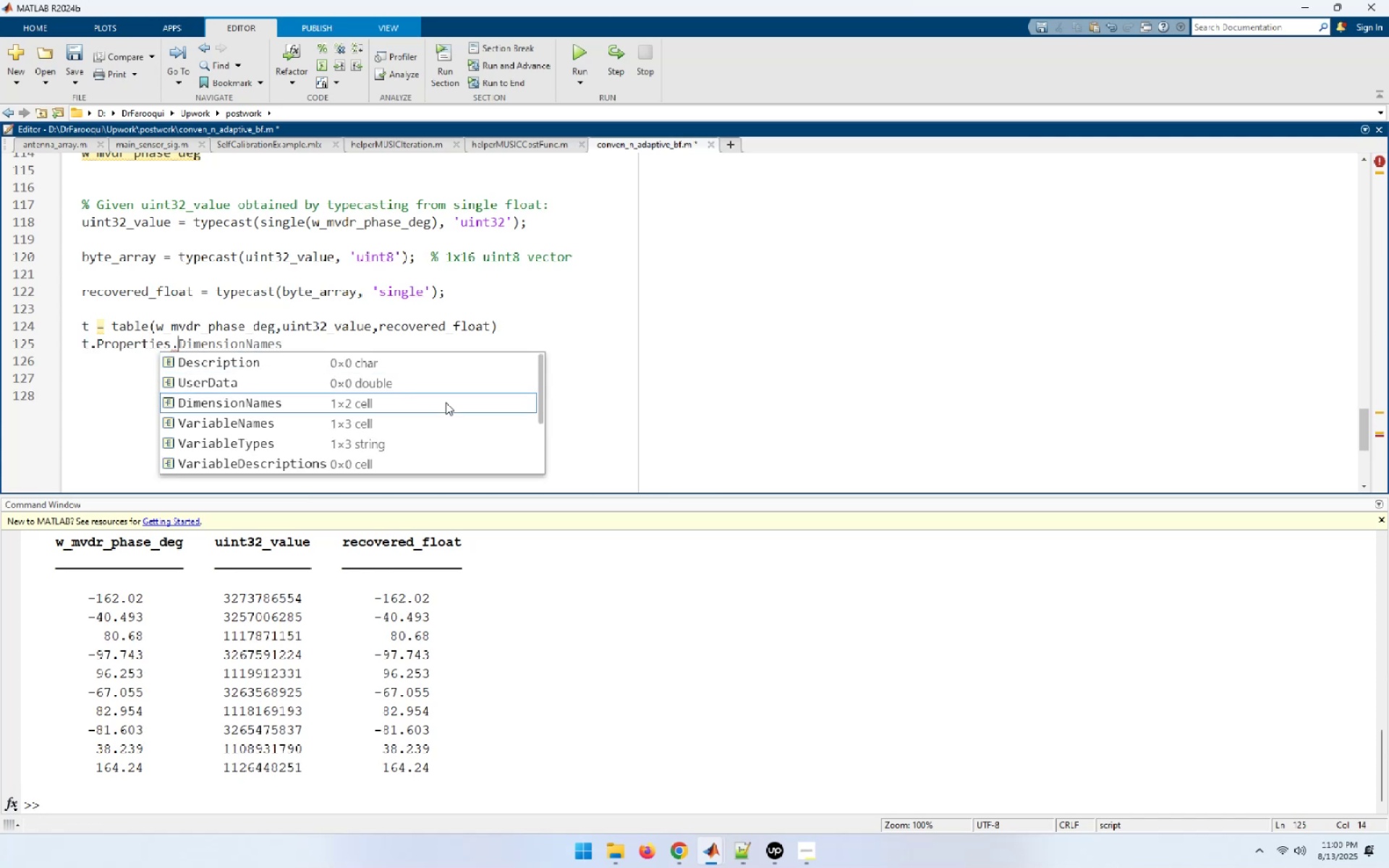 
key(ArrowDown)
 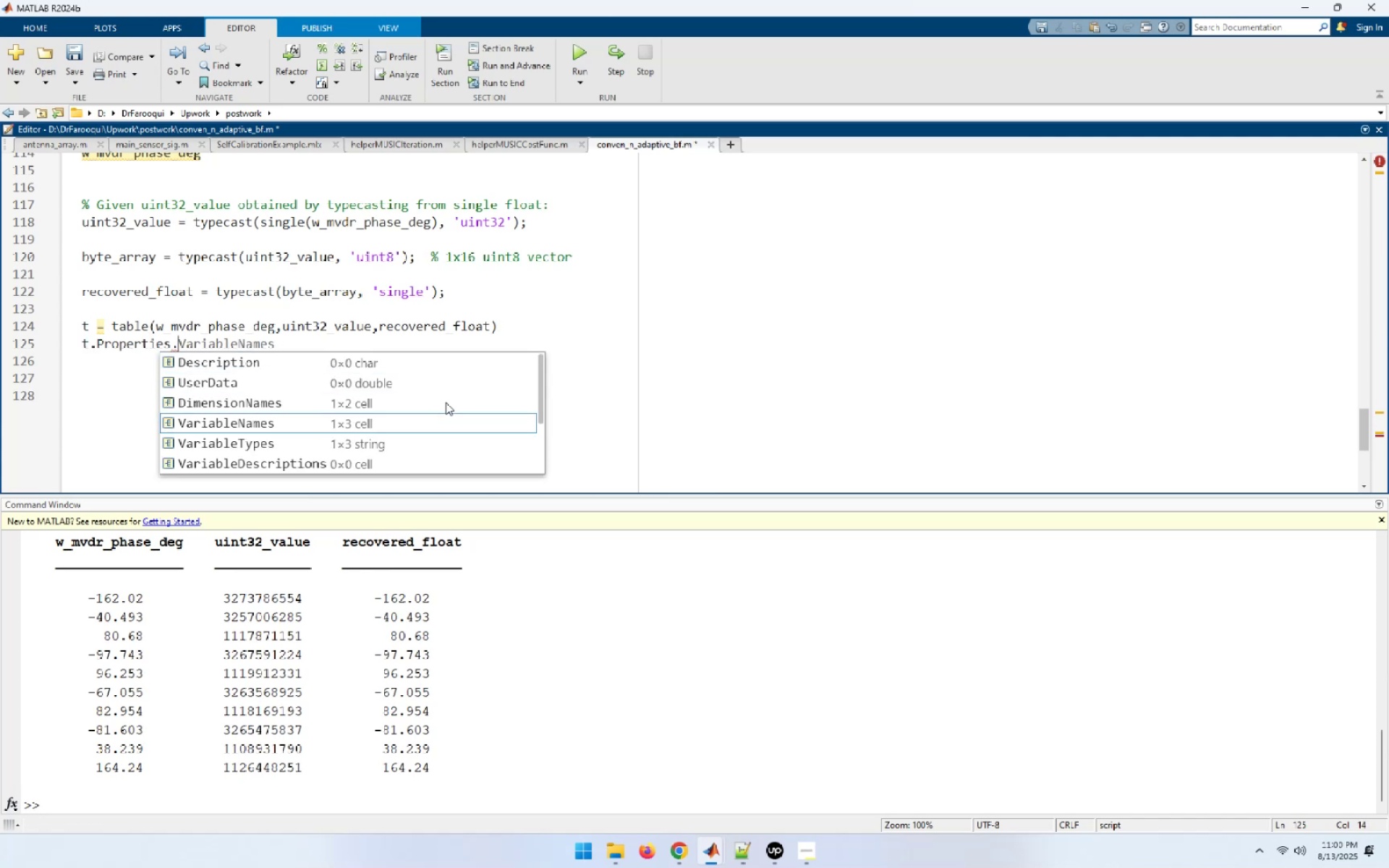 
key(Tab)
 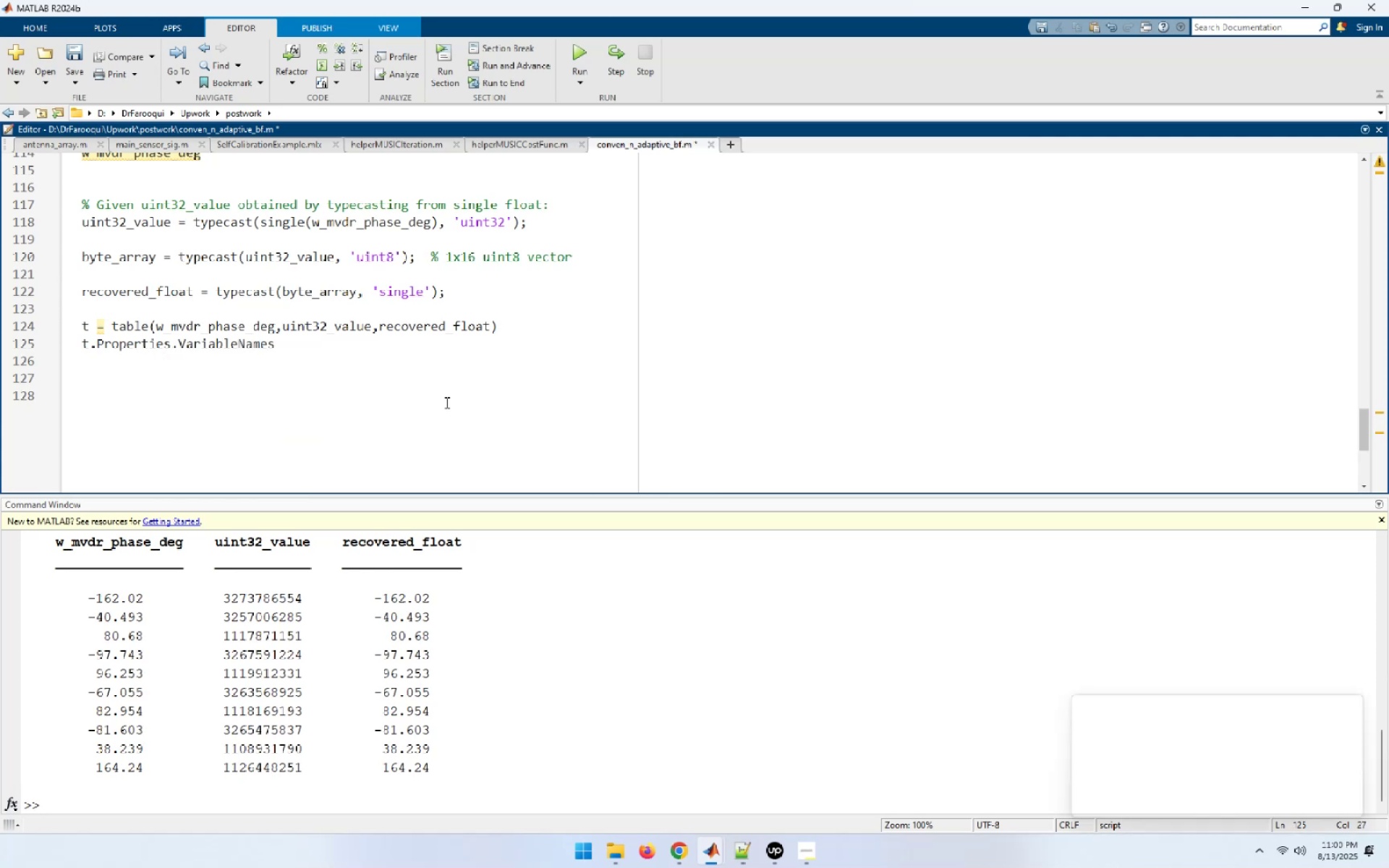 
key(Space)
 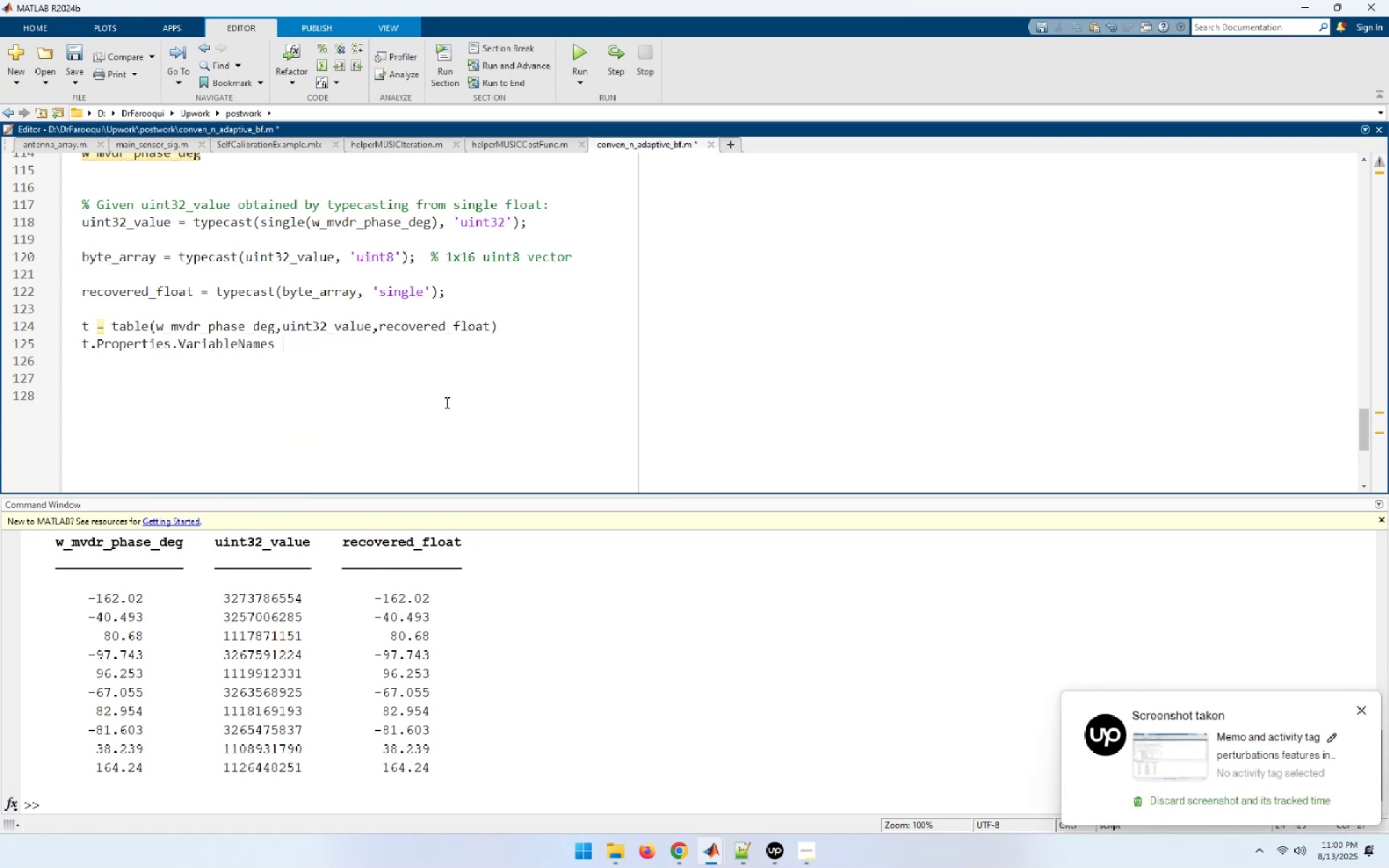 
key(Equal)
 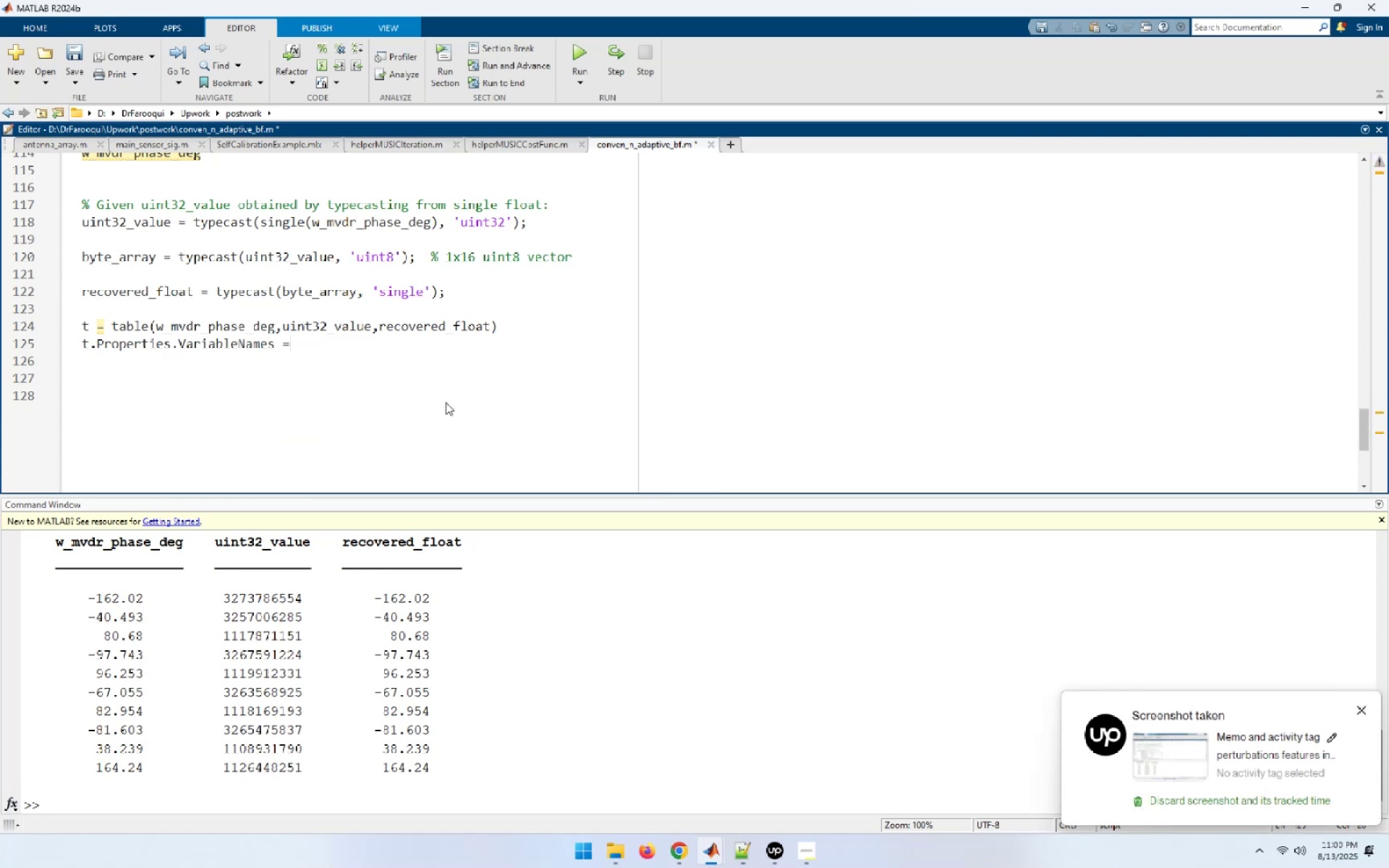 
key(Space)
 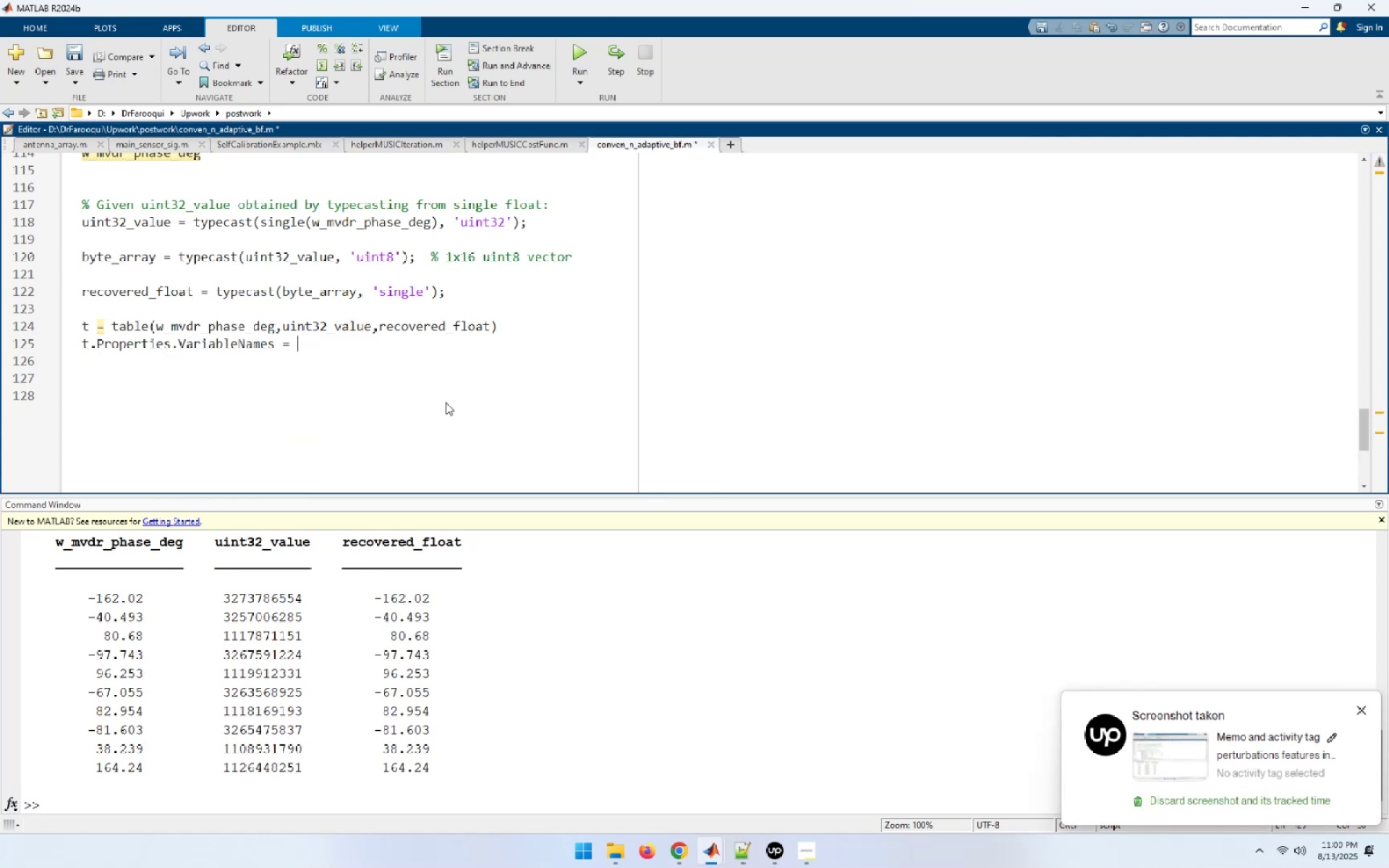 
key(Shift+BracketLeft)
 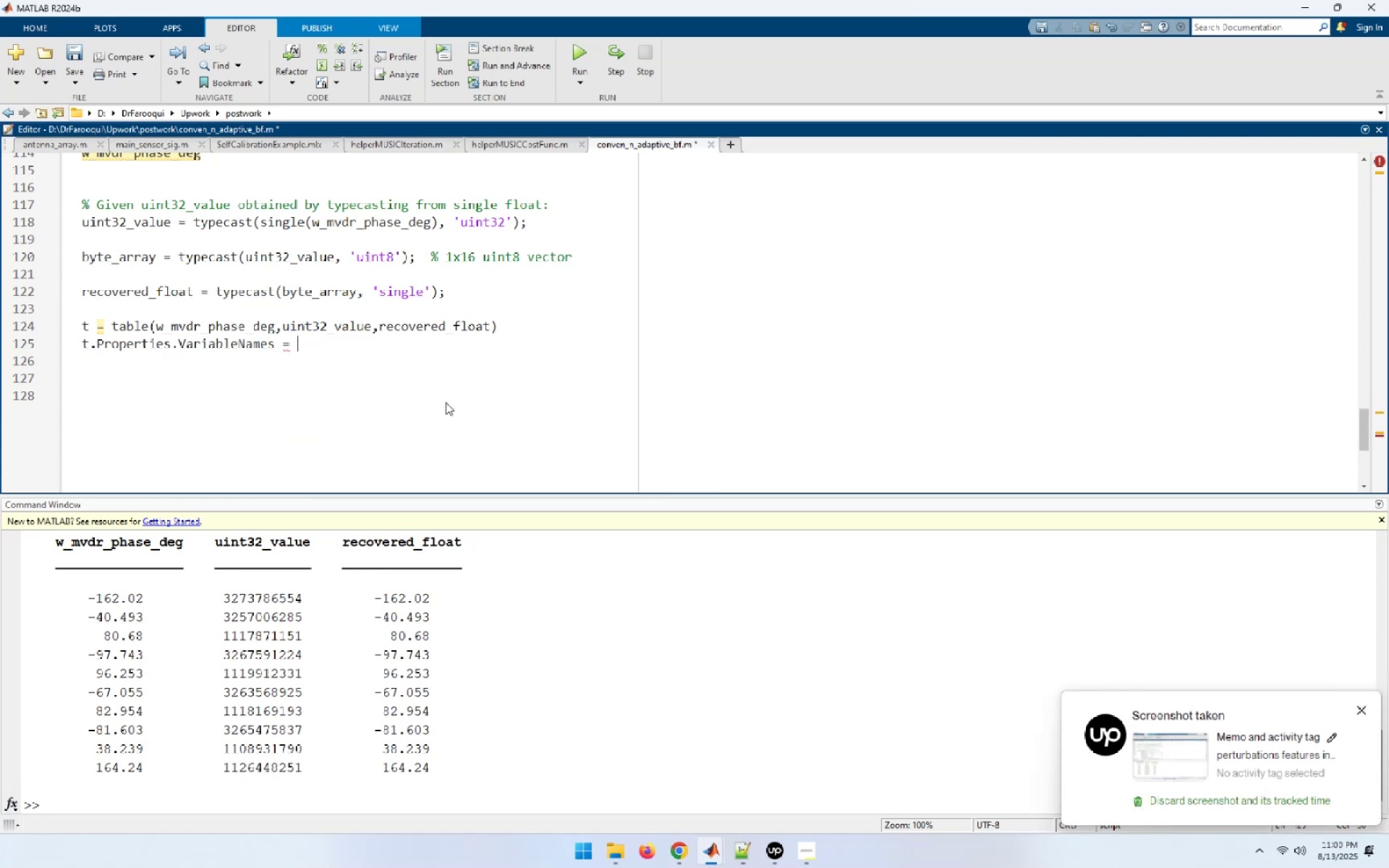 
key(Shift+BracketRight)
 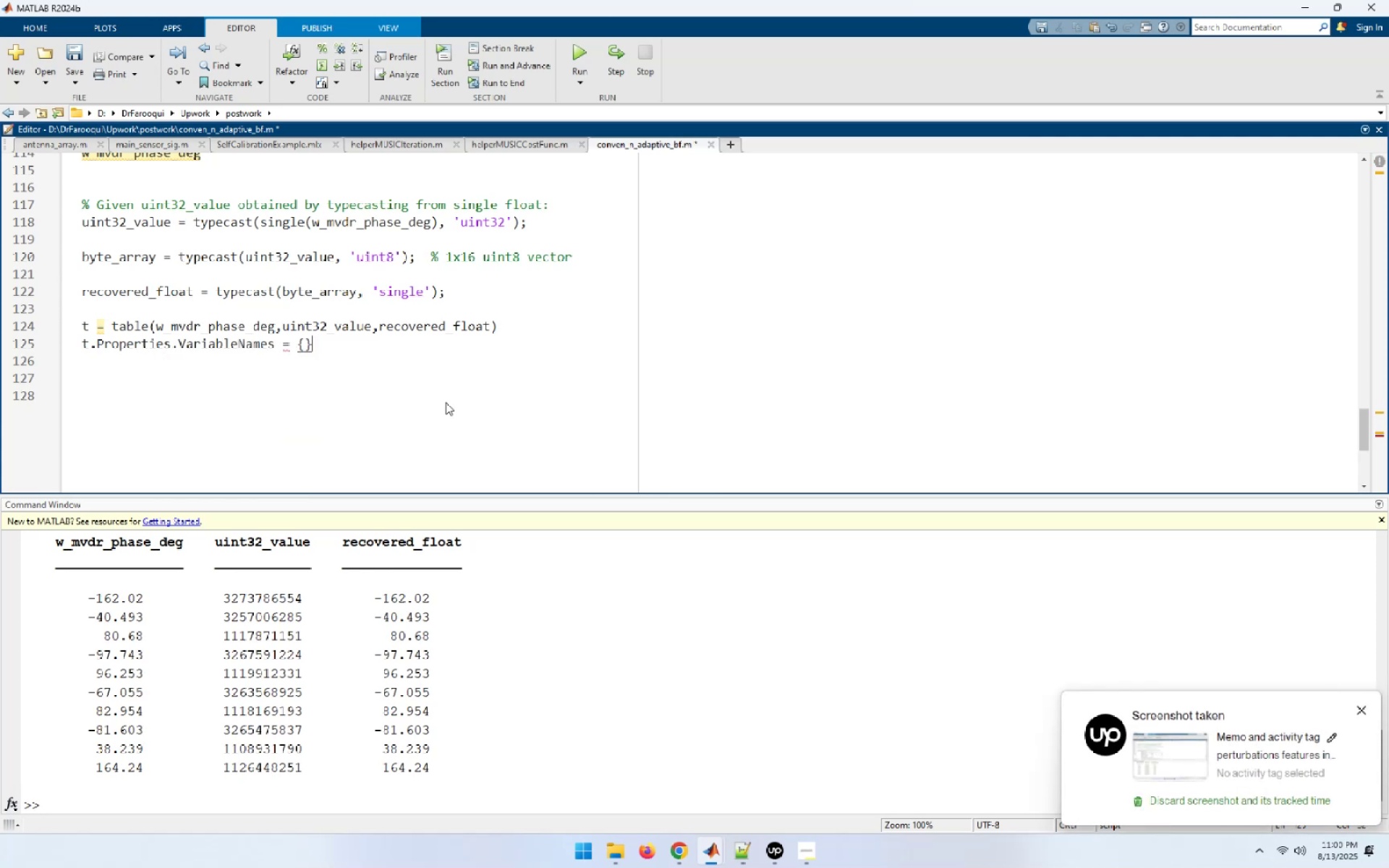 
key(ArrowLeft)
 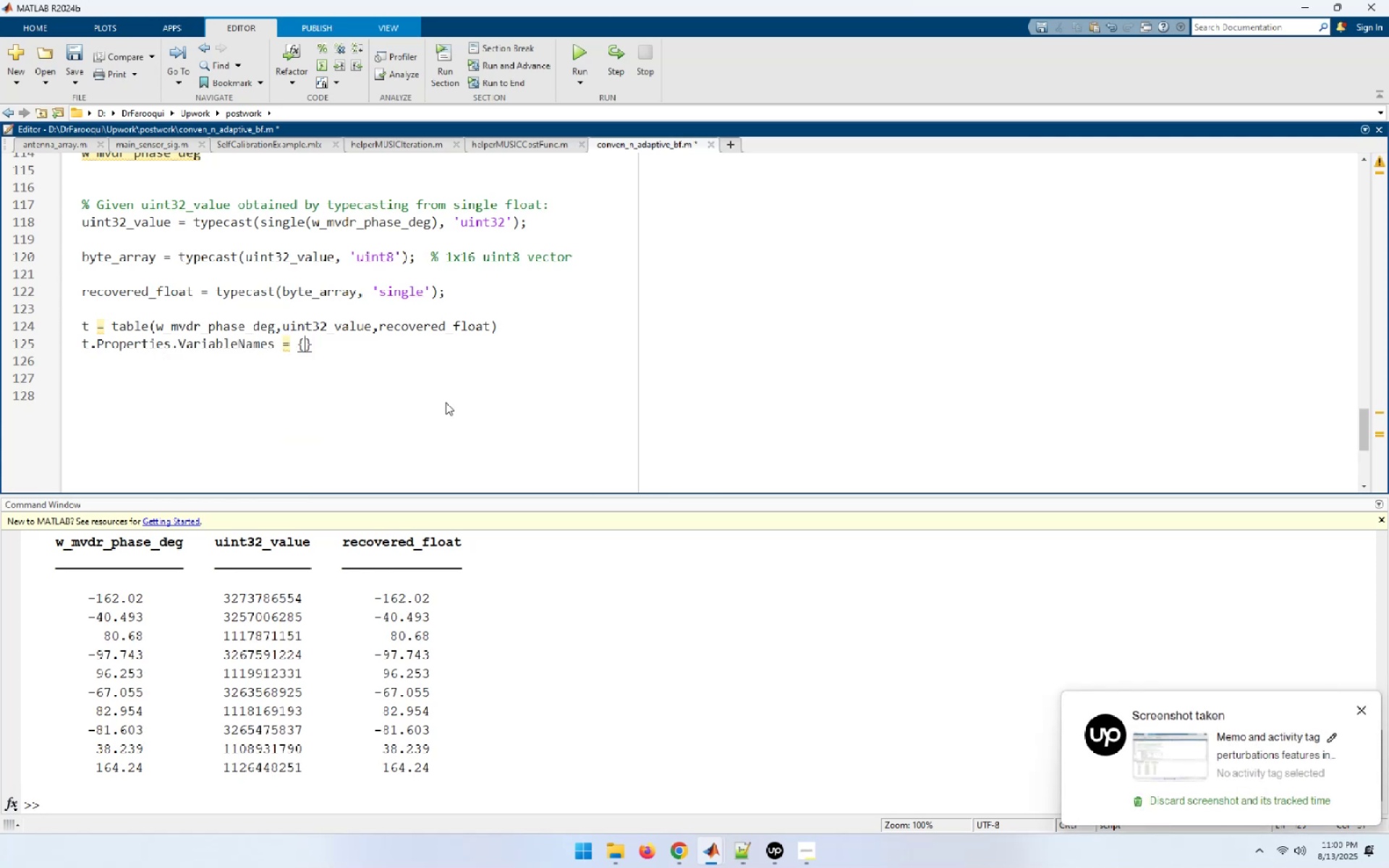 
key(Shift+Quote)
 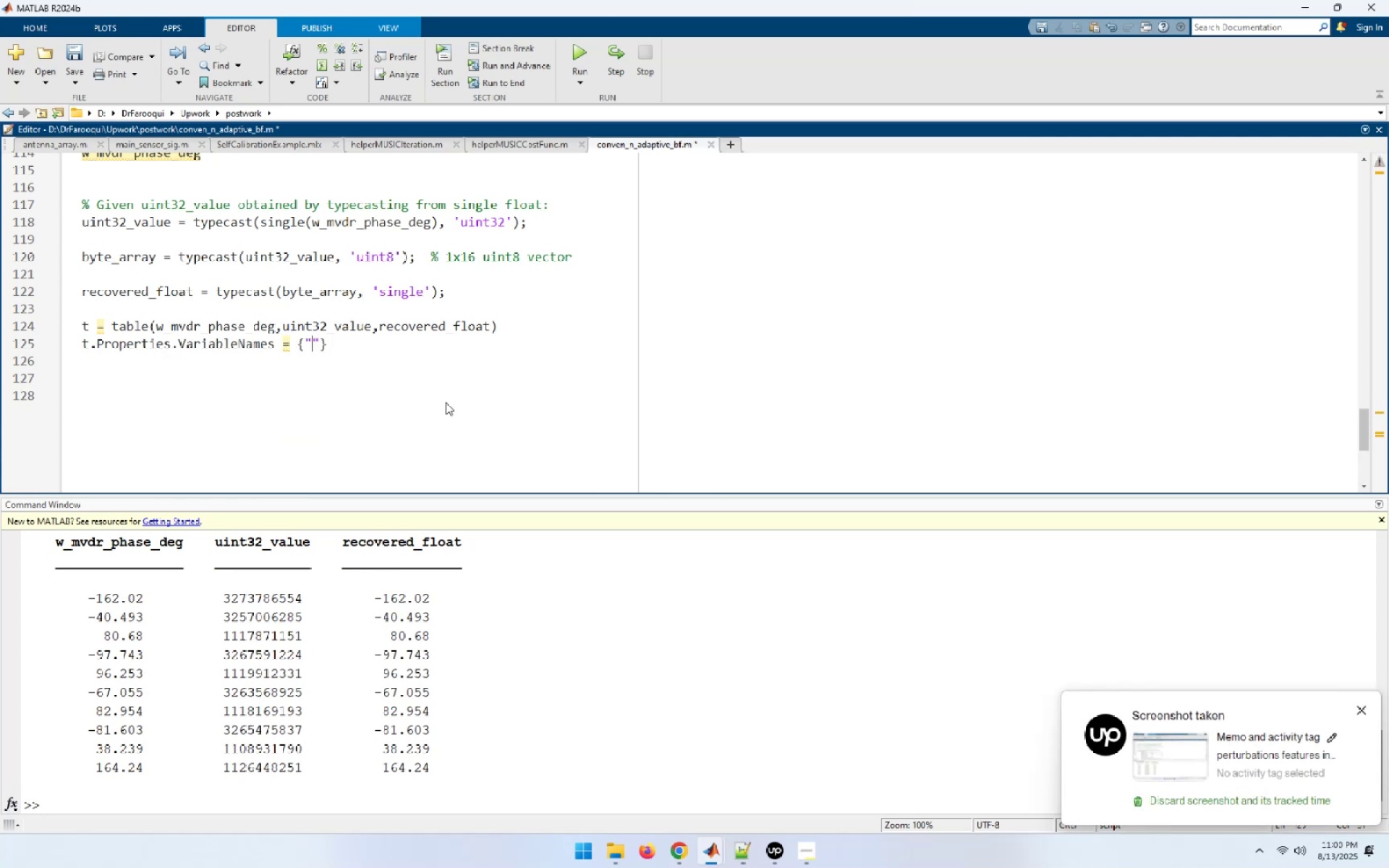 
key(Shift+Quote)
 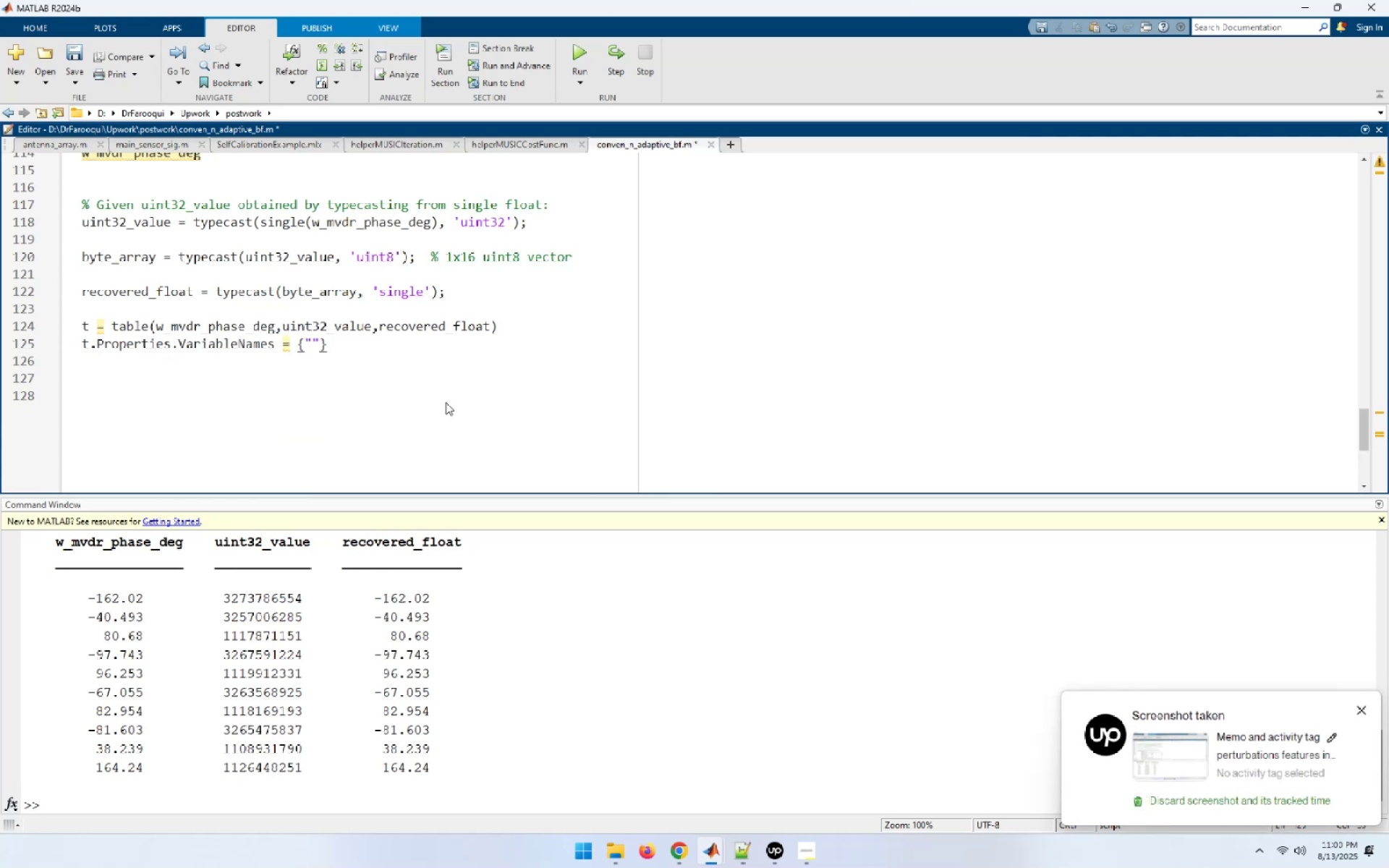 
key(ArrowLeft)
 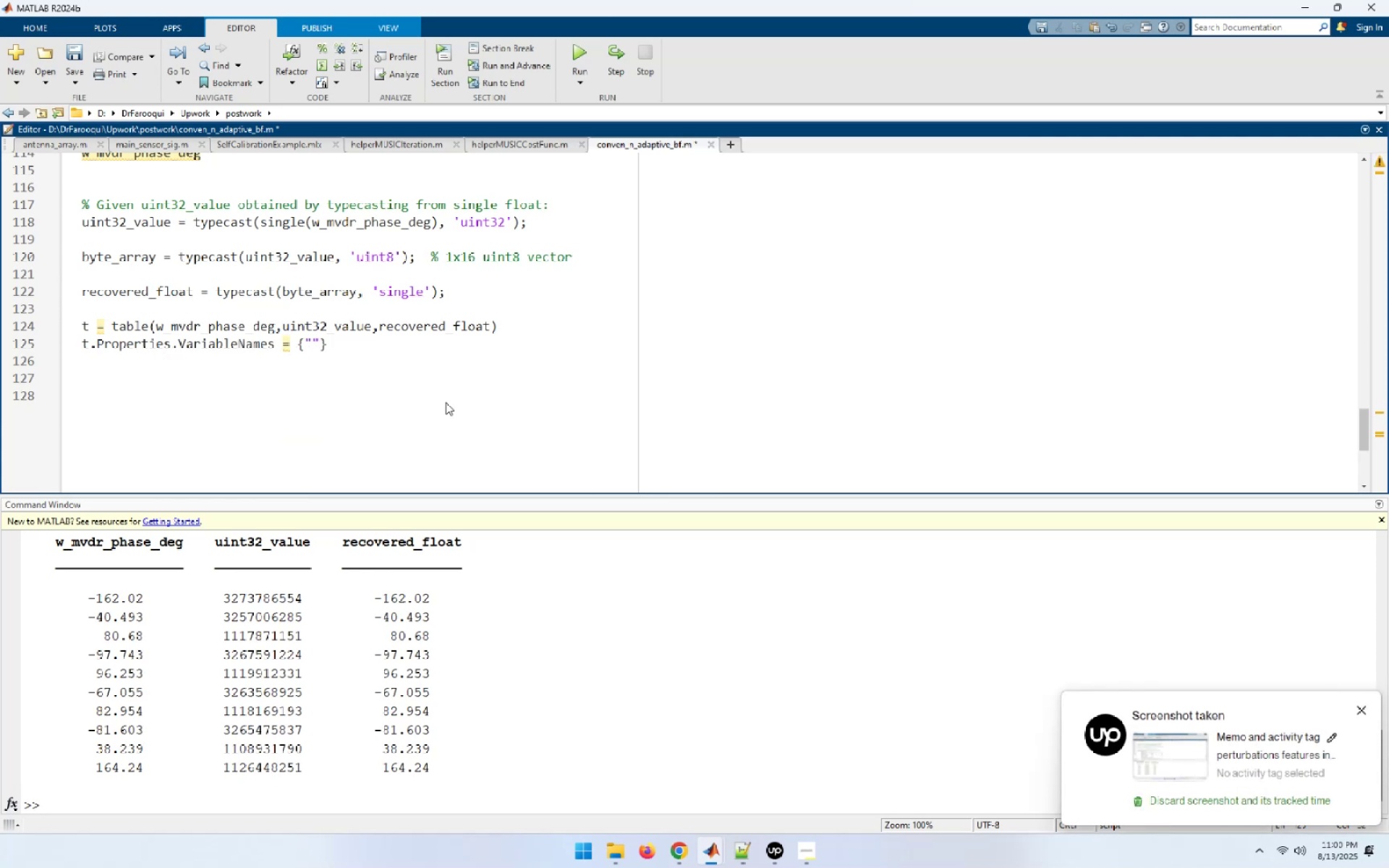 
type(mvdr)
 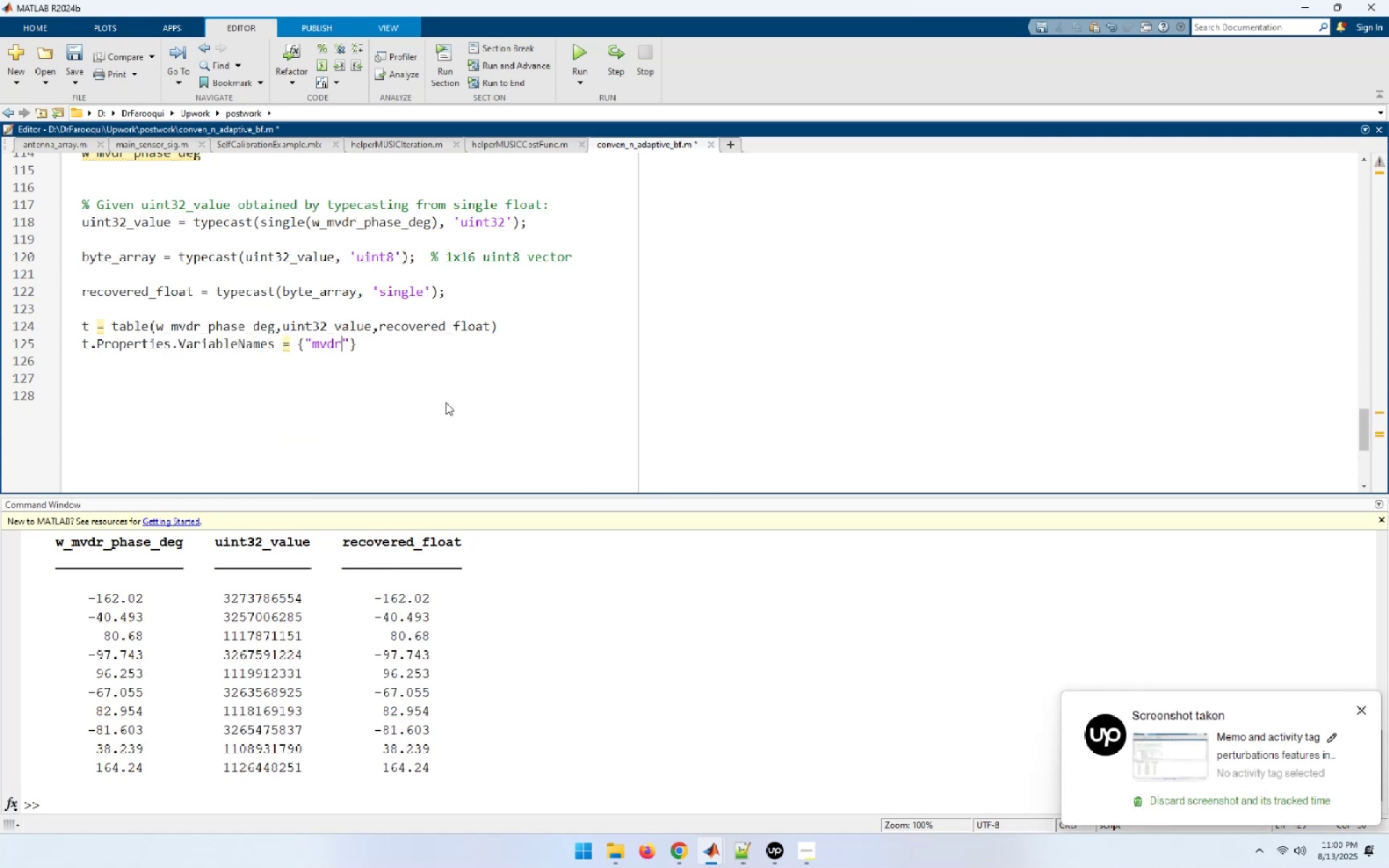 
key(ArrowRight)
 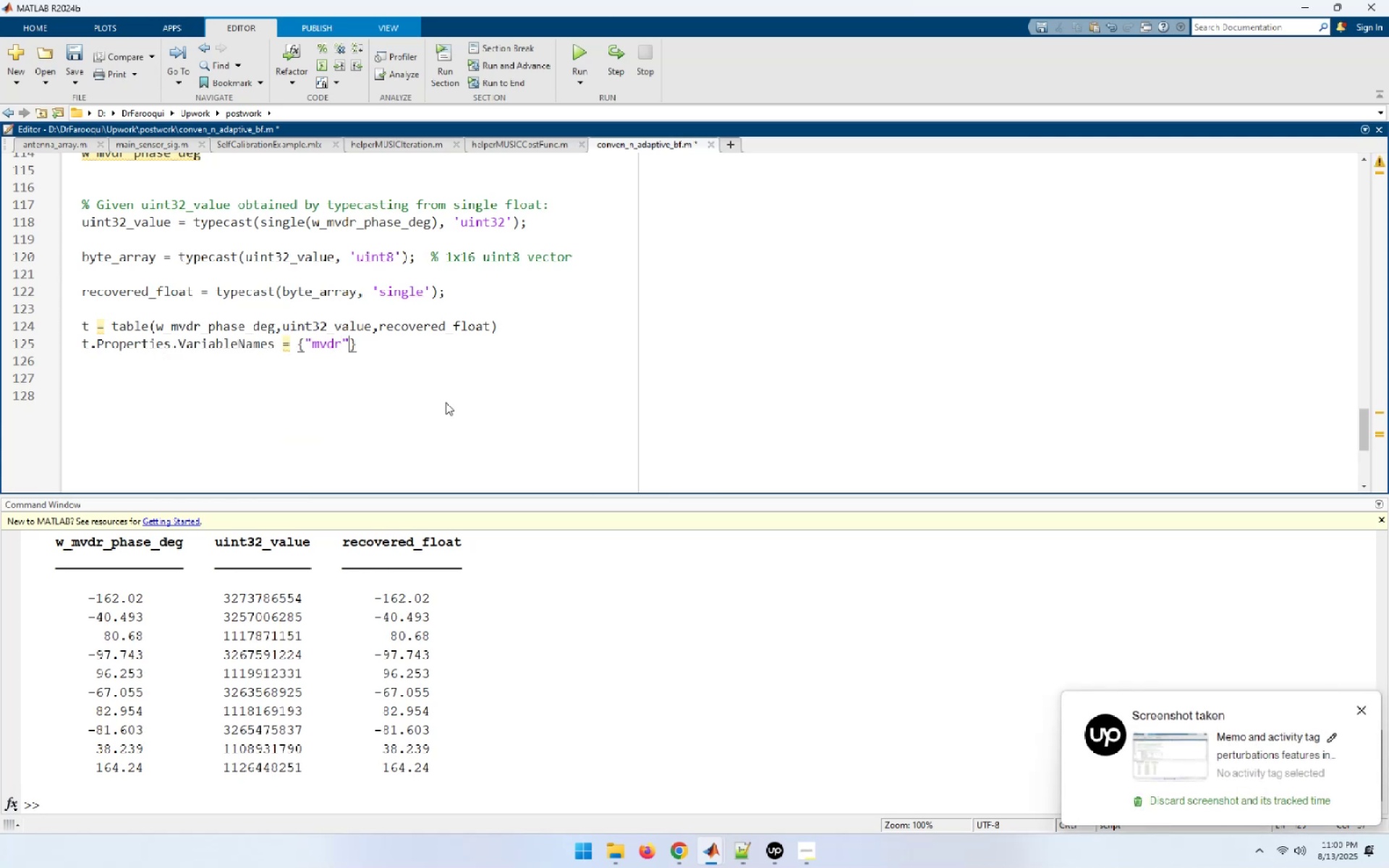 
key(Comma)
 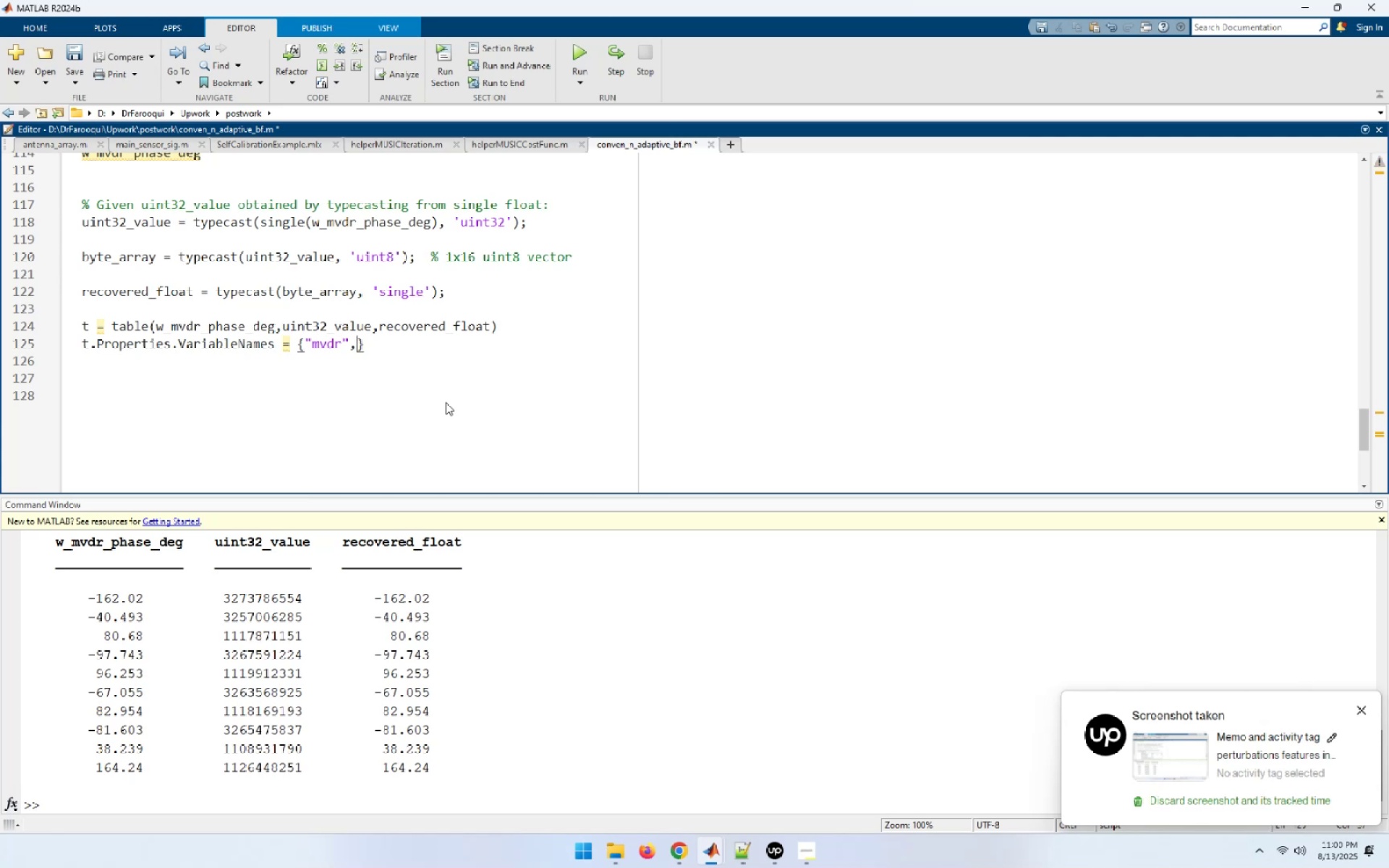 
key(Shift+Quote)
 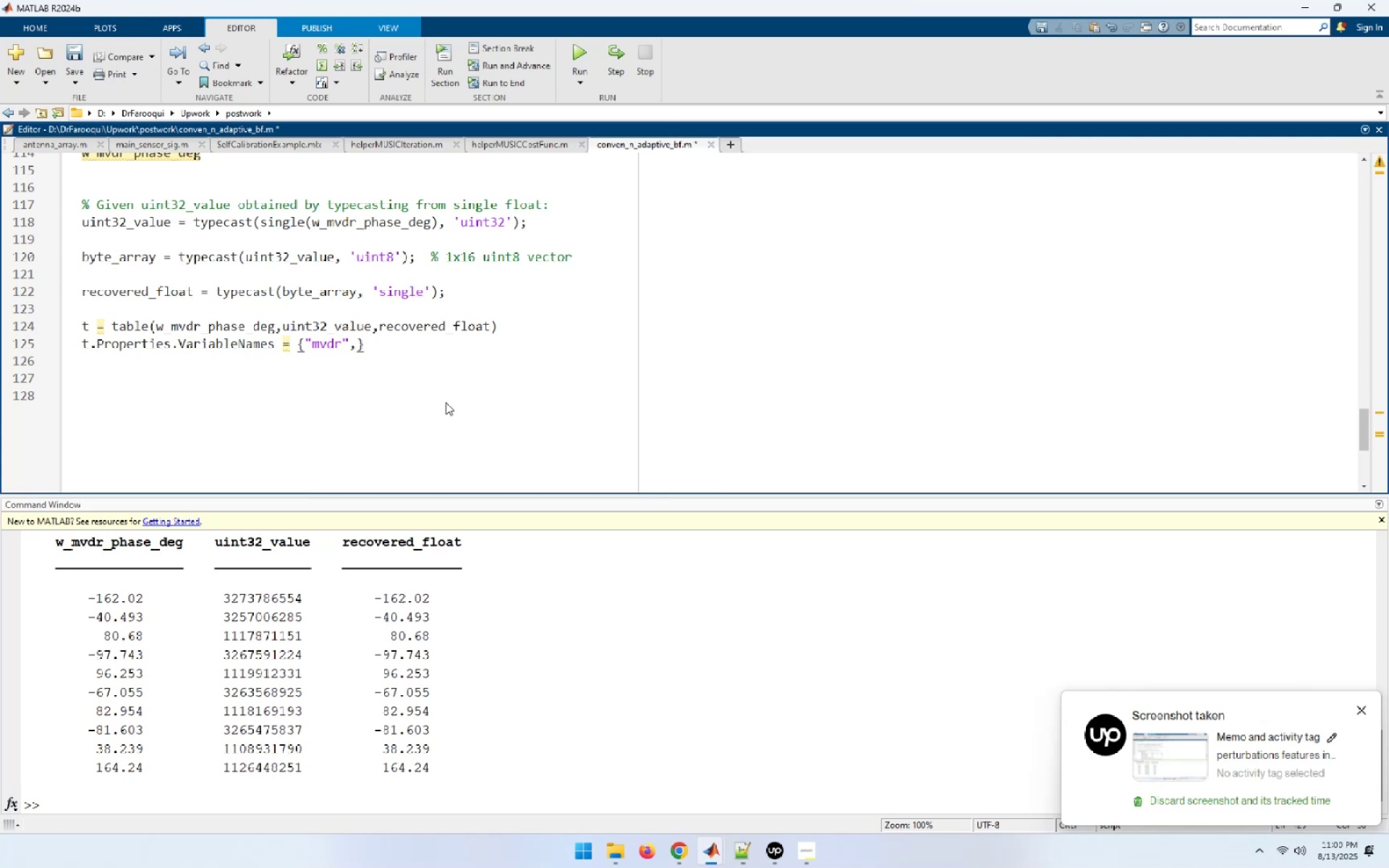 
key(Shift+Quote)
 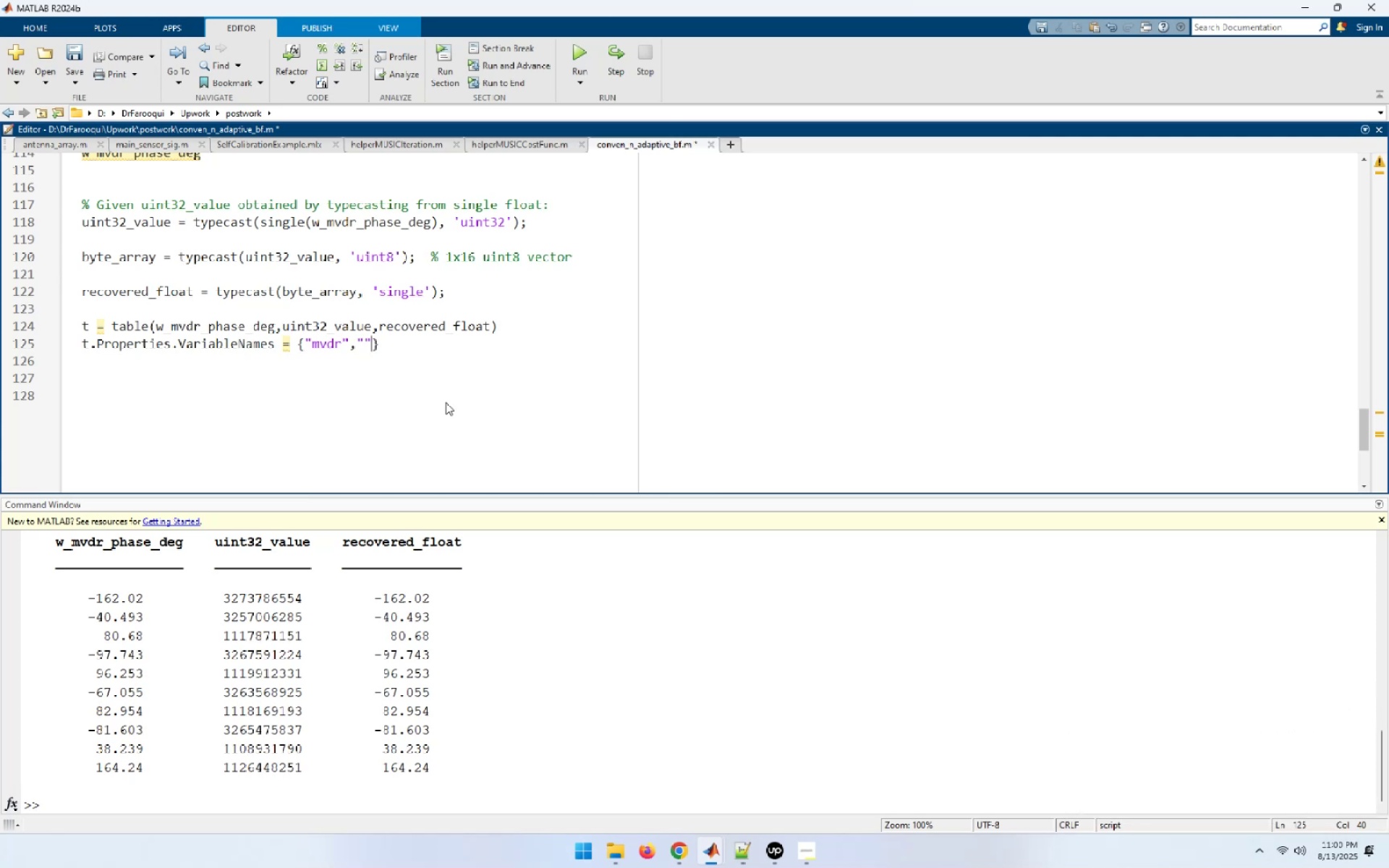 
key(ArrowLeft)
 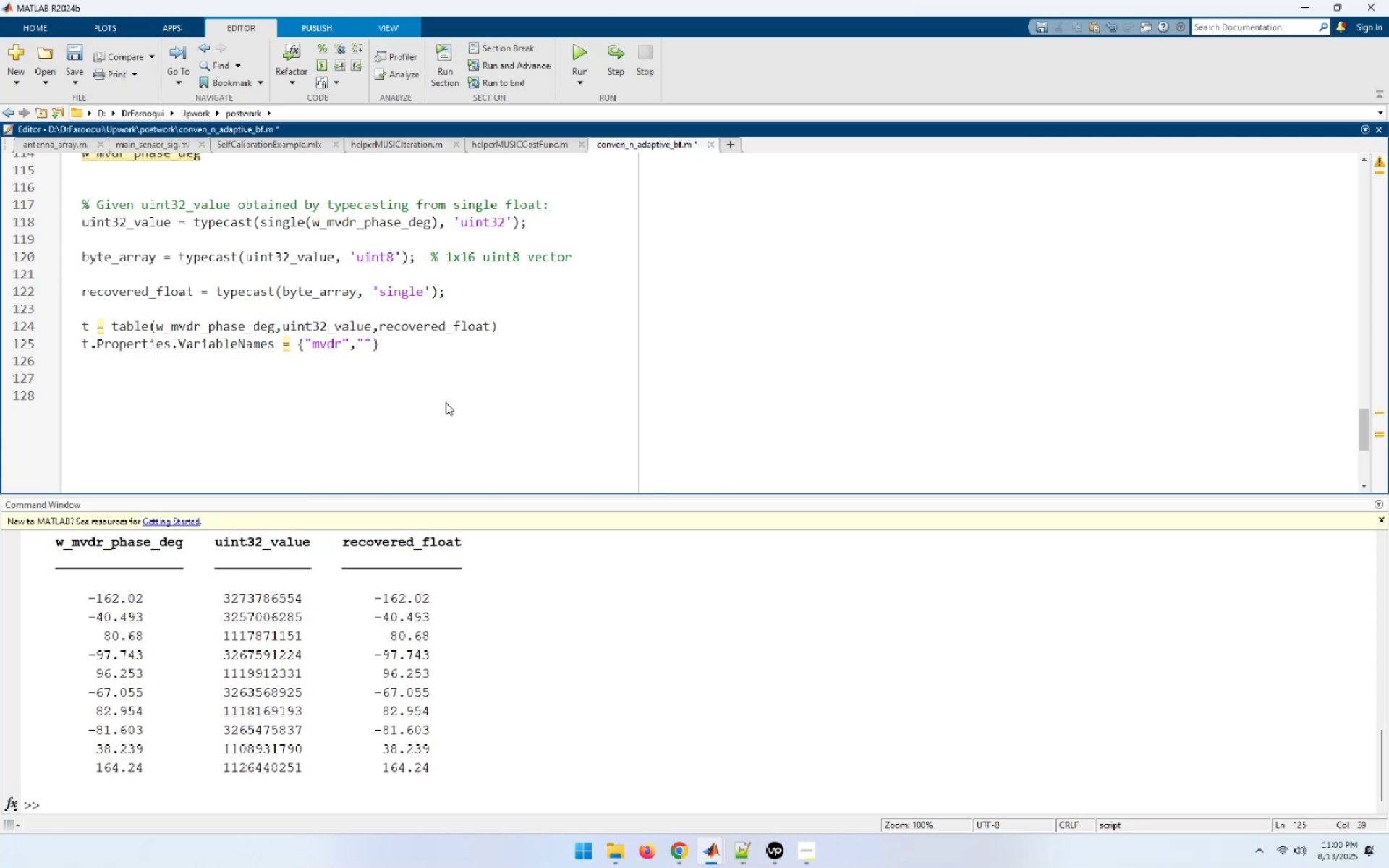 
type(uint312)
key(Backspace)
key(Backspace)
type(2",')
key(Backspace)
type("rec float[F5])
 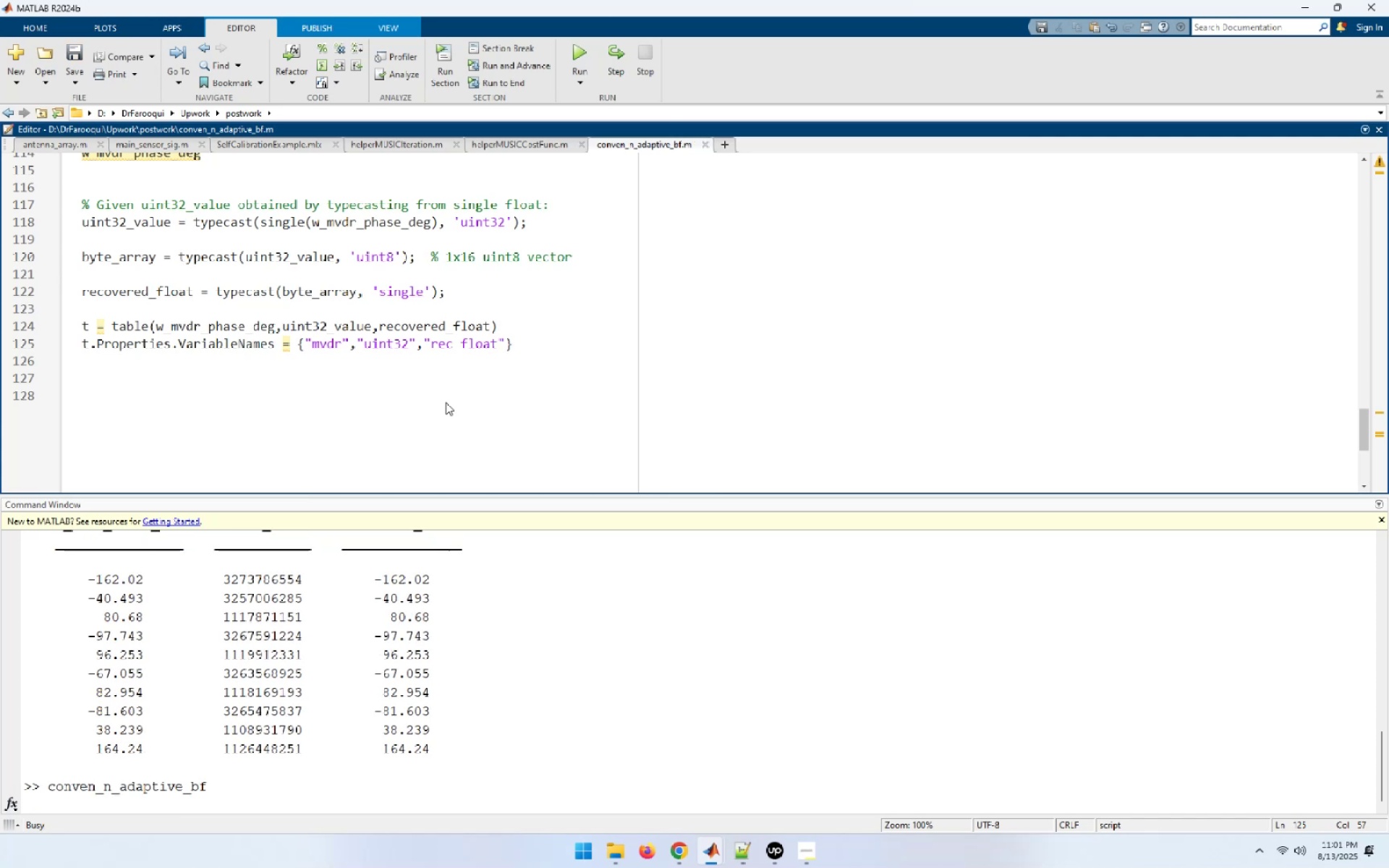 
wait(16.0)
 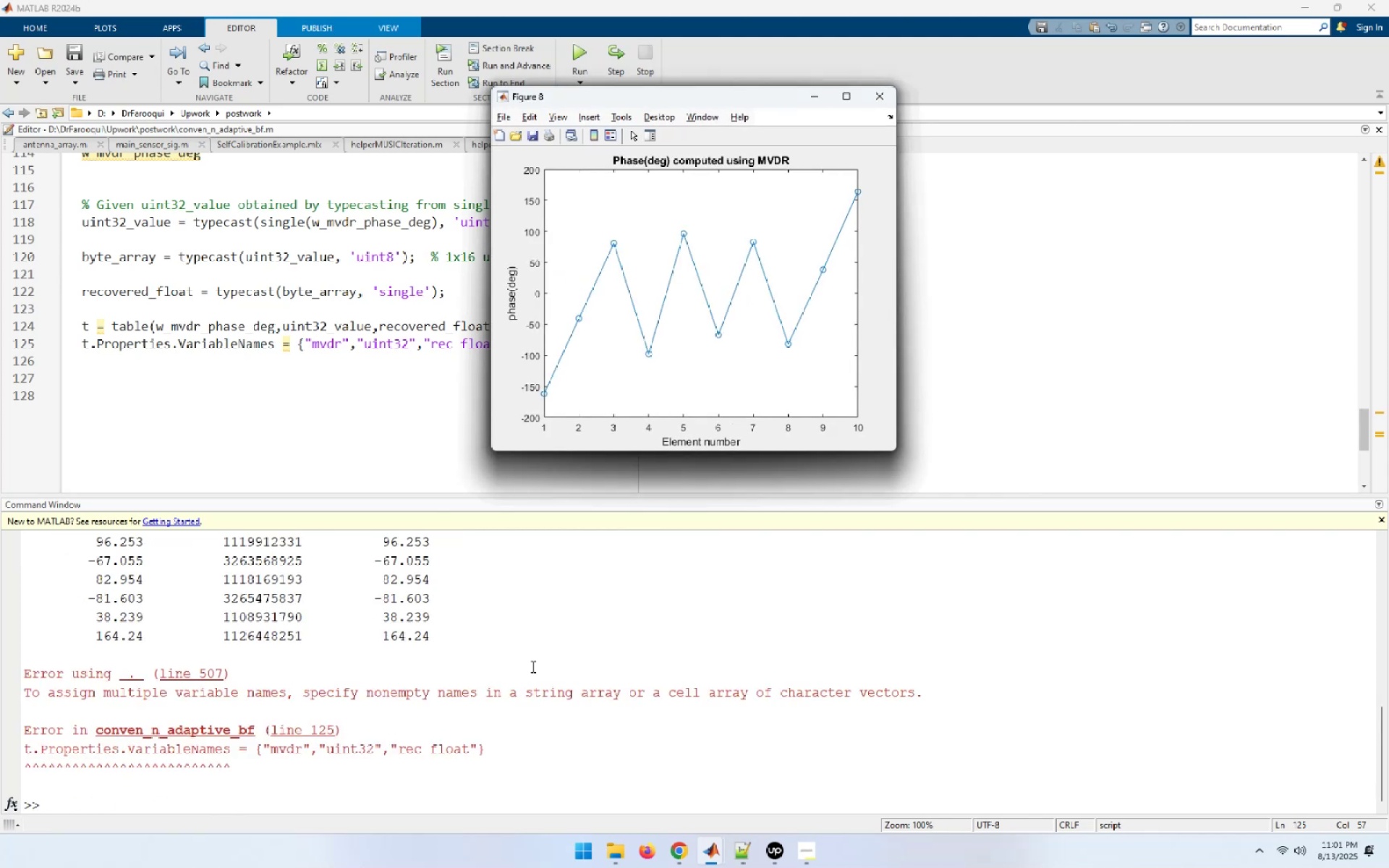 
left_click([532, 666])
 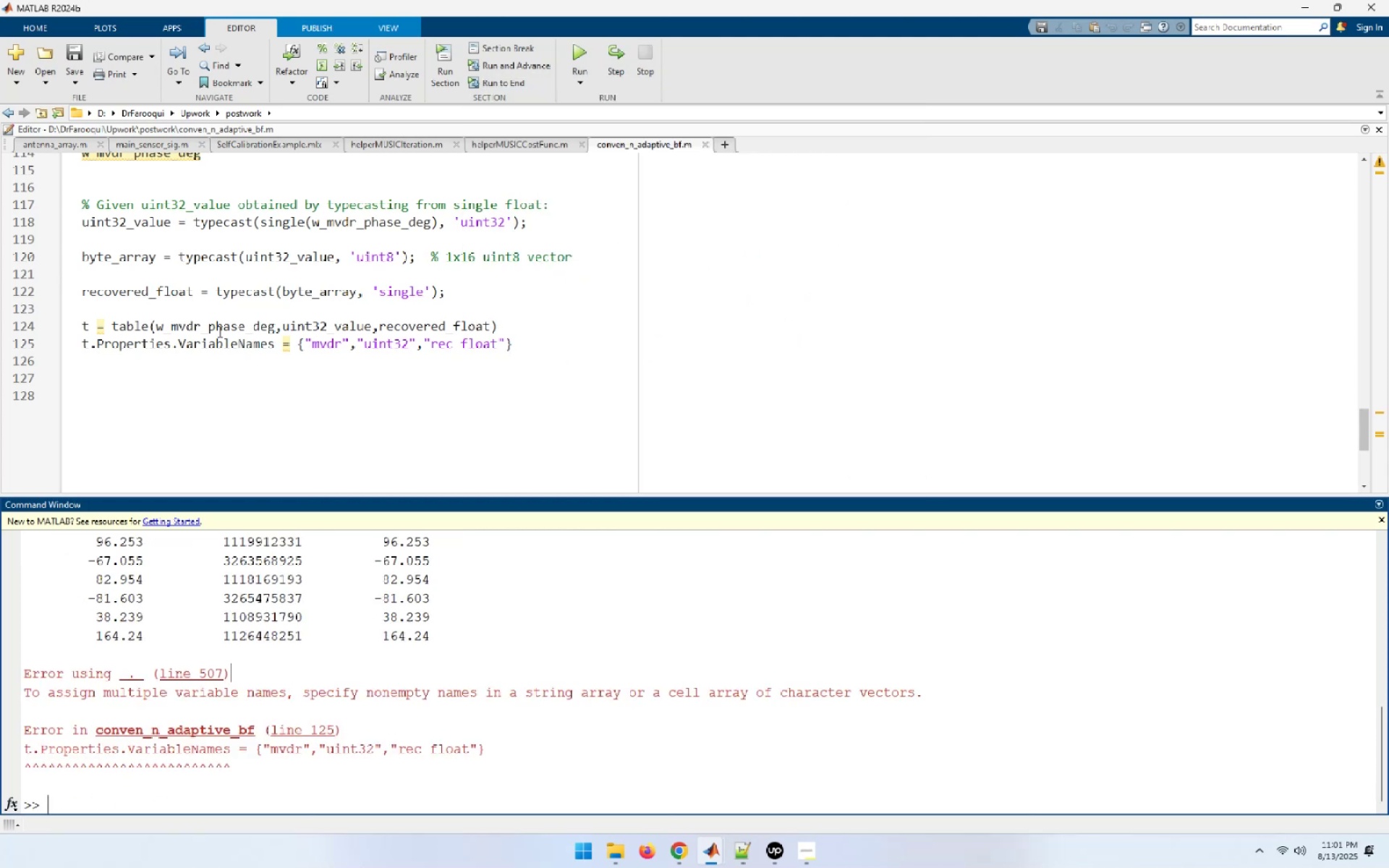 
left_click([205, 320])
 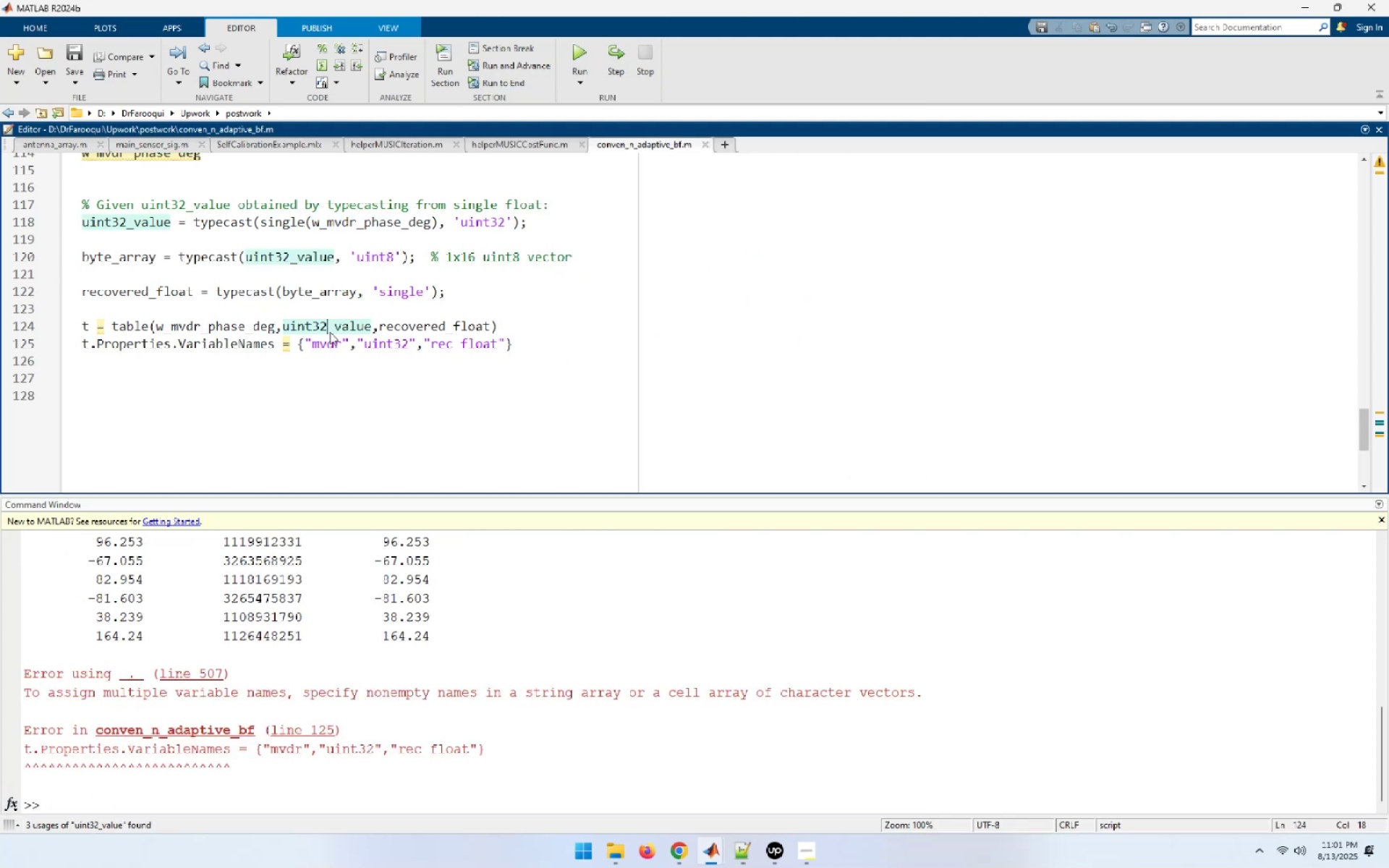 
double_click([426, 323])
 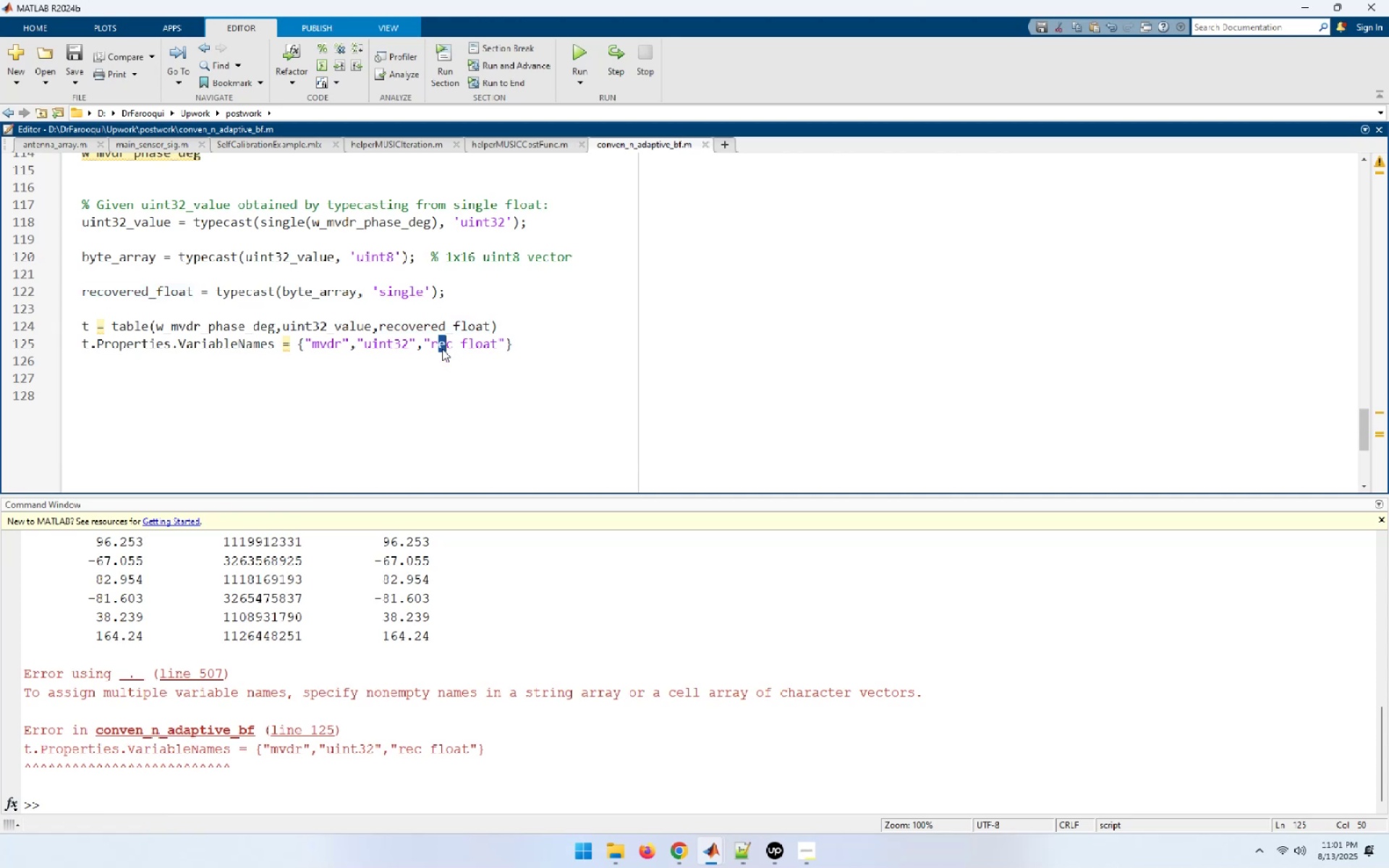 
key(Control+R)
 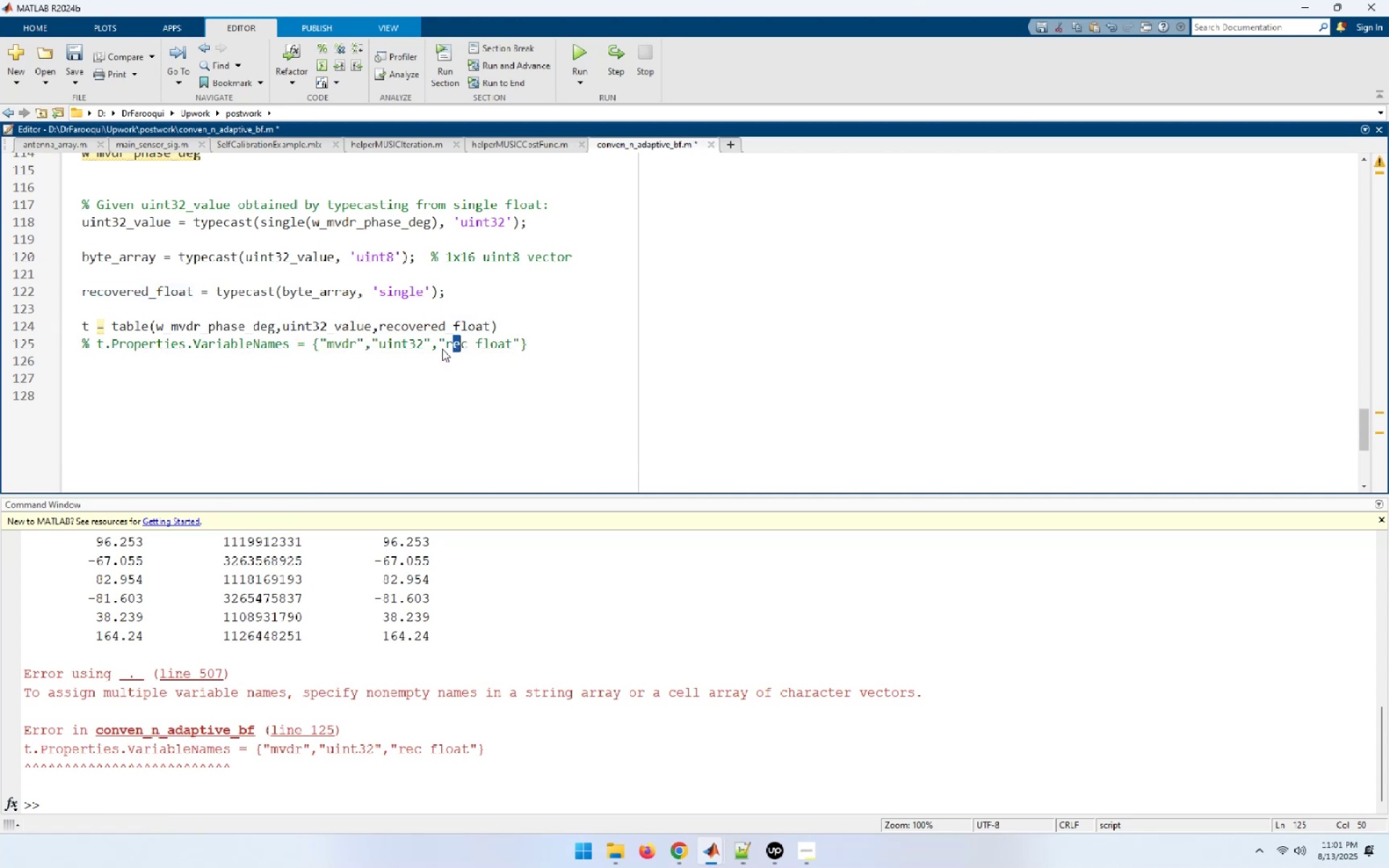 
key(Control+S)
 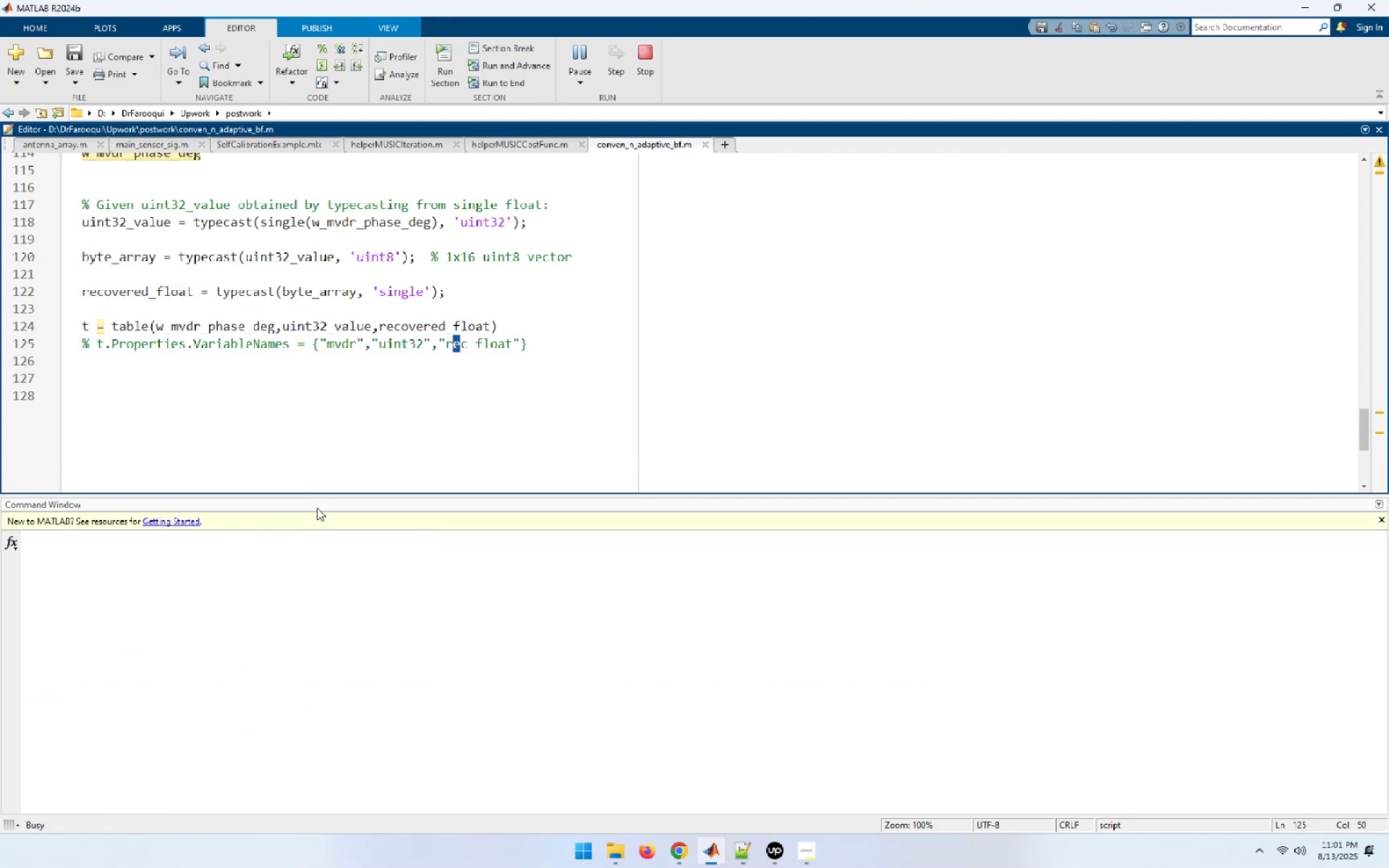 
wait(12.06)
 